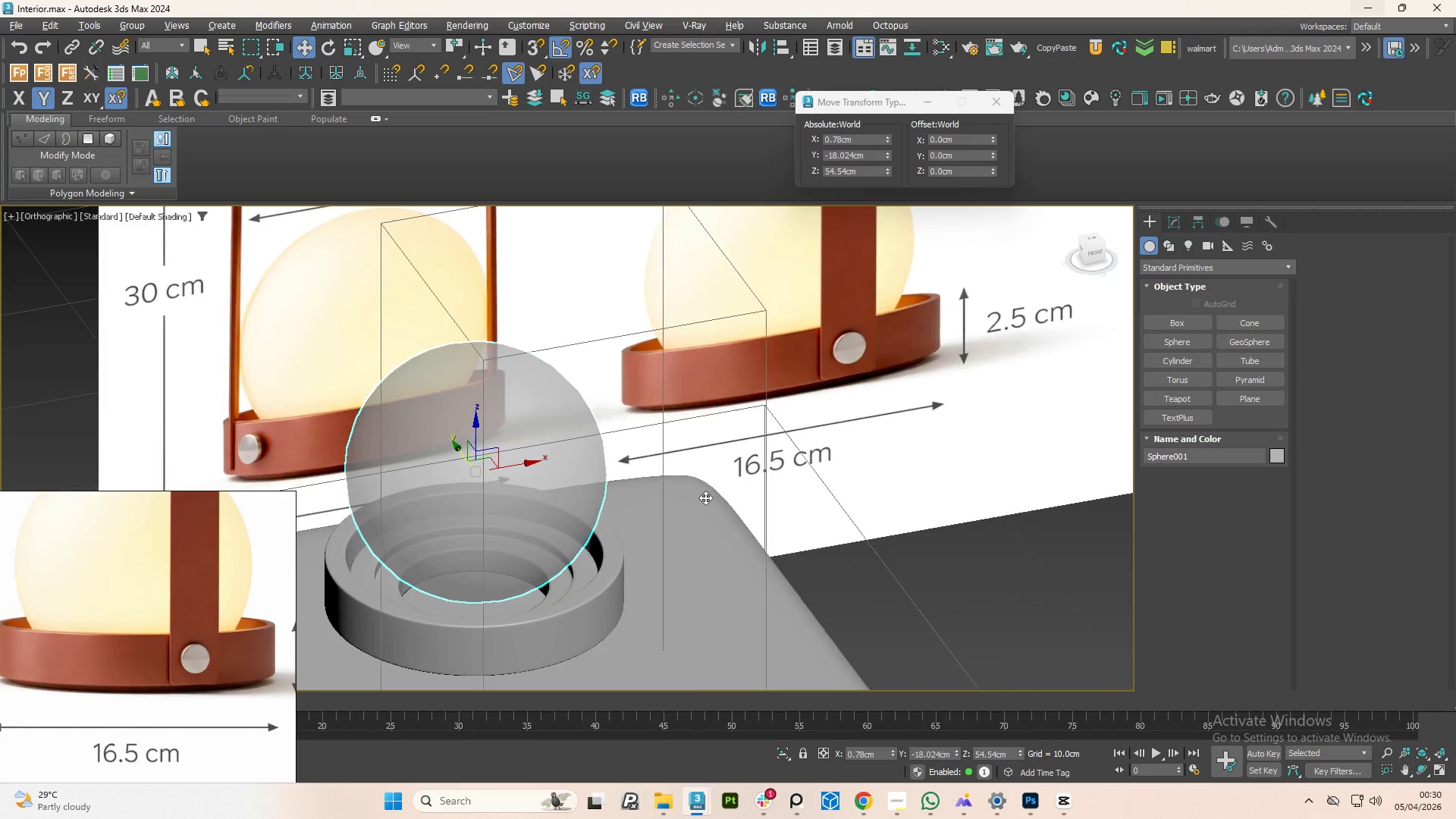 
key(Alt+AltLeft)
 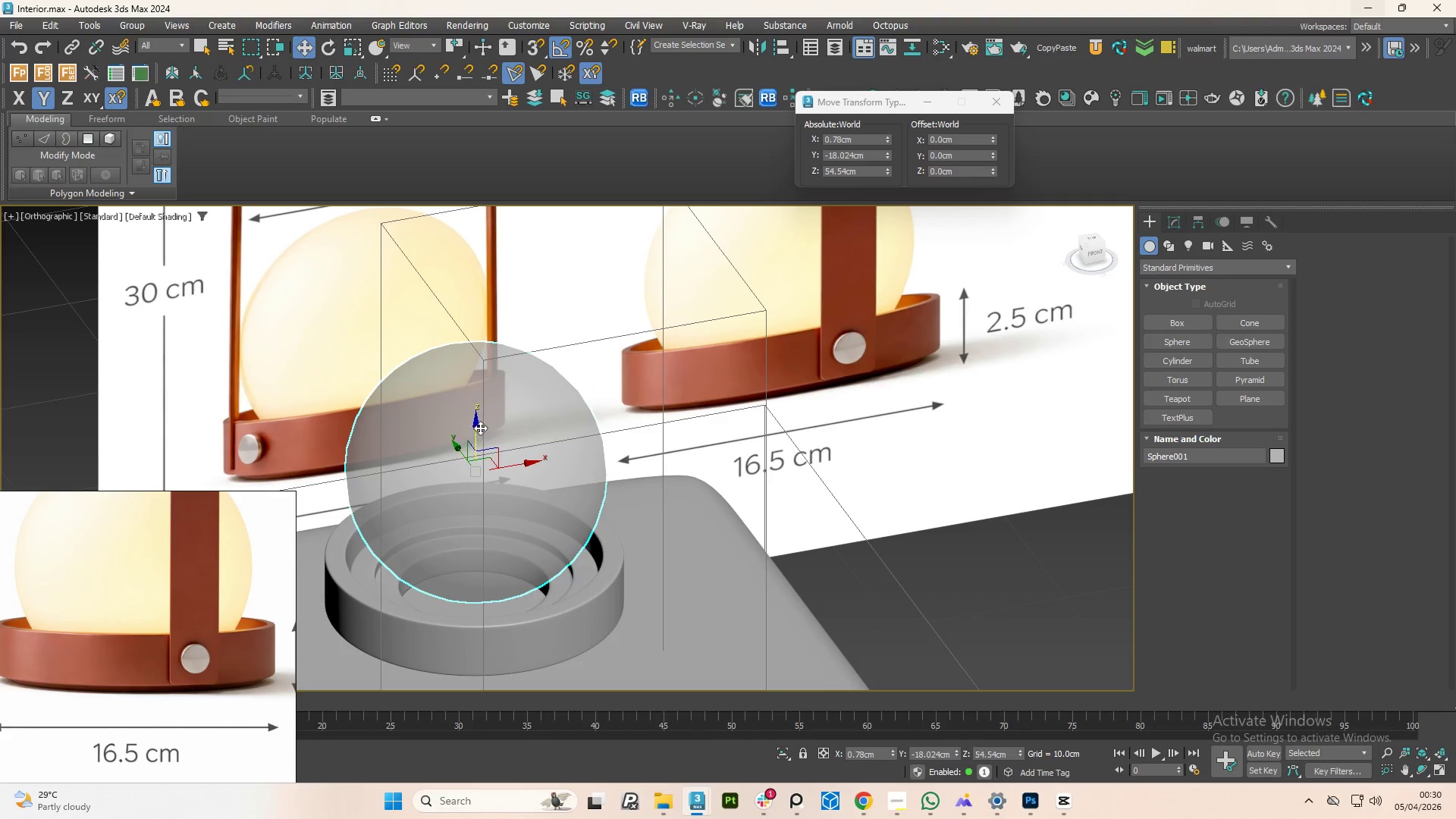 
left_click_drag(start_coordinate=[475, 426], to_coordinate=[480, 441])
 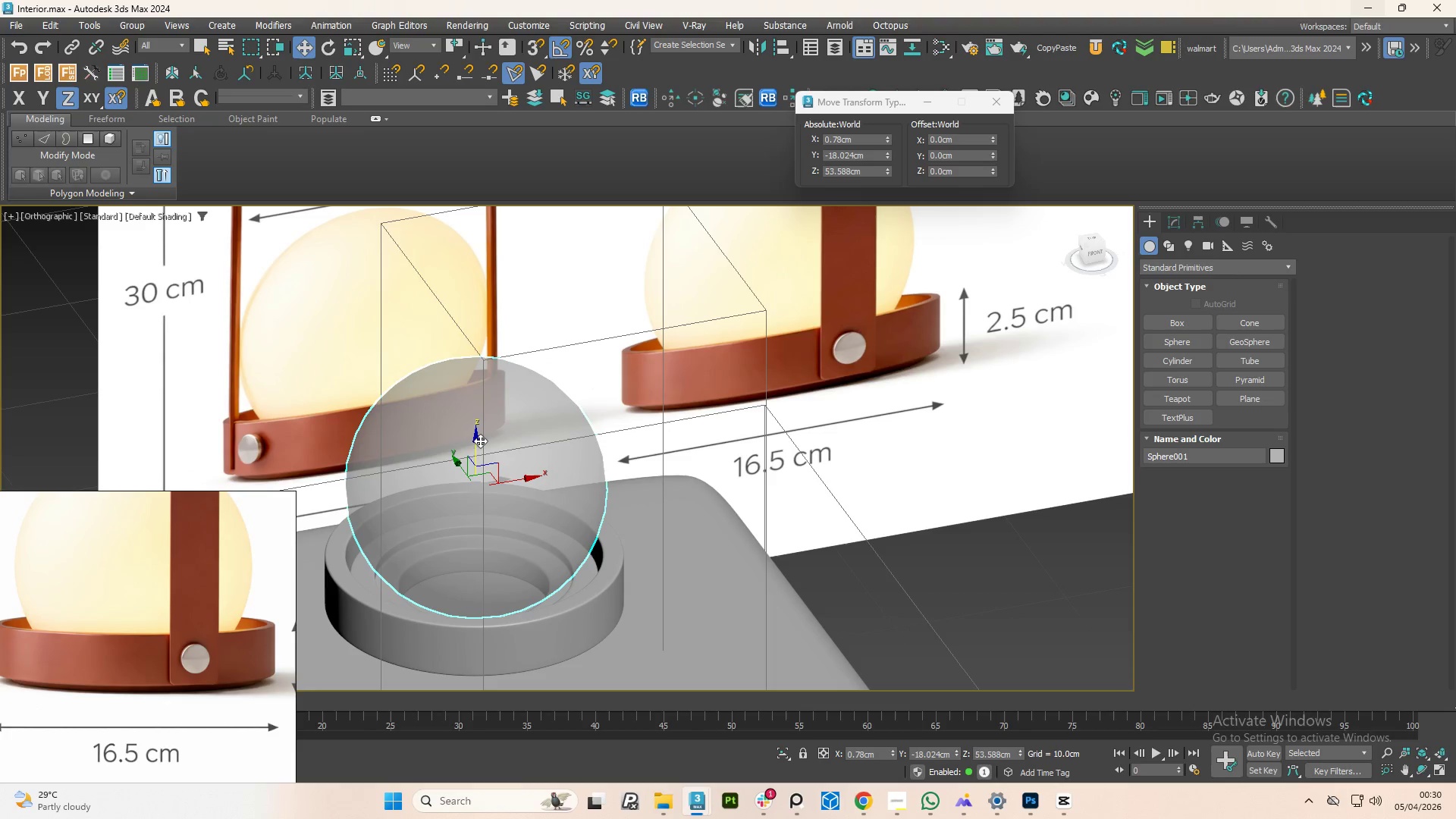 
key(Alt+X)
 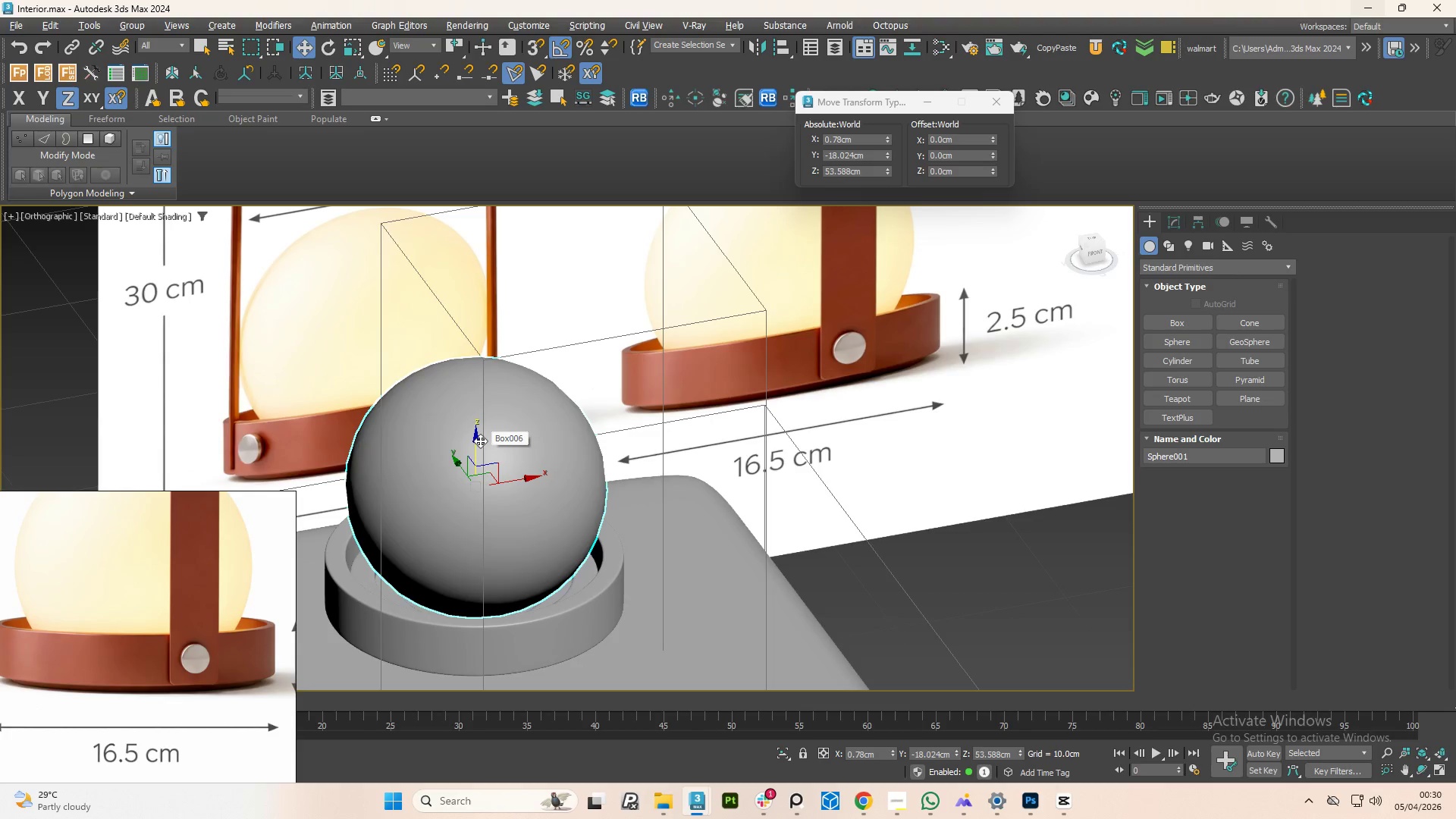 
hold_key(key=AltLeft, duration=1.53)
 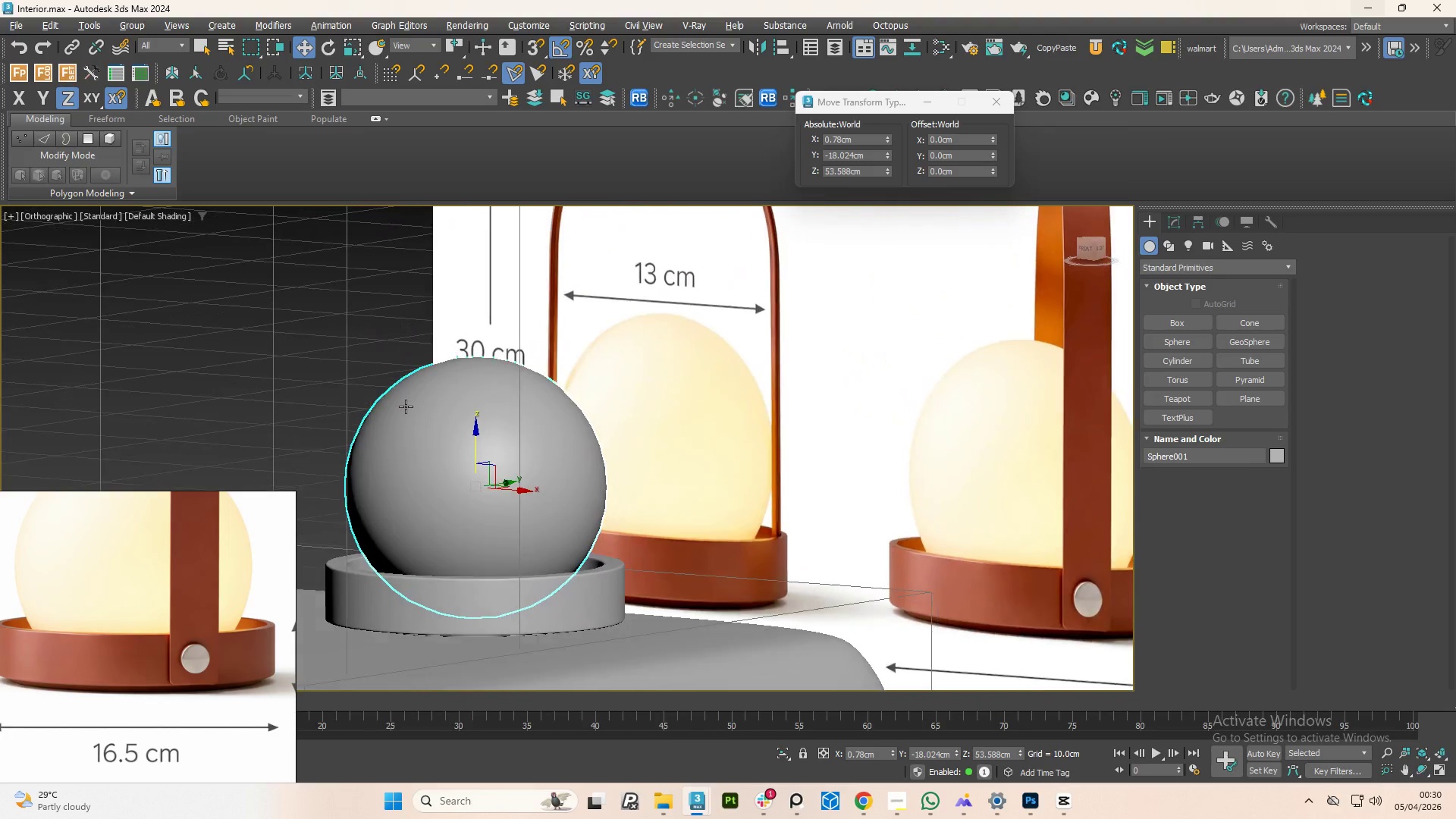 
hold_key(key=AltLeft, duration=1.51)
 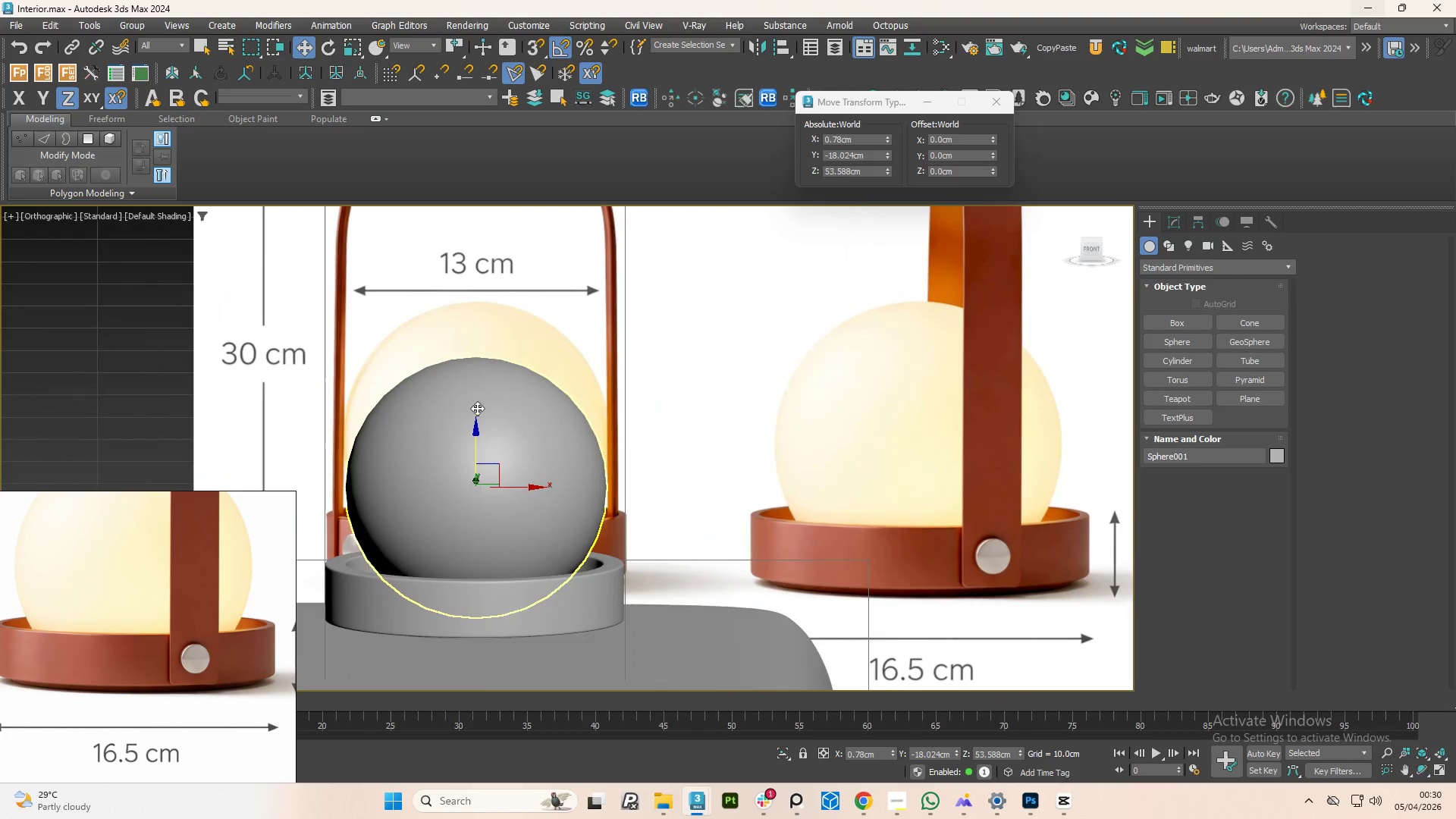 
hold_key(key=AltLeft, duration=0.48)
 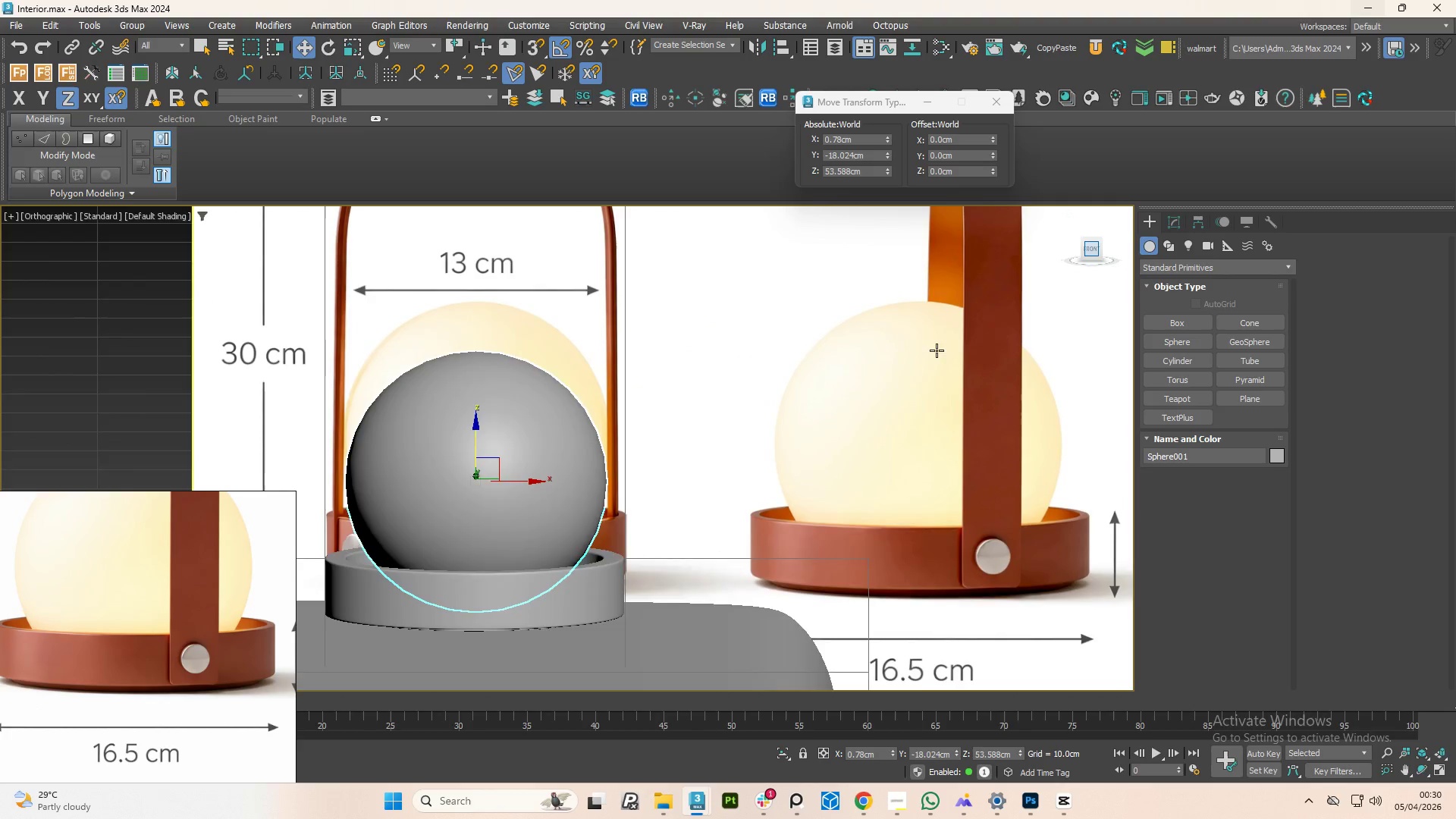 
key(F4)
 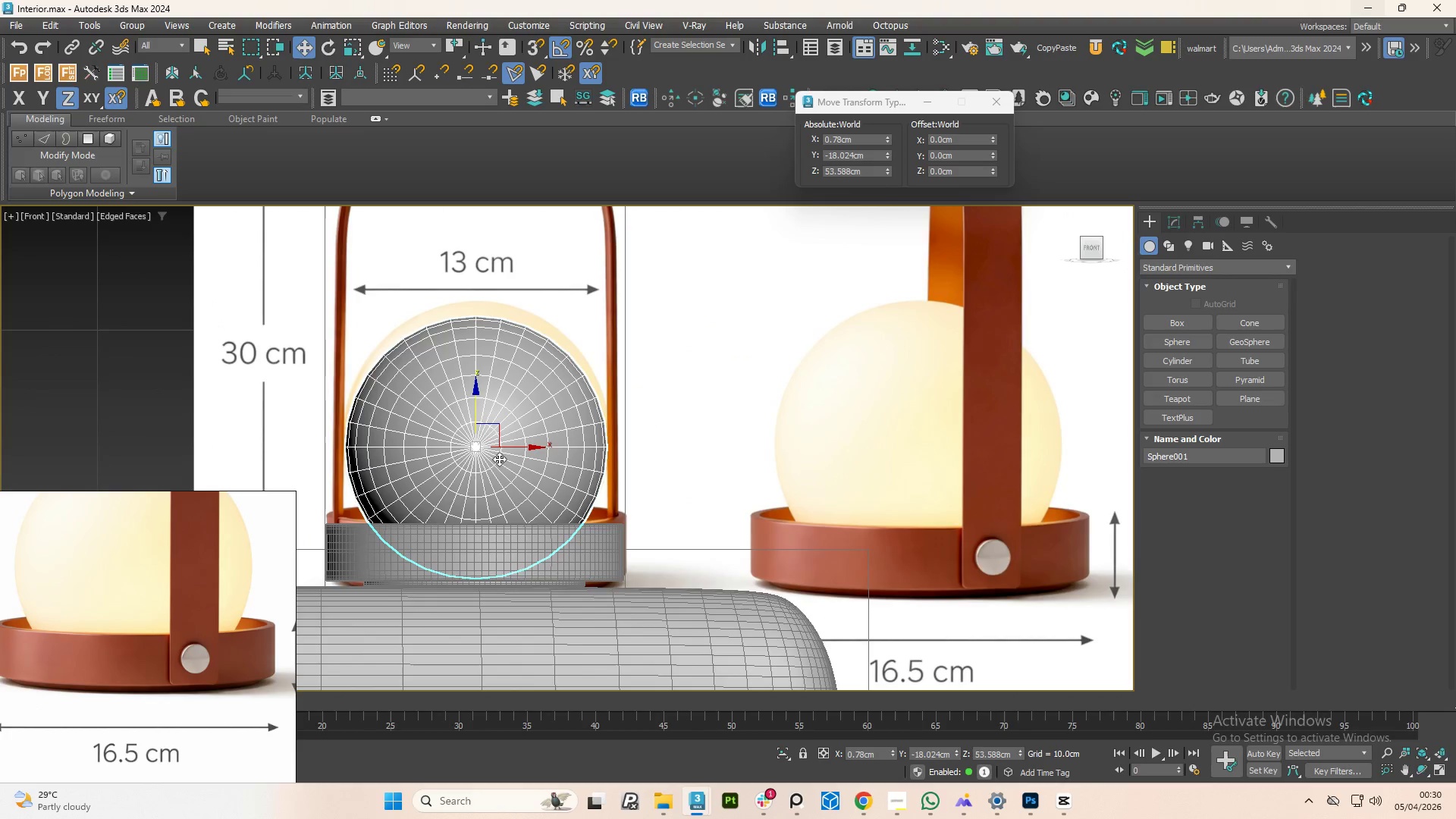 
scroll: coordinate [516, 453], scroll_direction: down, amount: 2.0
 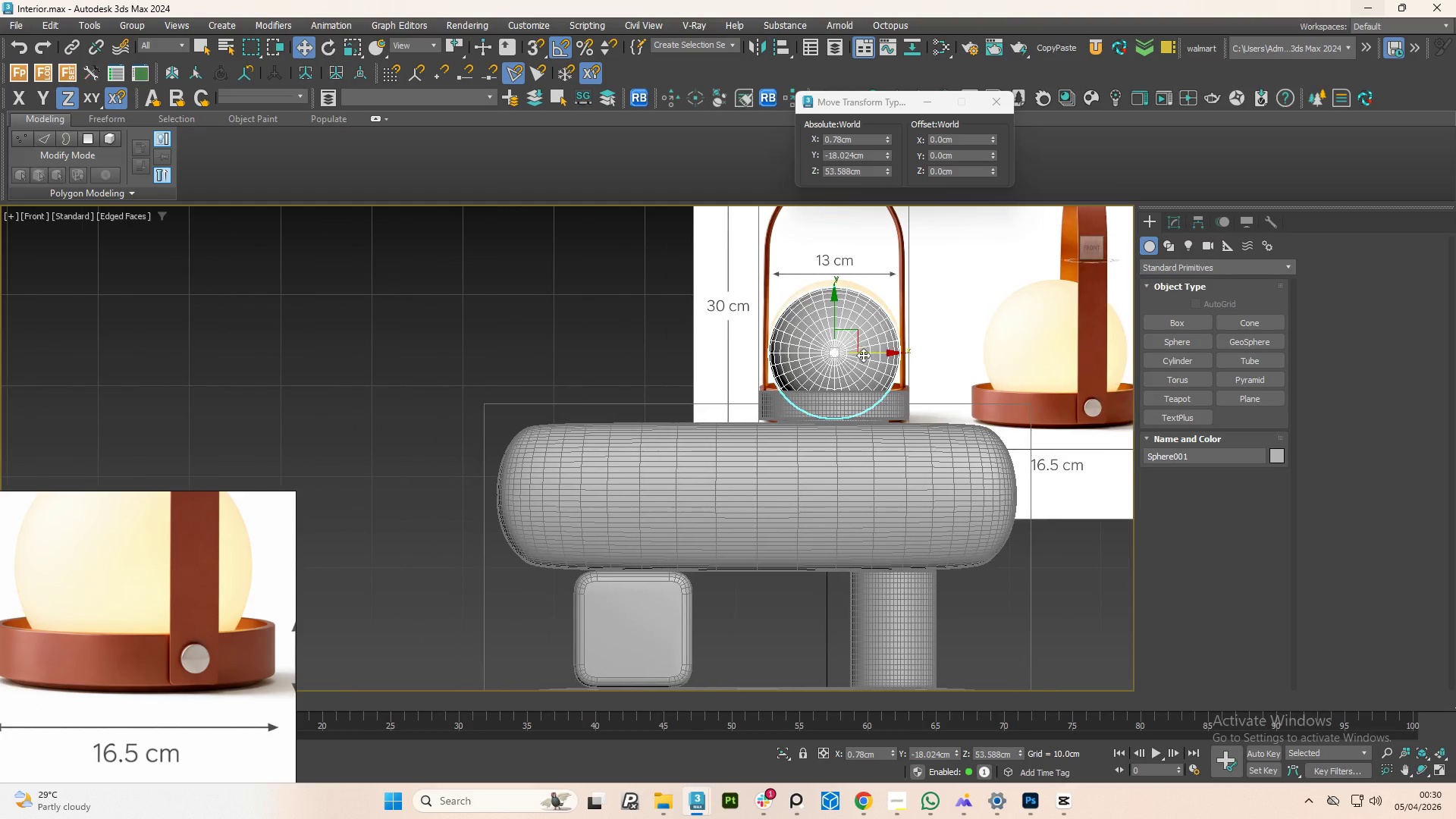 
key(E)
 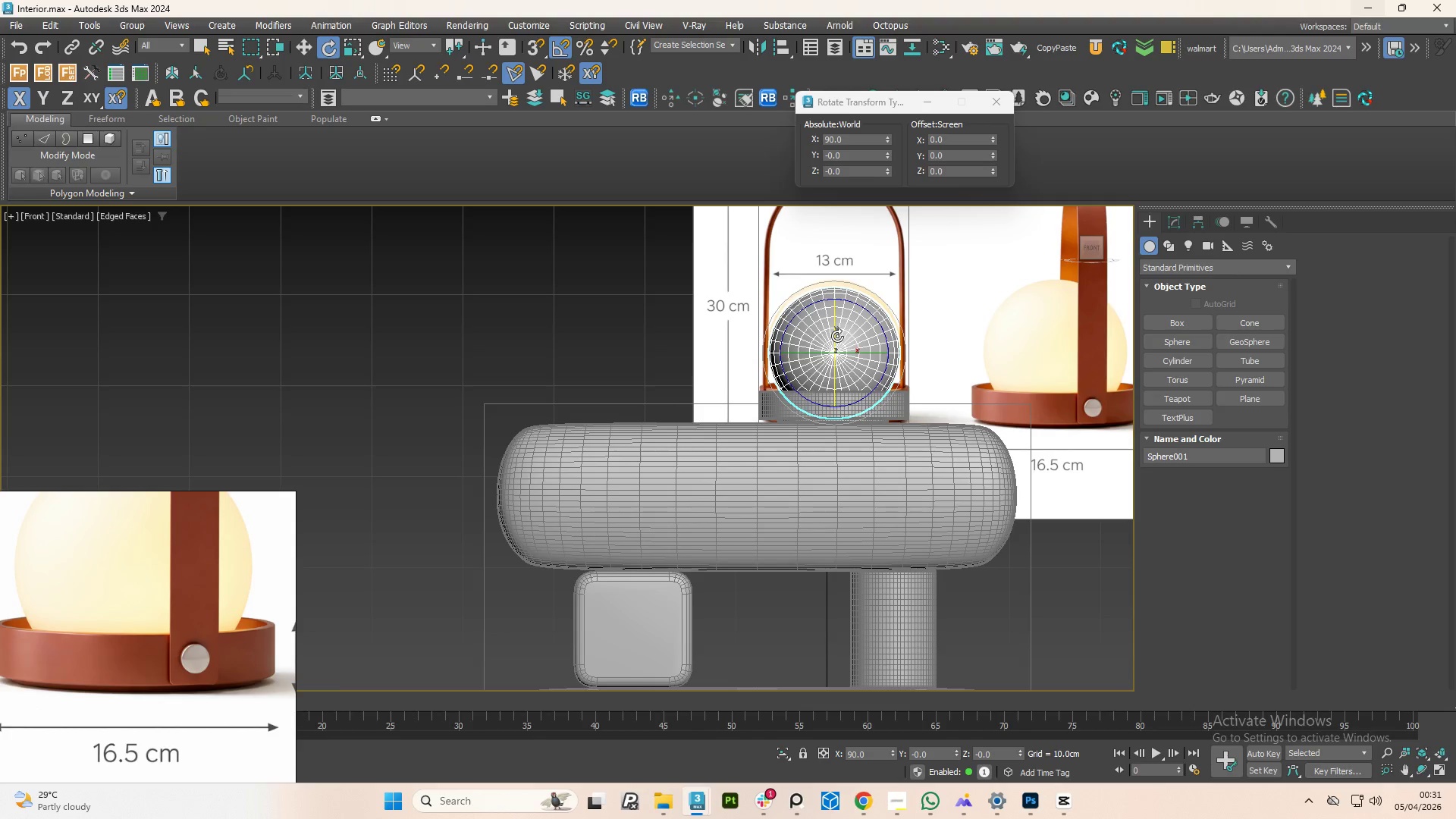 
left_click_drag(start_coordinate=[837, 336], to_coordinate=[807, 268])
 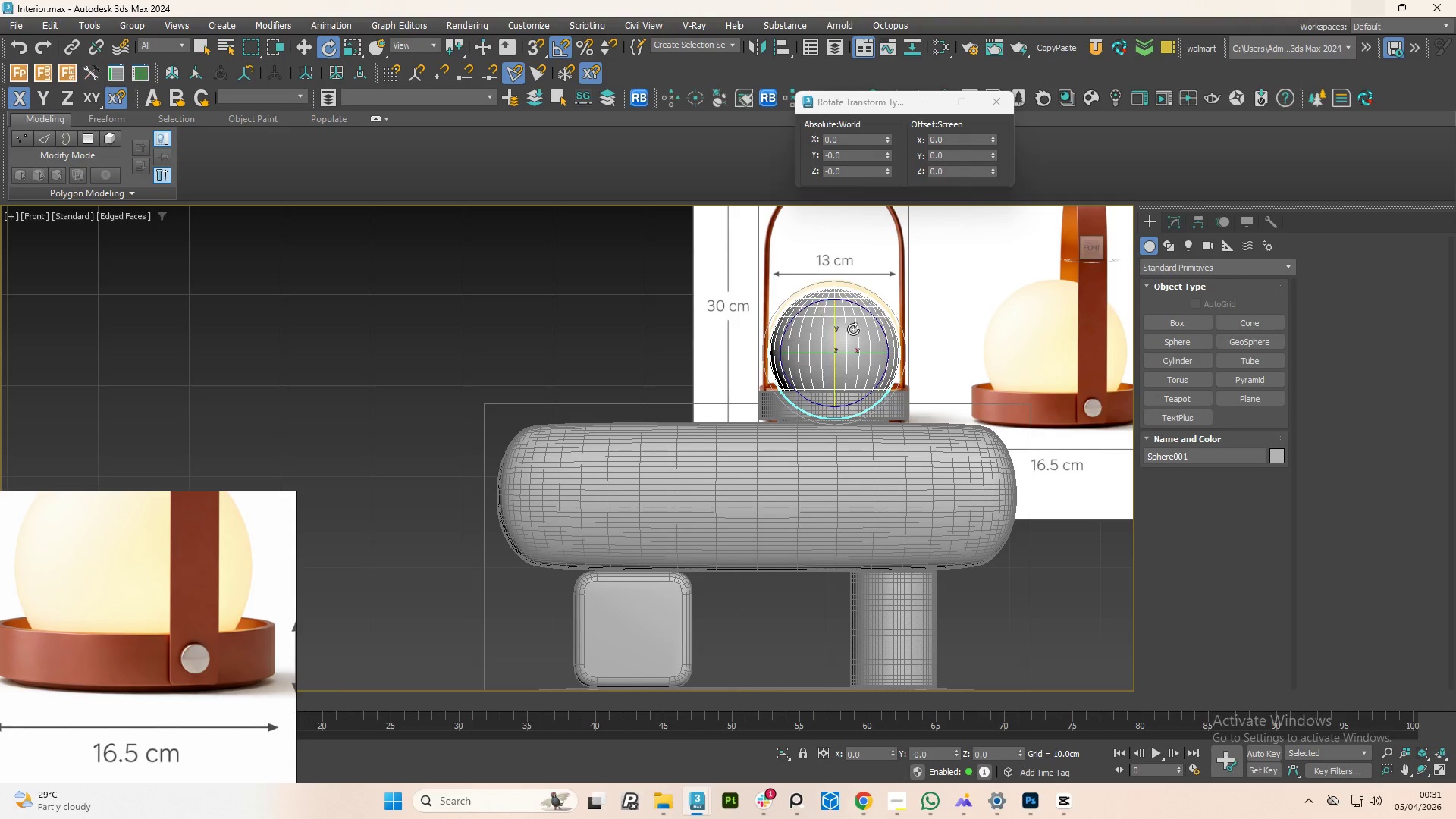 
scroll: coordinate [851, 335], scroll_direction: up, amount: 3.0
 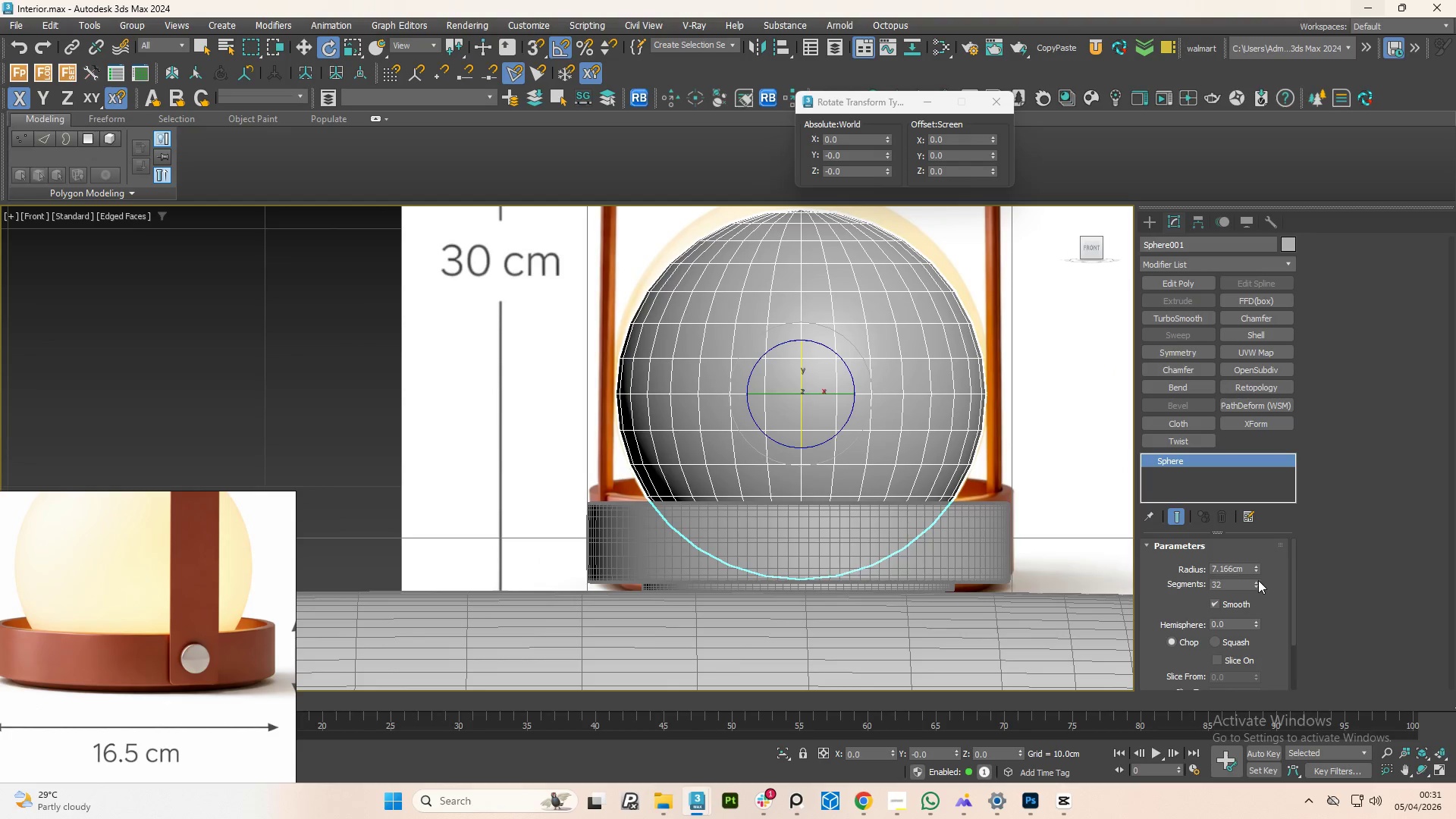 
left_click_drag(start_coordinate=[1255, 582], to_coordinate=[1251, 555])
 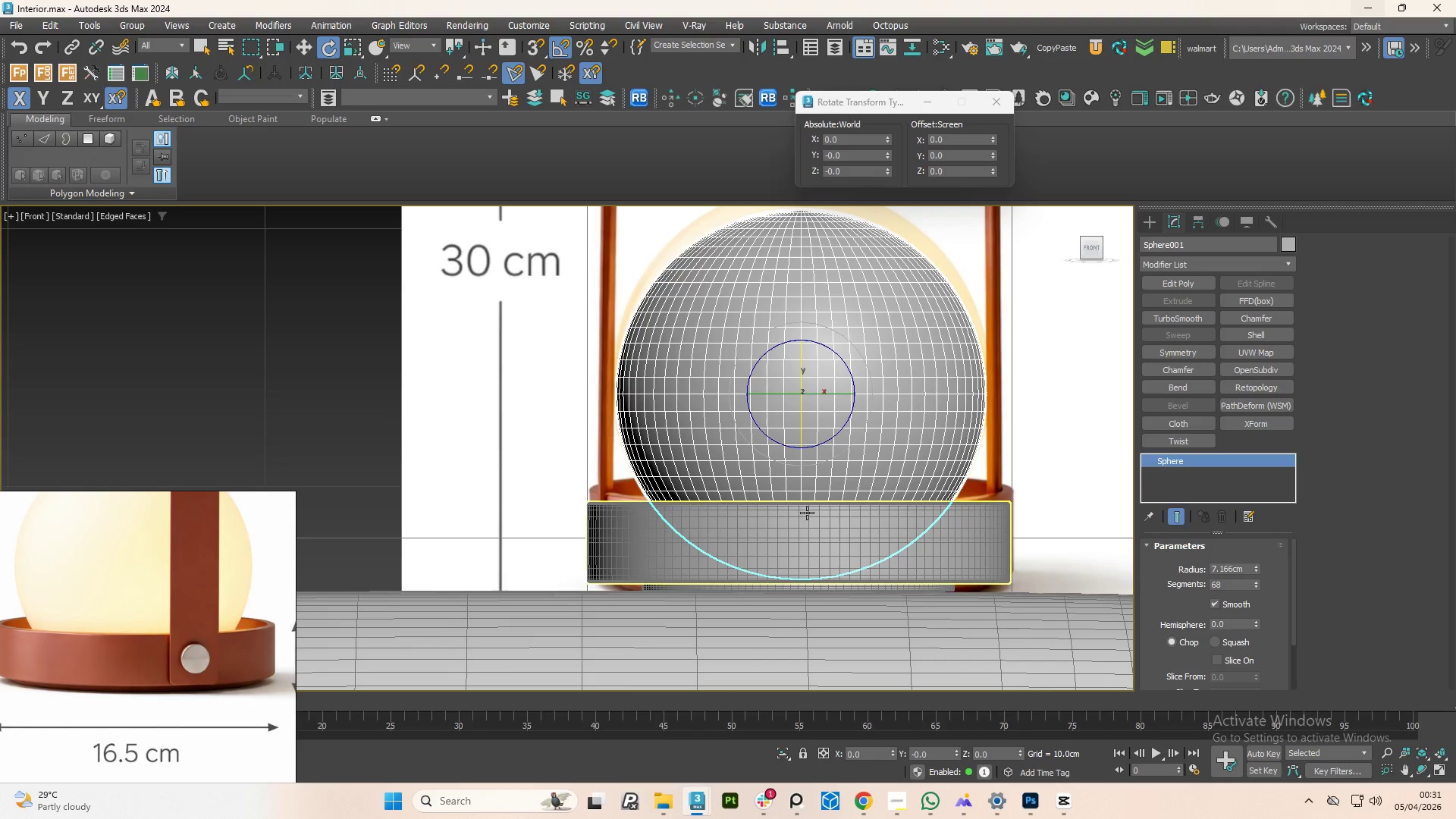 
scroll: coordinate [807, 512], scroll_direction: down, amount: 1.0
 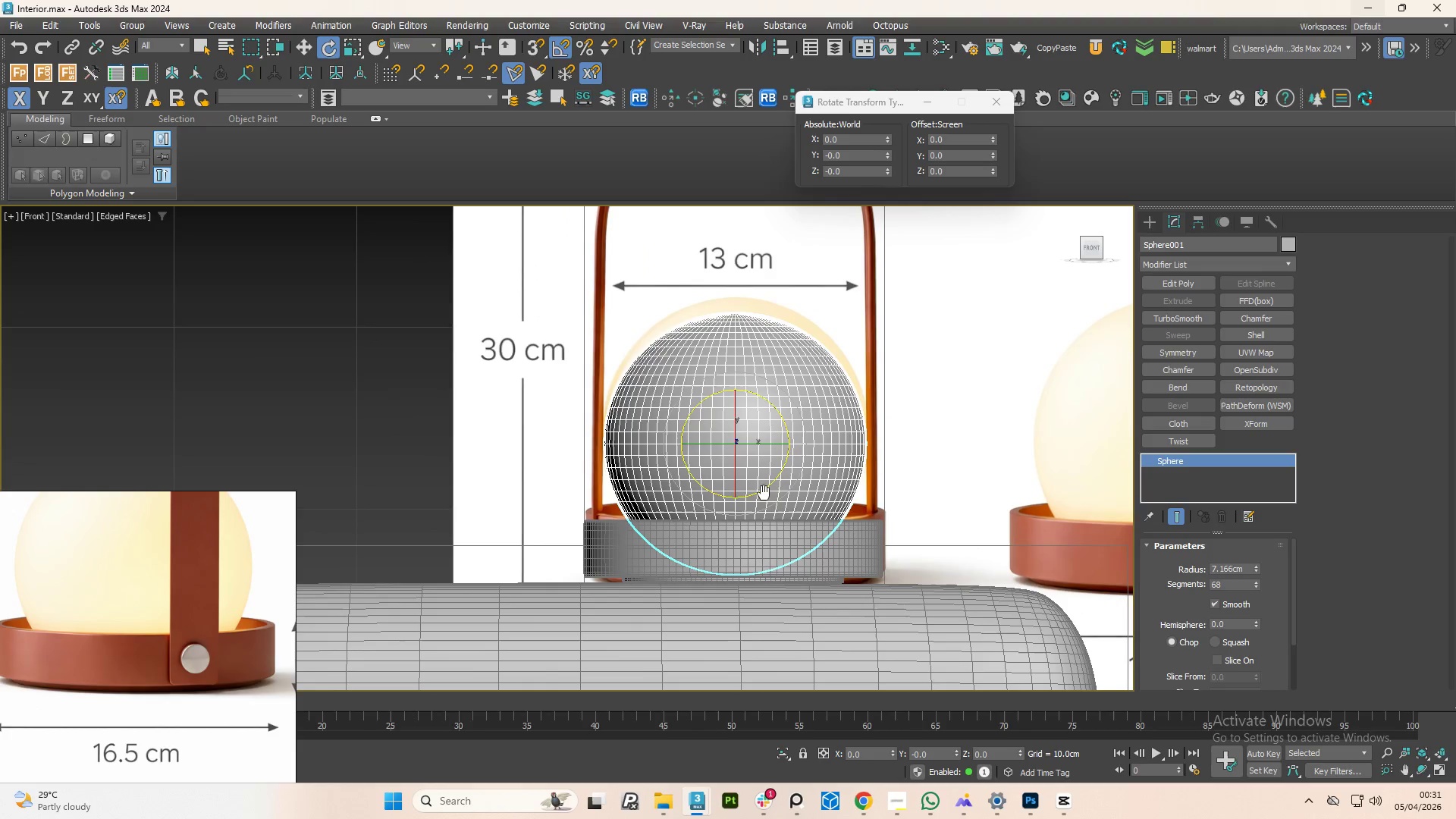 
key(W)
 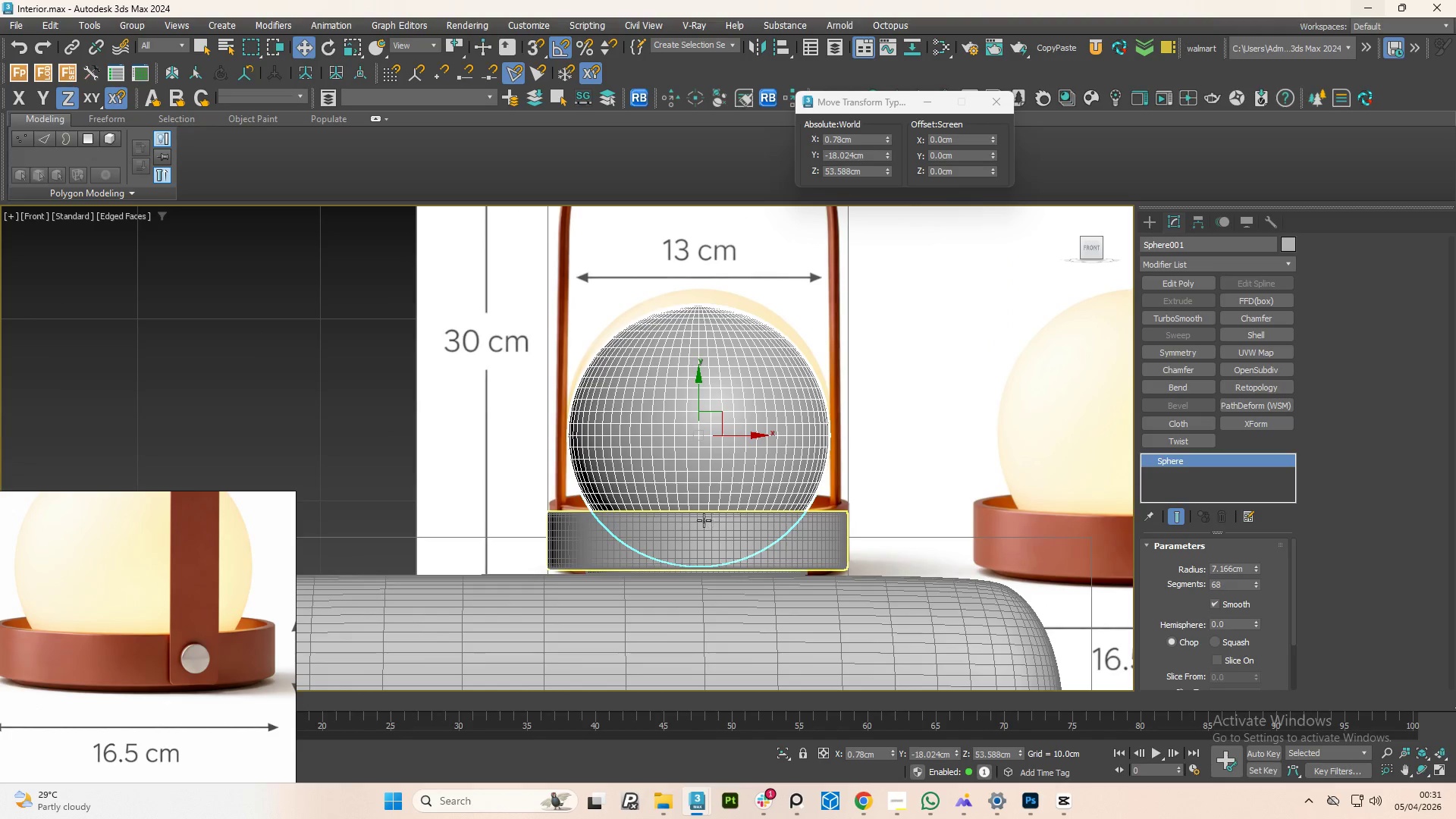 
hold_key(key=AltLeft, duration=1.5)
 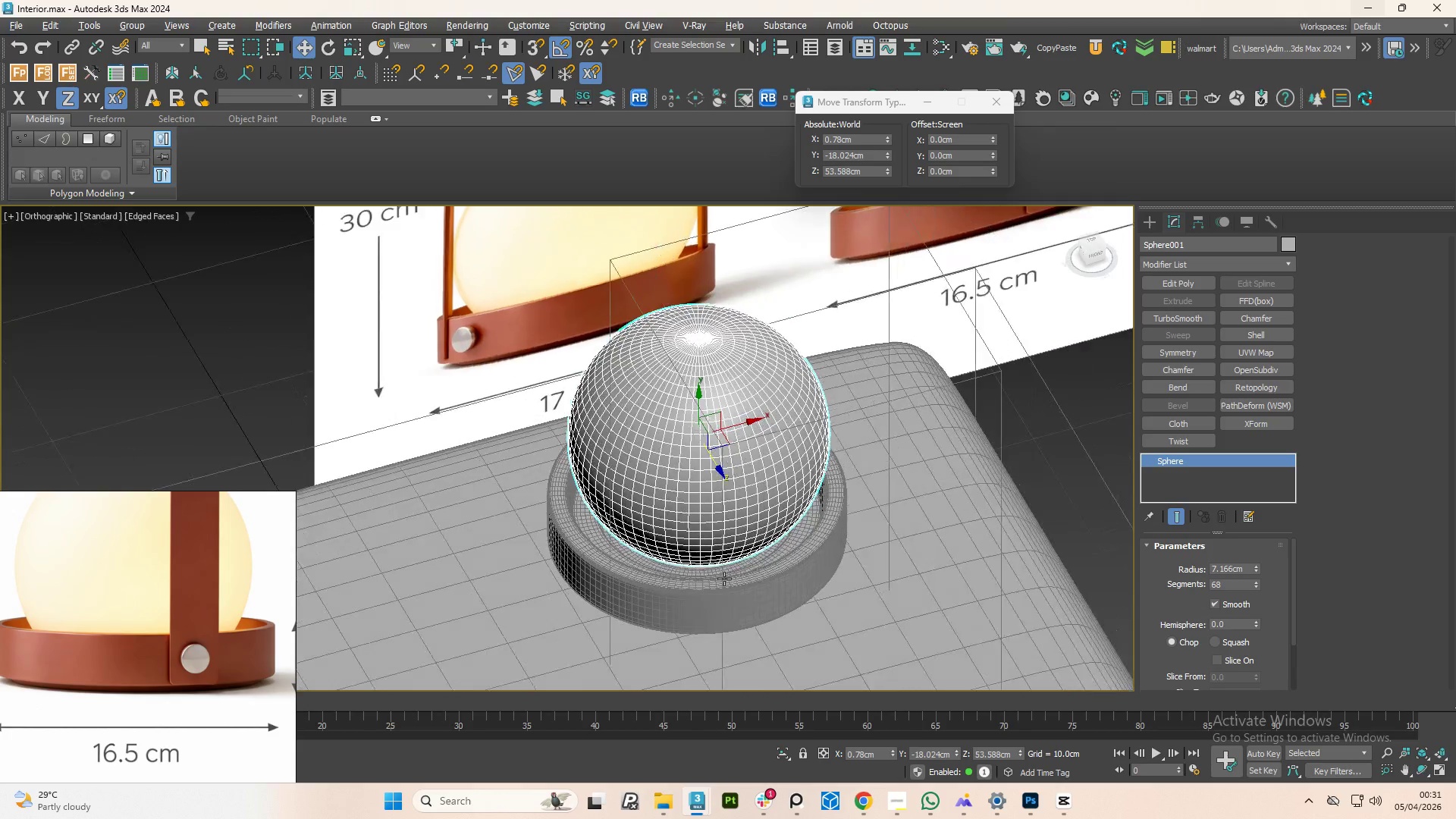 
hold_key(key=AltLeft, duration=1.5)
 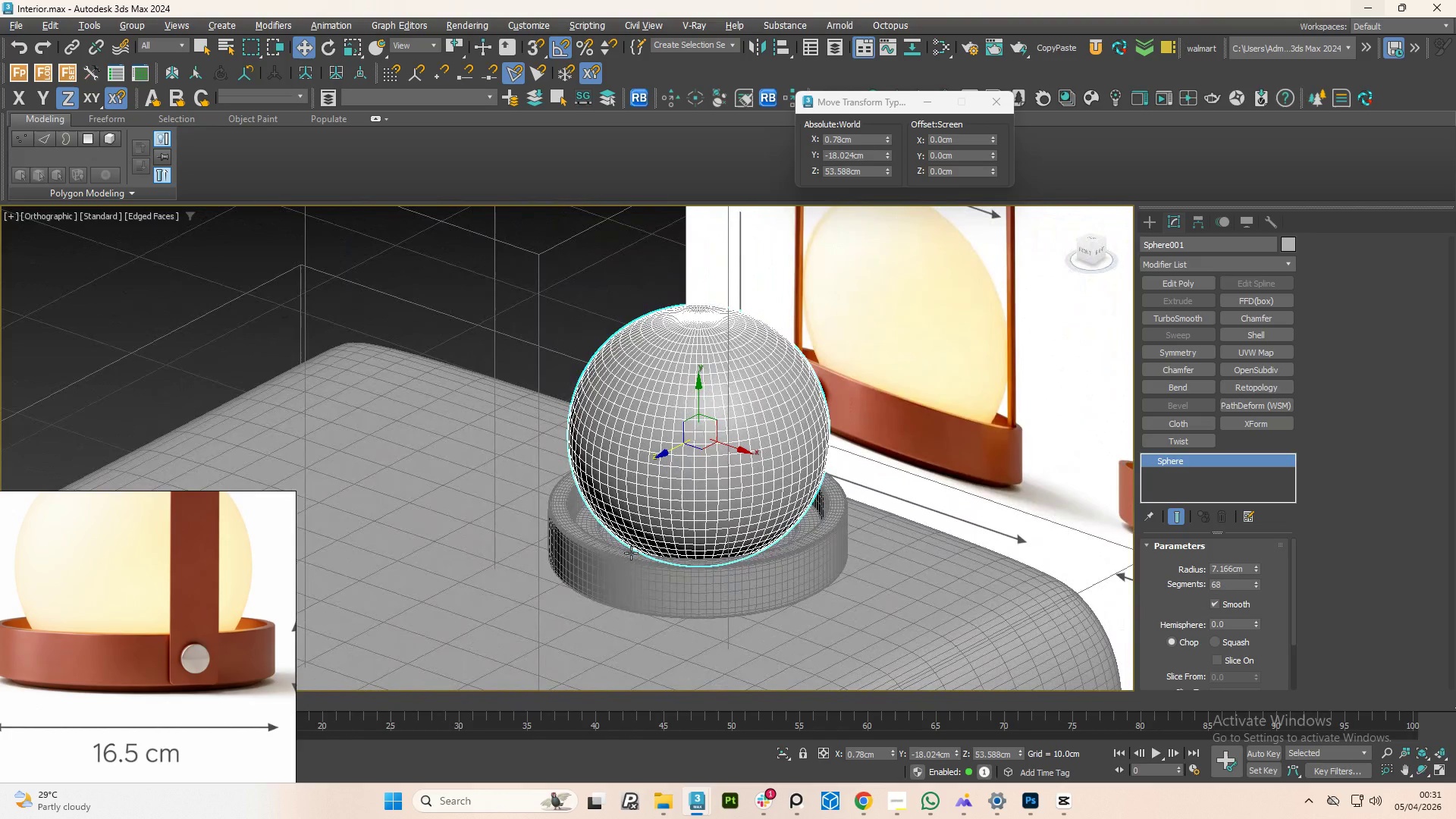 
hold_key(key=AltLeft, duration=1.5)
 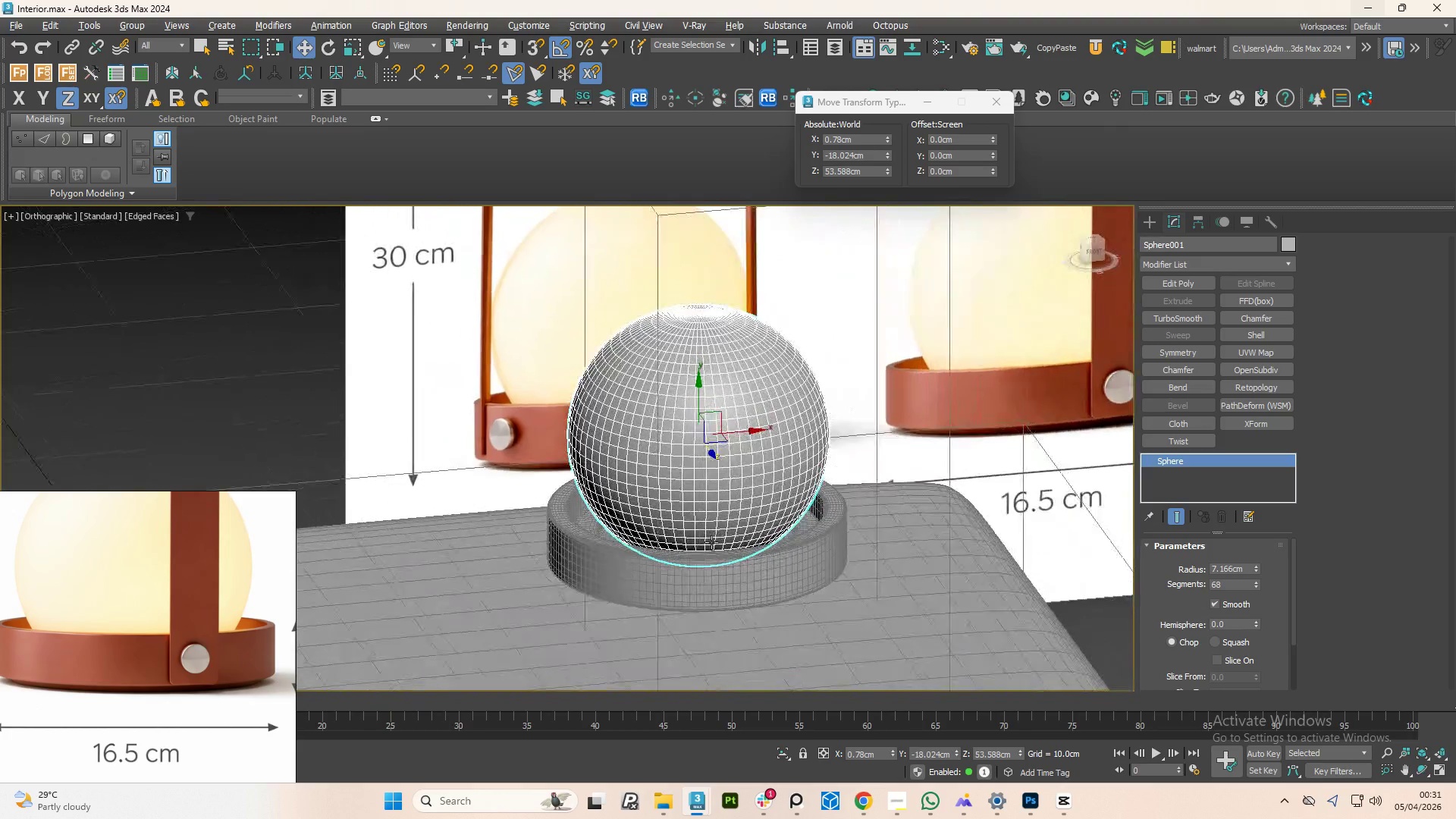 
hold_key(key=AltLeft, duration=0.95)
 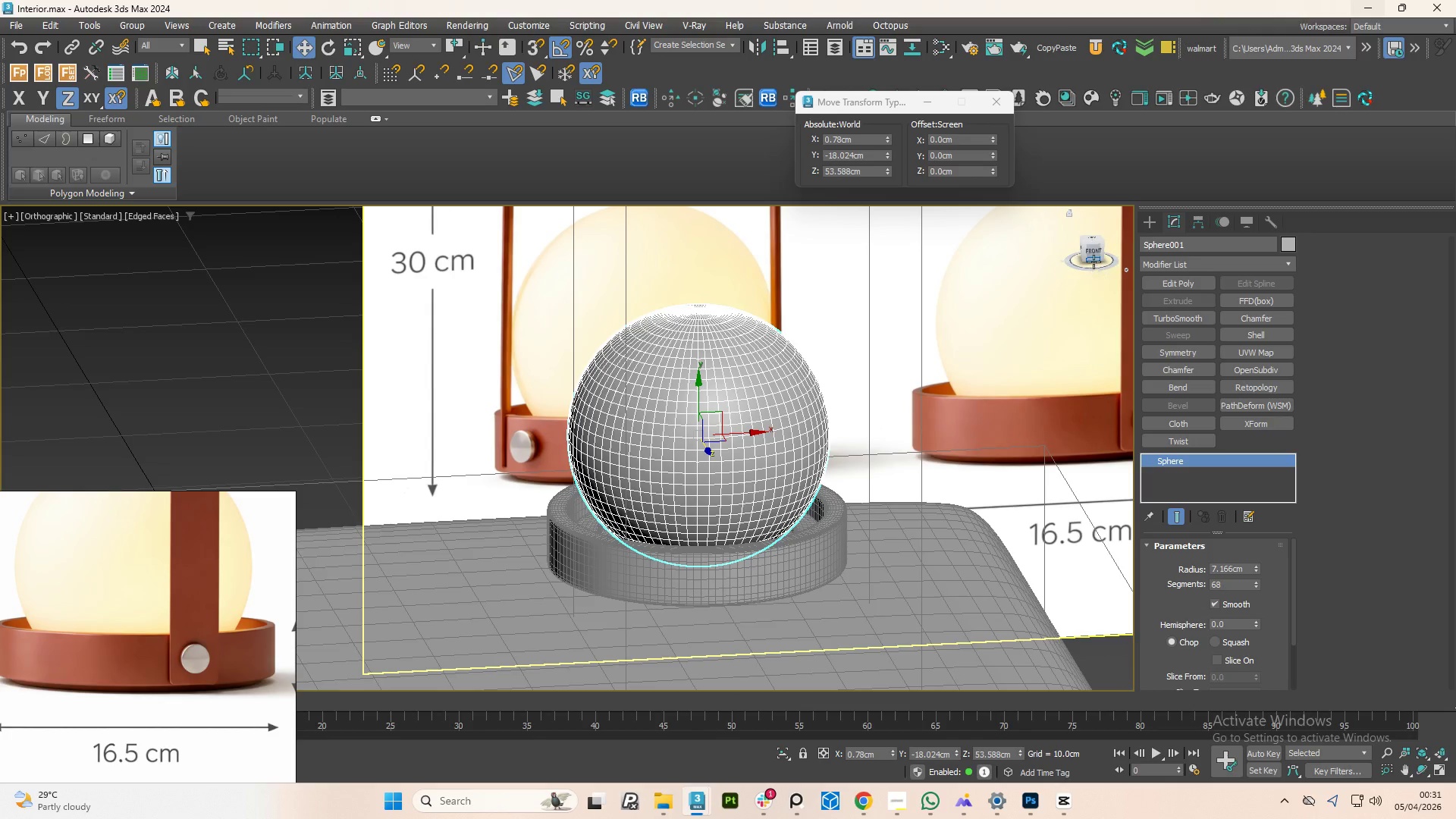 
left_click([1093, 253])
 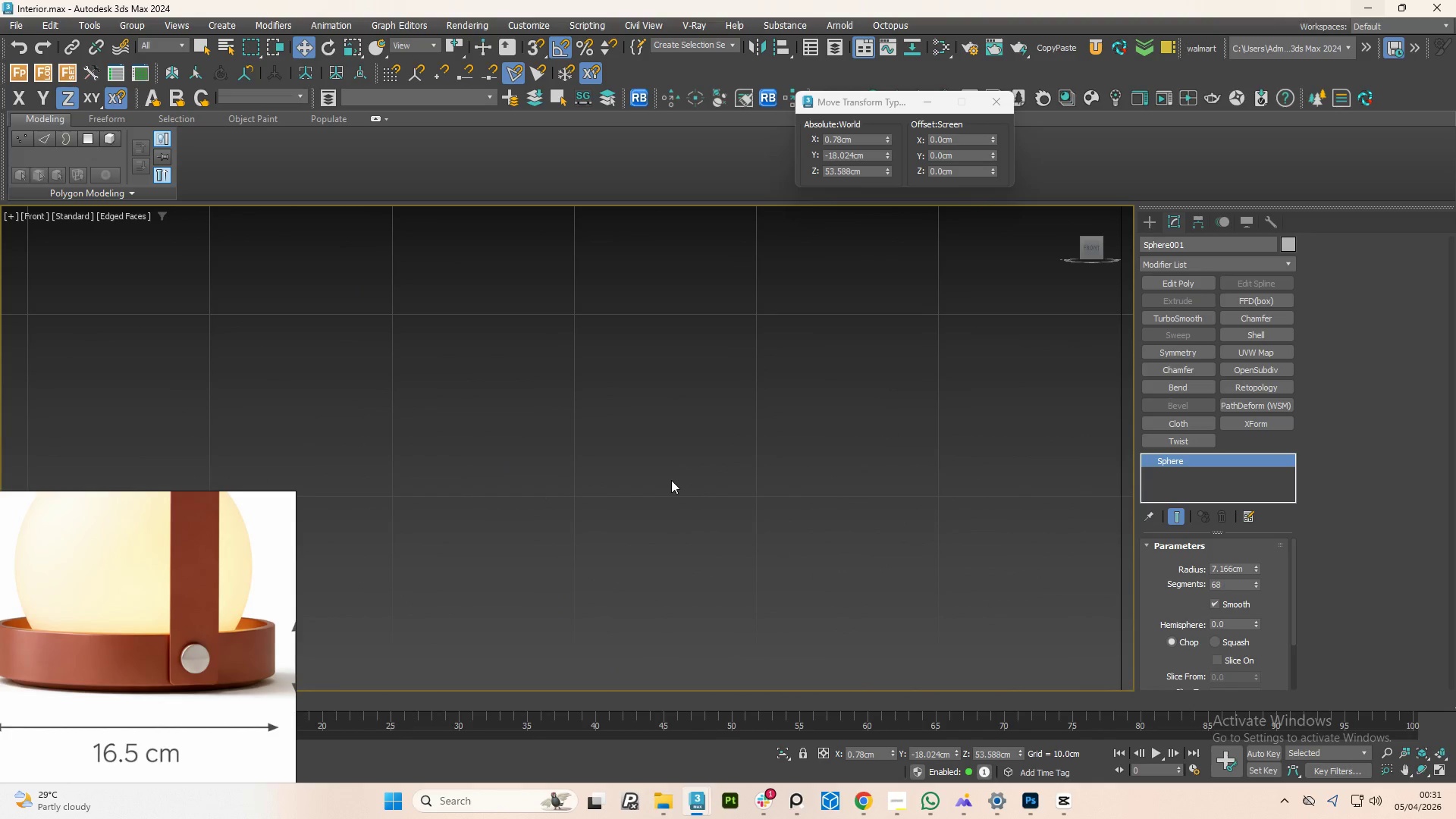 
key(Z)
 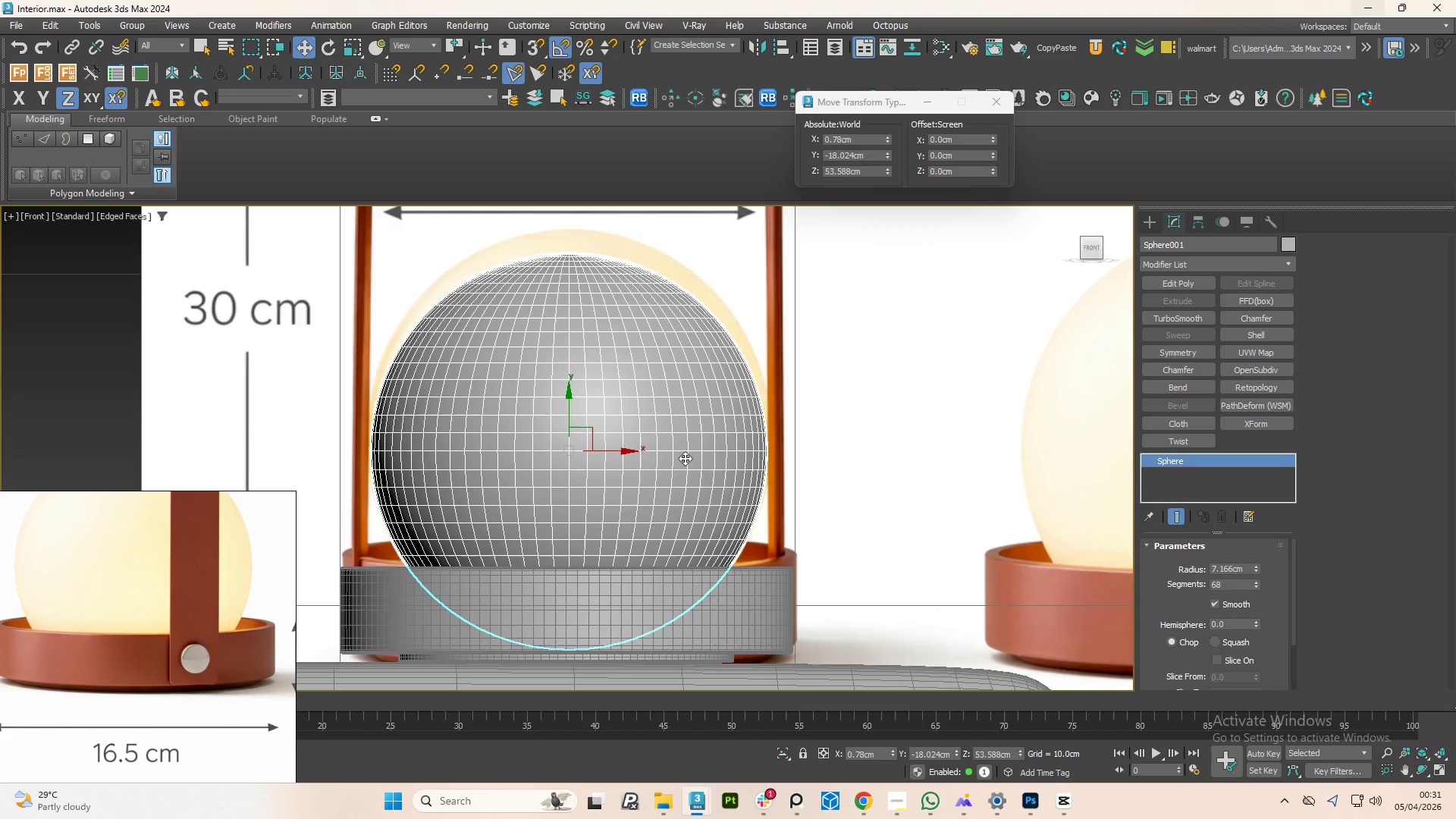 
scroll: coordinate [687, 455], scroll_direction: down, amount: 1.0
 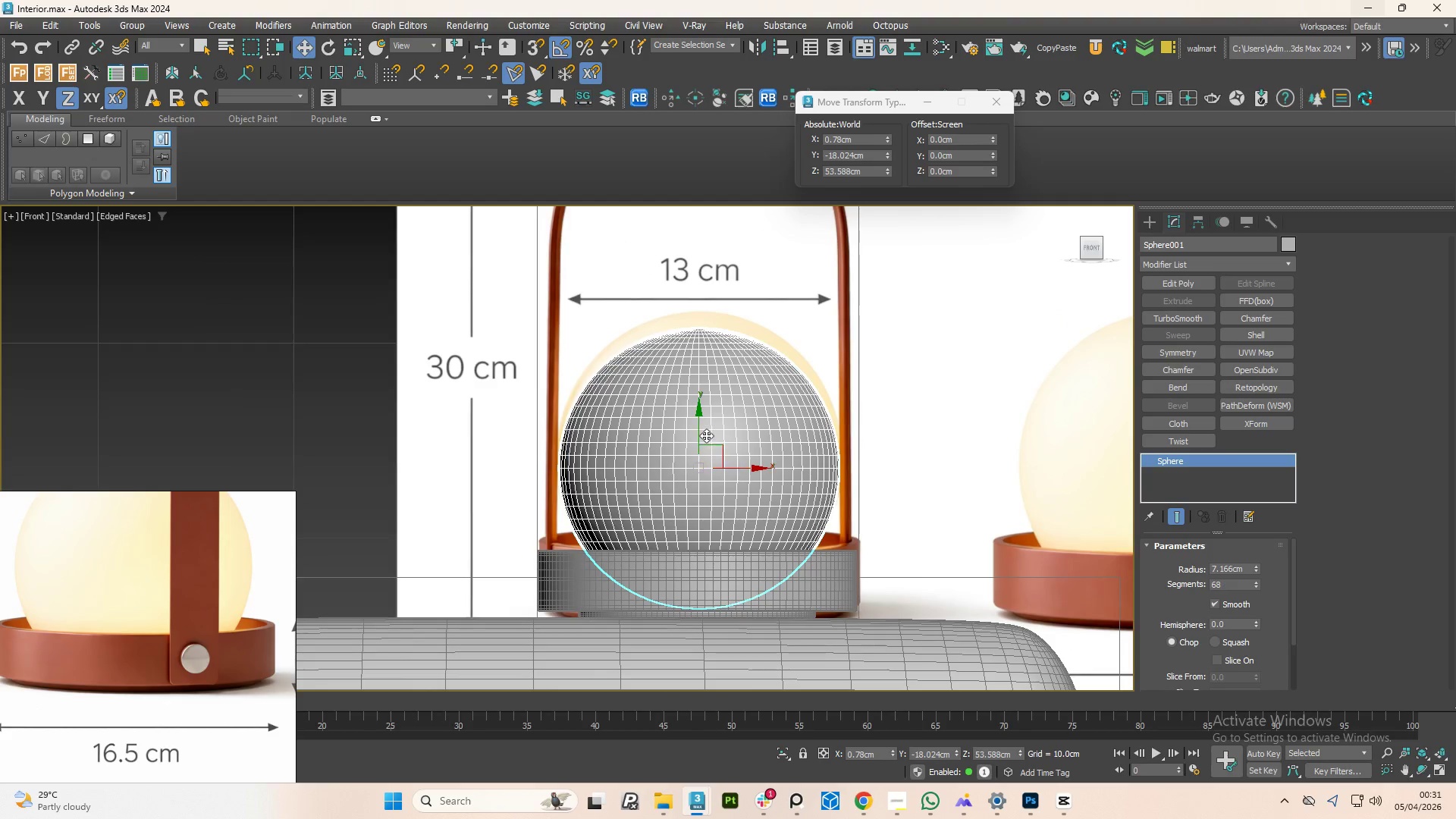 
left_click_drag(start_coordinate=[699, 430], to_coordinate=[699, 418])
 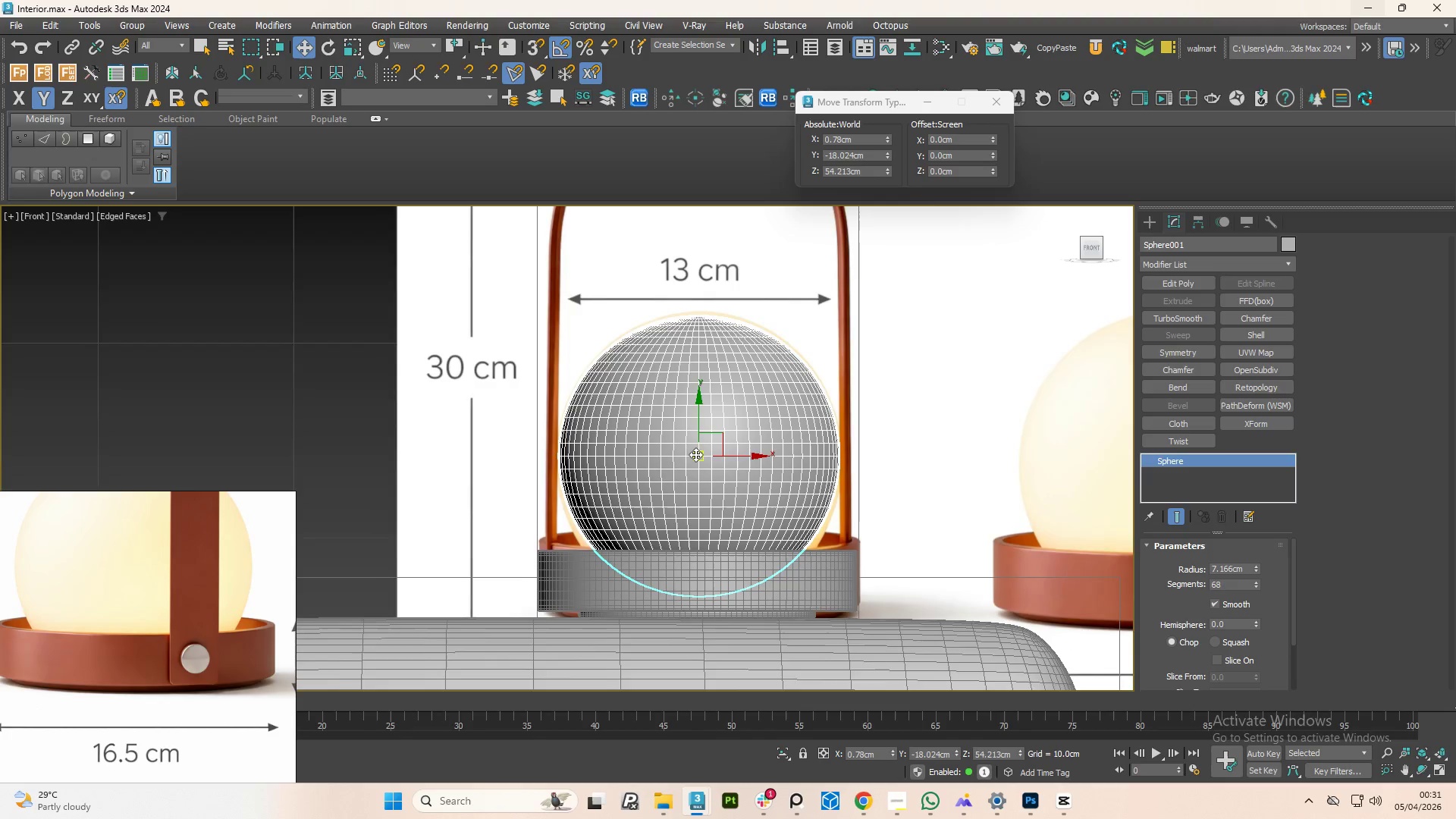 
scroll: coordinate [702, 488], scroll_direction: down, amount: 1.0
 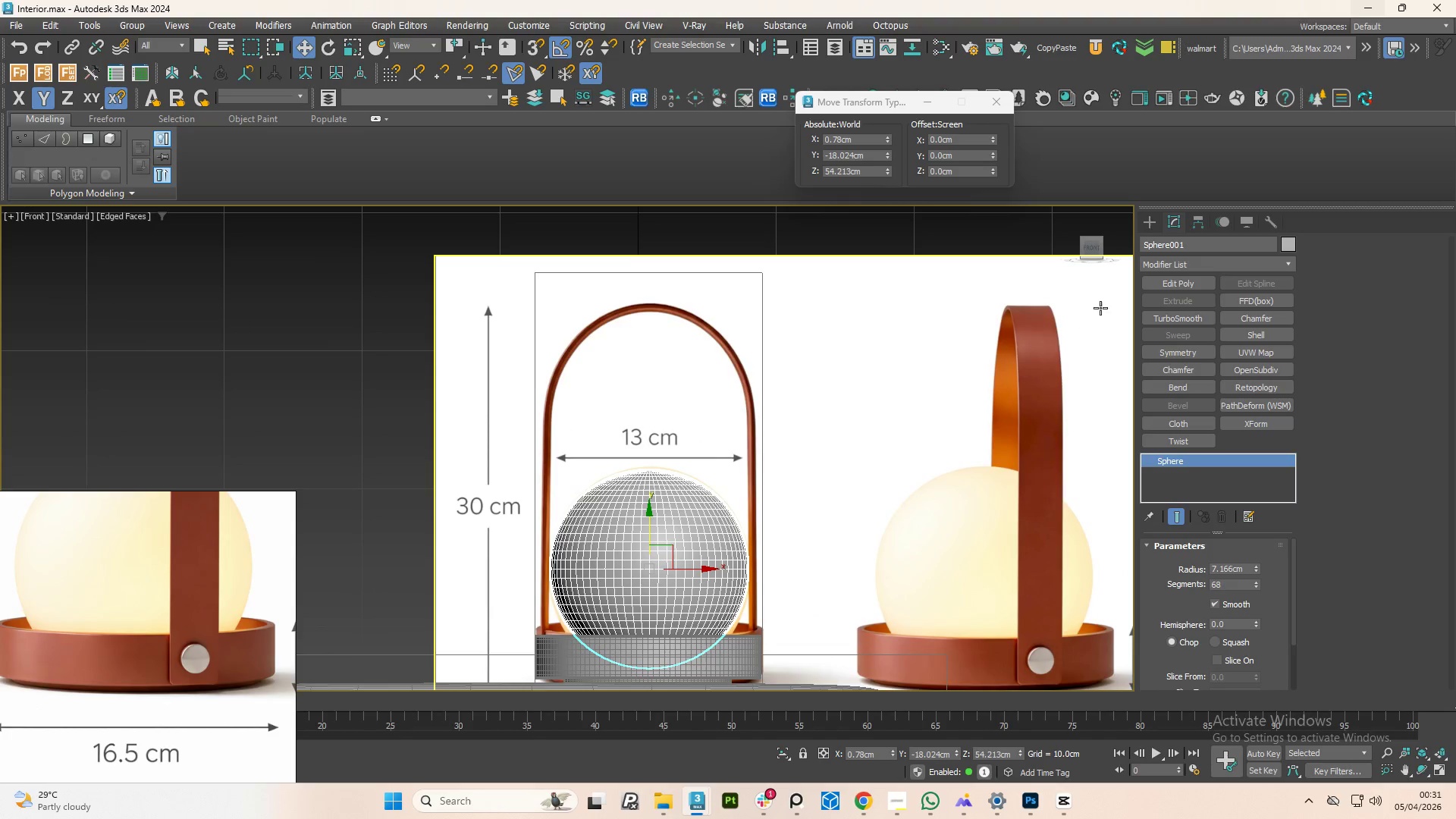 
left_click([1151, 220])
 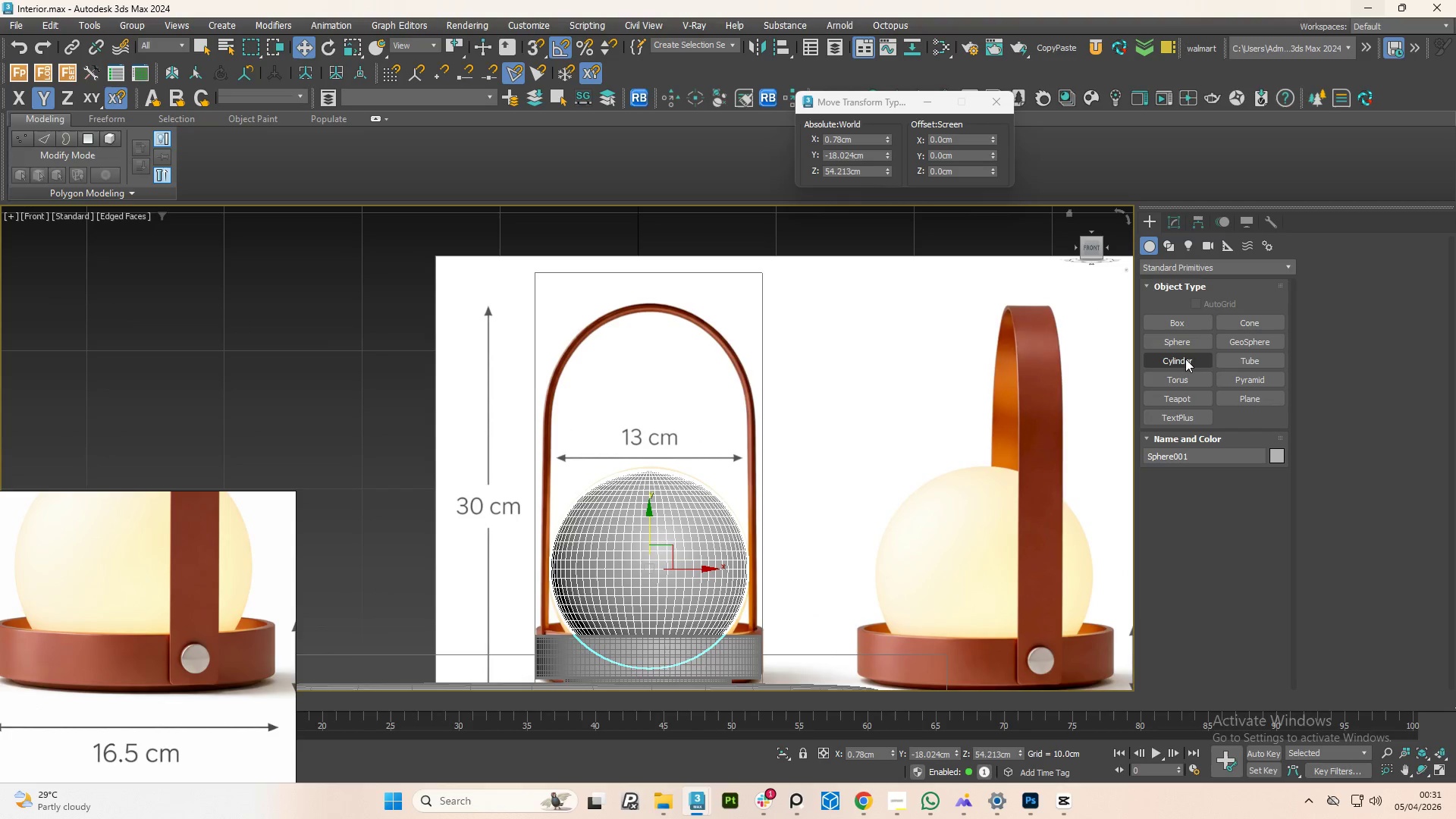 
left_click([1185, 360])
 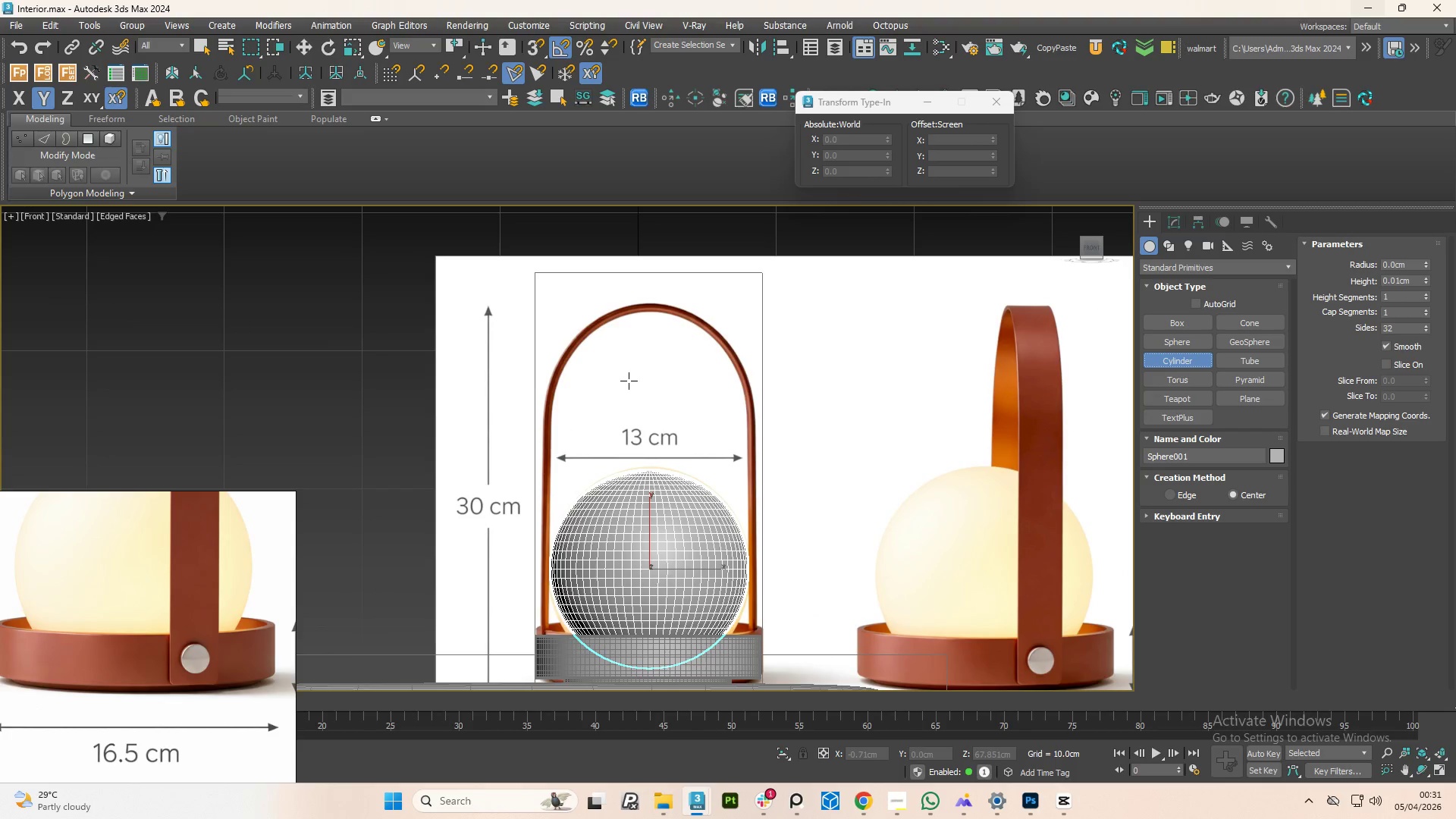 
left_click_drag(start_coordinate=[638, 314], to_coordinate=[642, 403])
 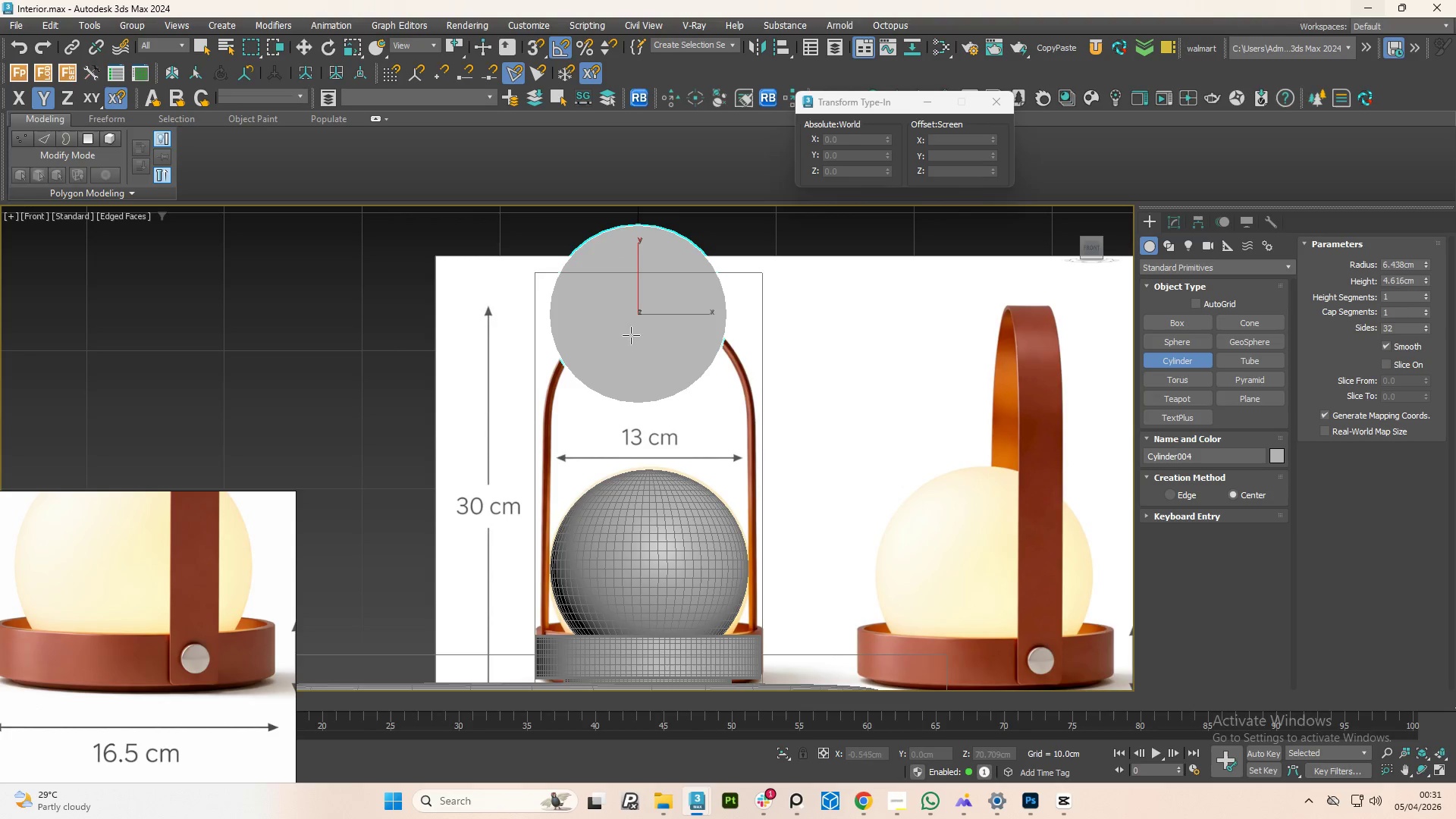 
left_click([630, 313])
 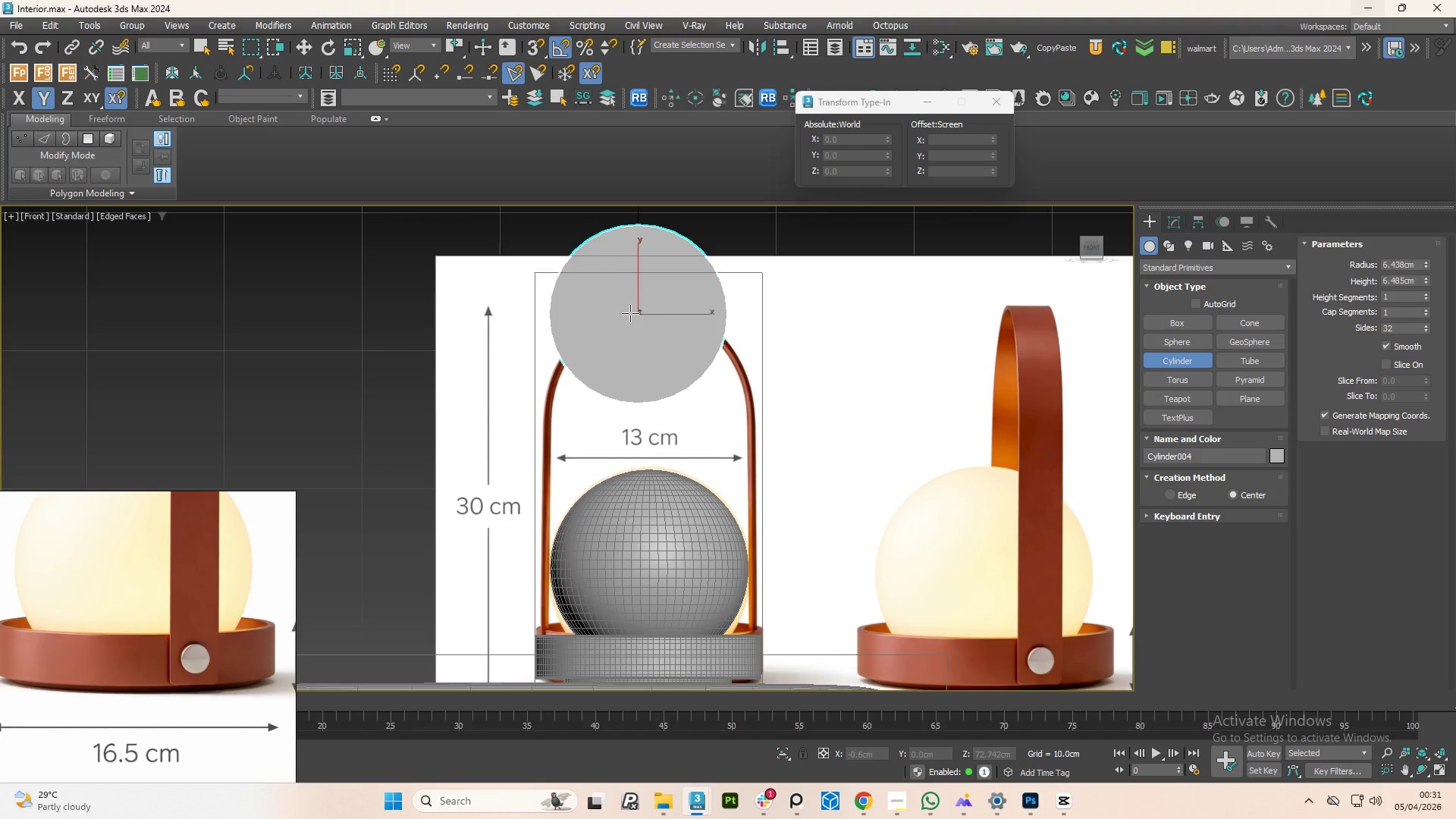 
right_click([630, 313])
 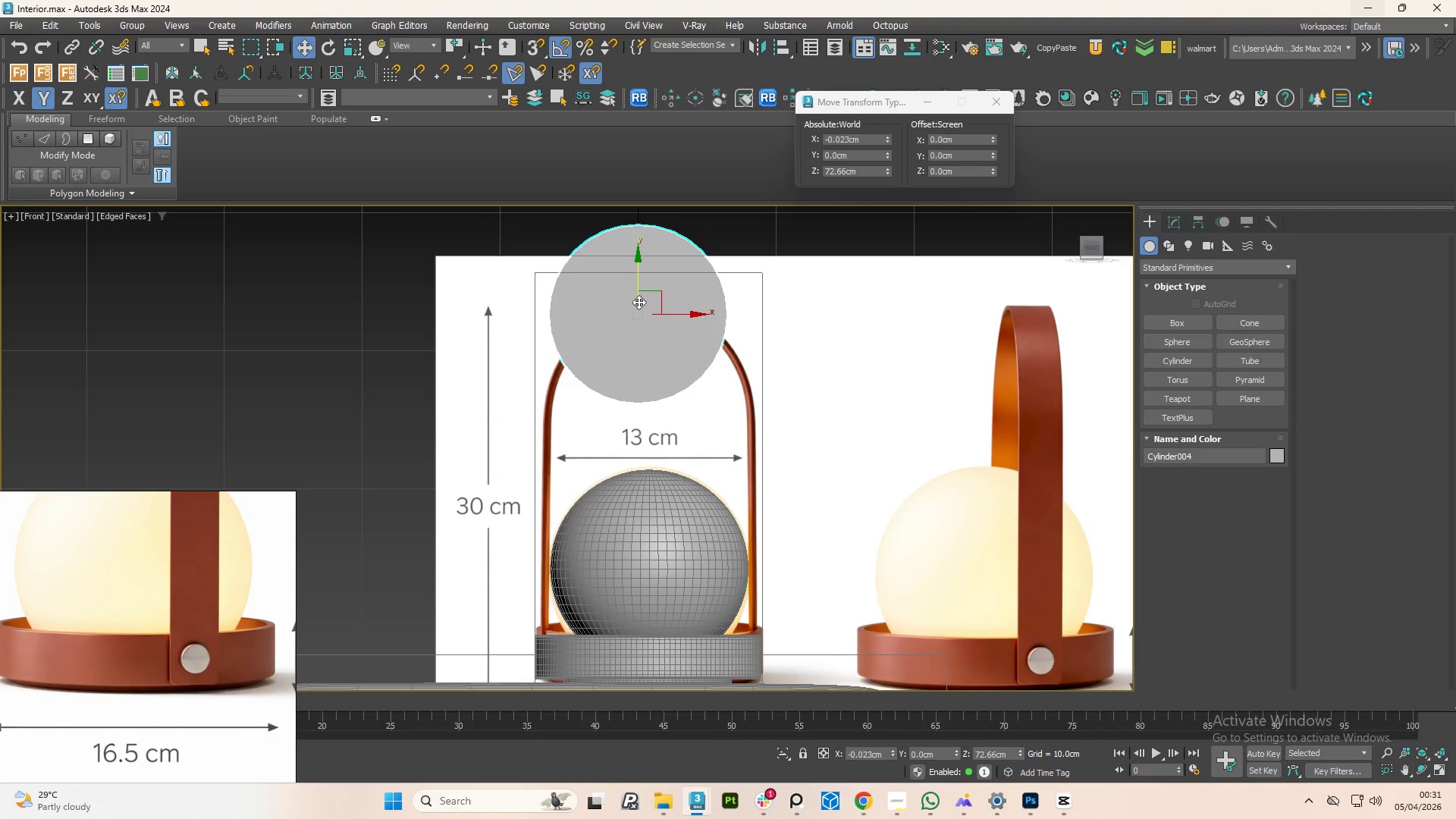 
key(Alt+X)
 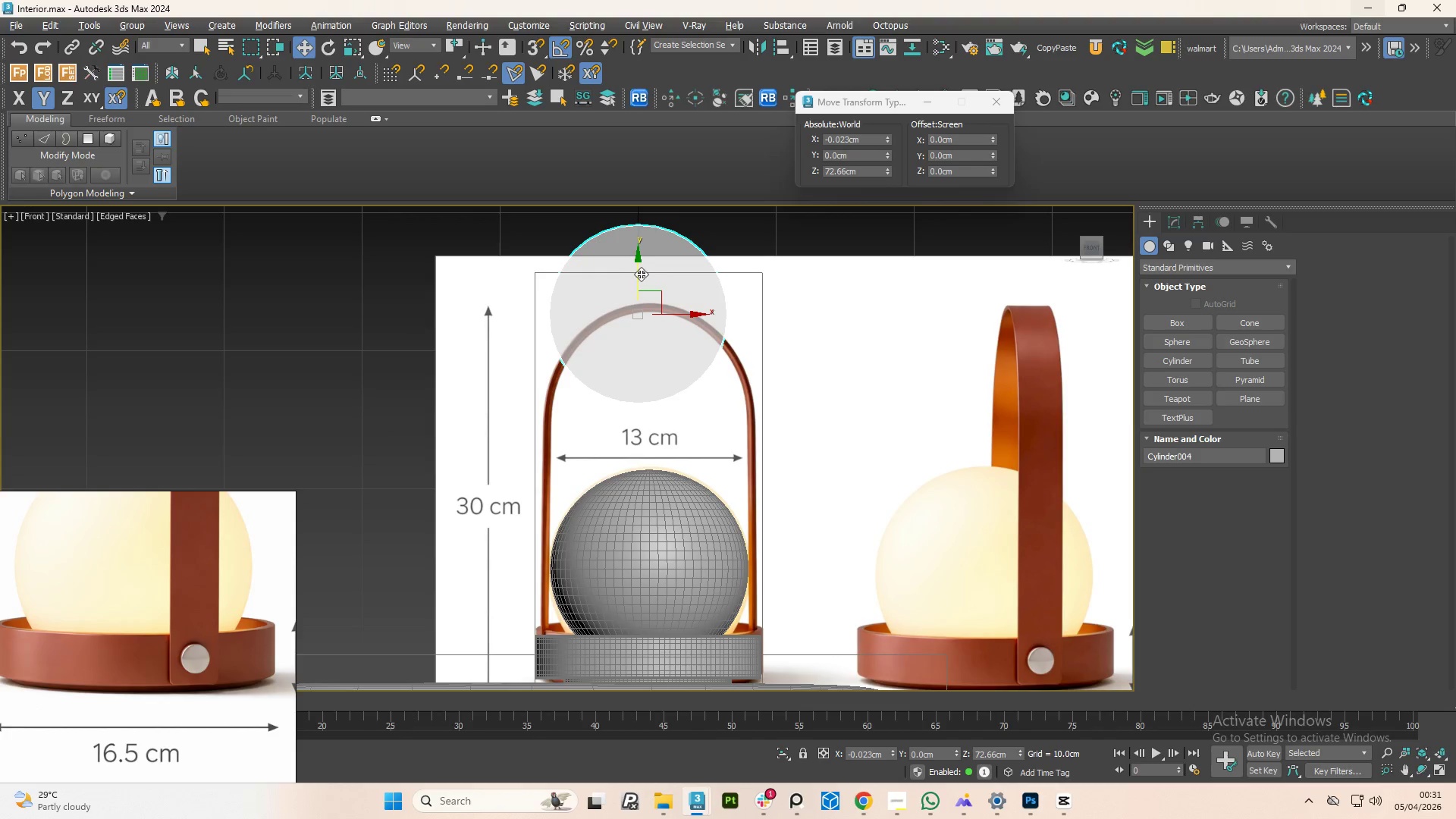 
left_click_drag(start_coordinate=[636, 274], to_coordinate=[661, 353])
 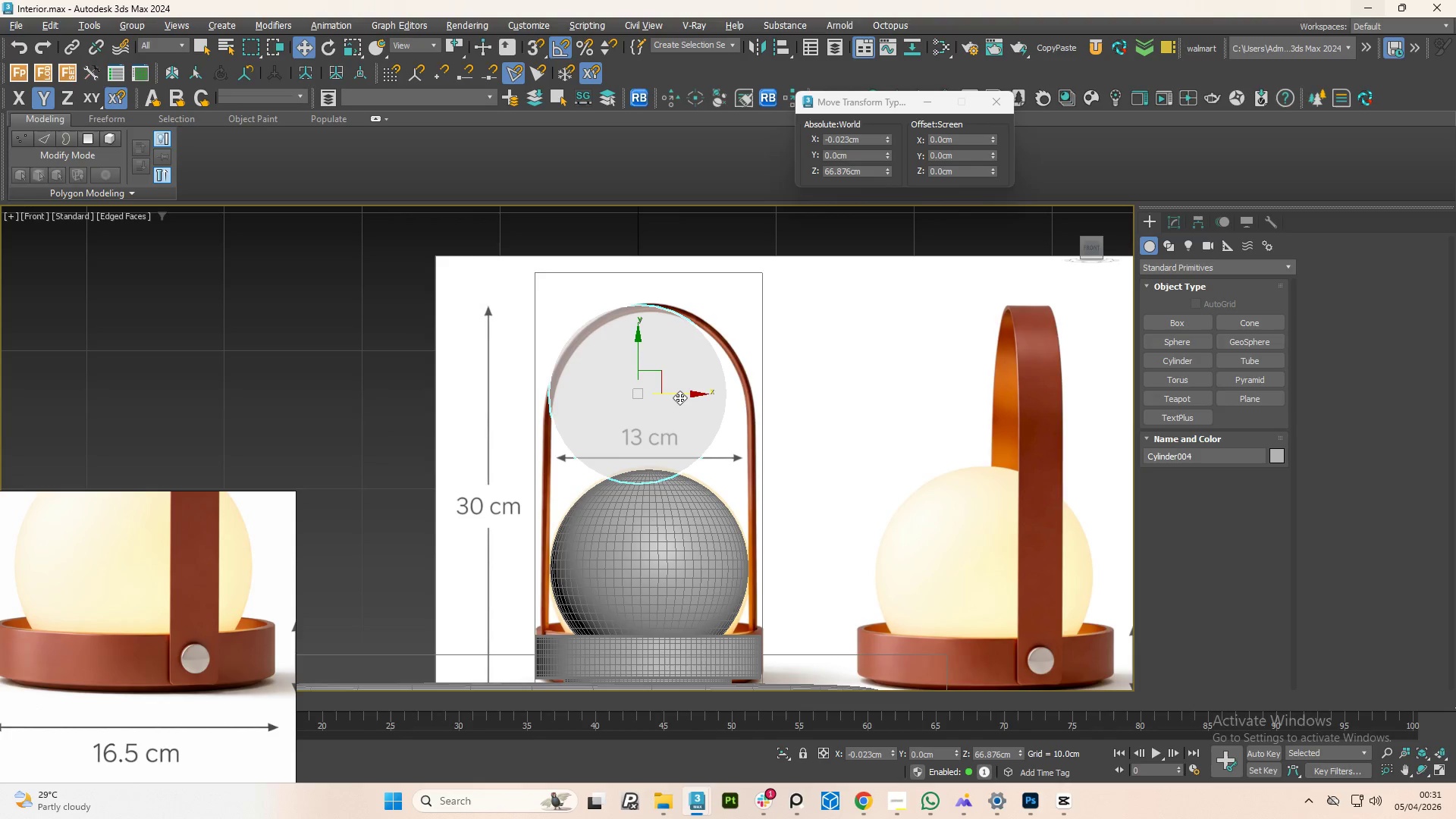 
left_click_drag(start_coordinate=[679, 397], to_coordinate=[689, 400])
 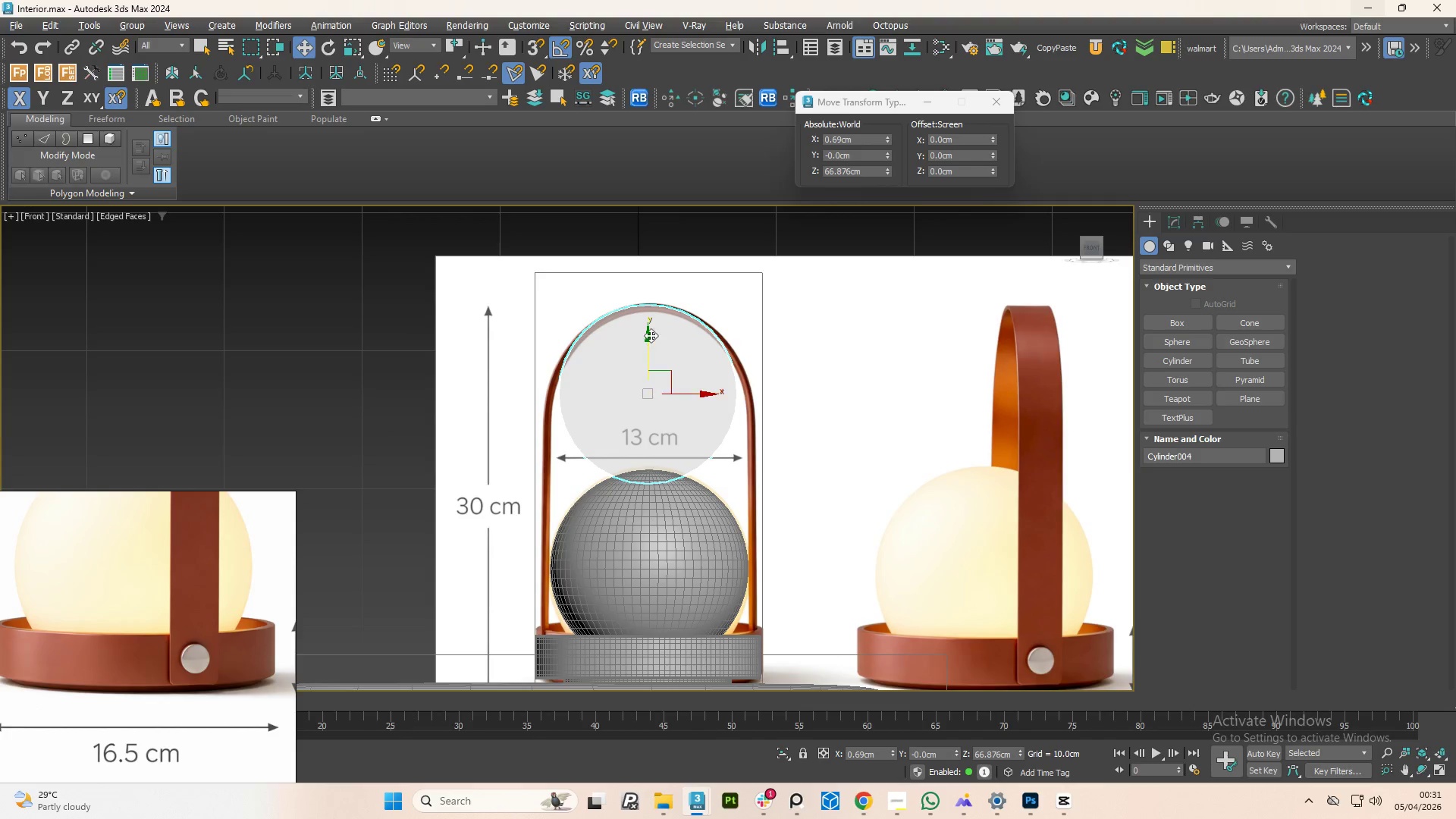 
scroll: coordinate [651, 324], scroll_direction: up, amount: 1.0
 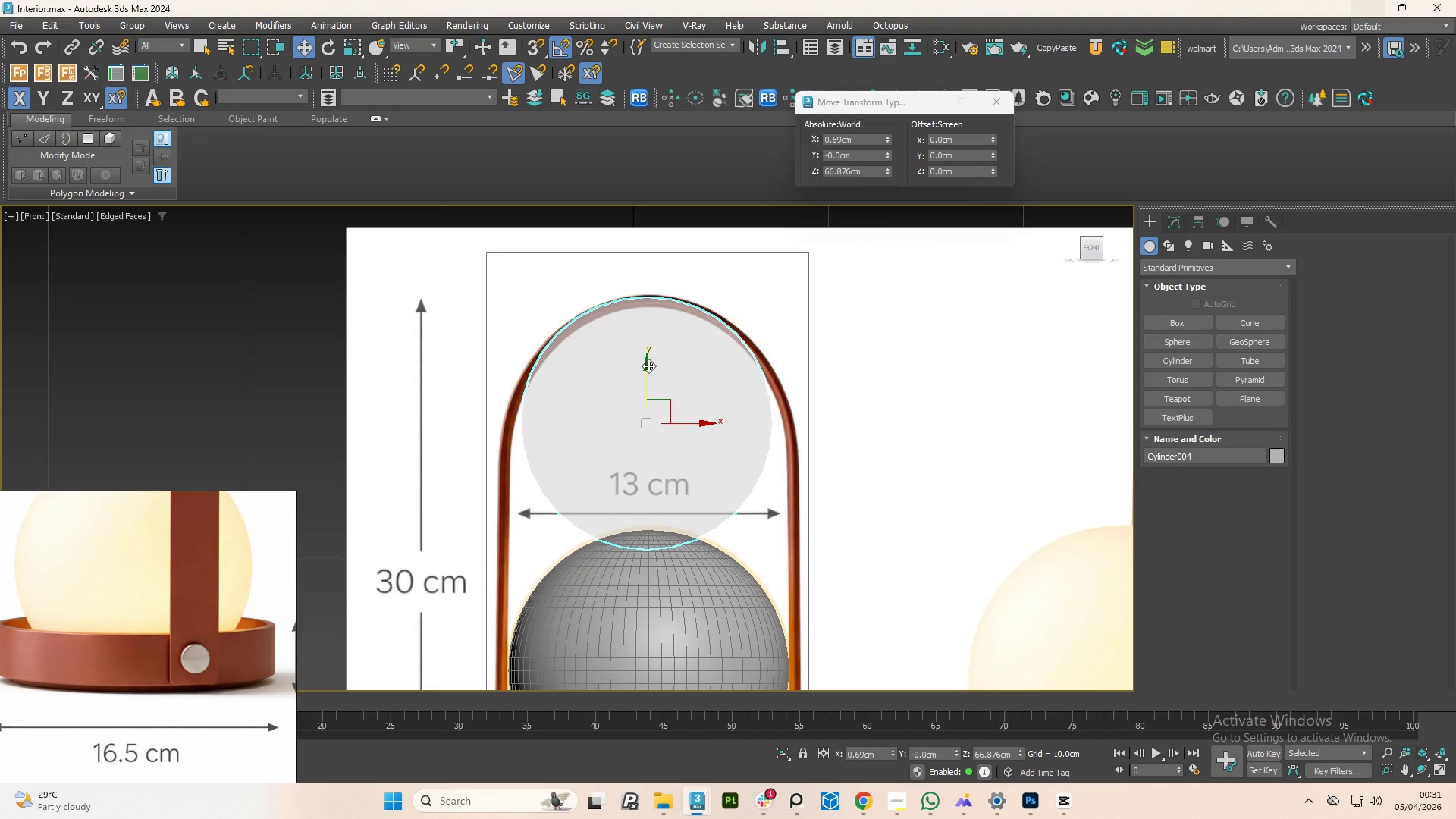 
left_click_drag(start_coordinate=[648, 366], to_coordinate=[653, 366])
 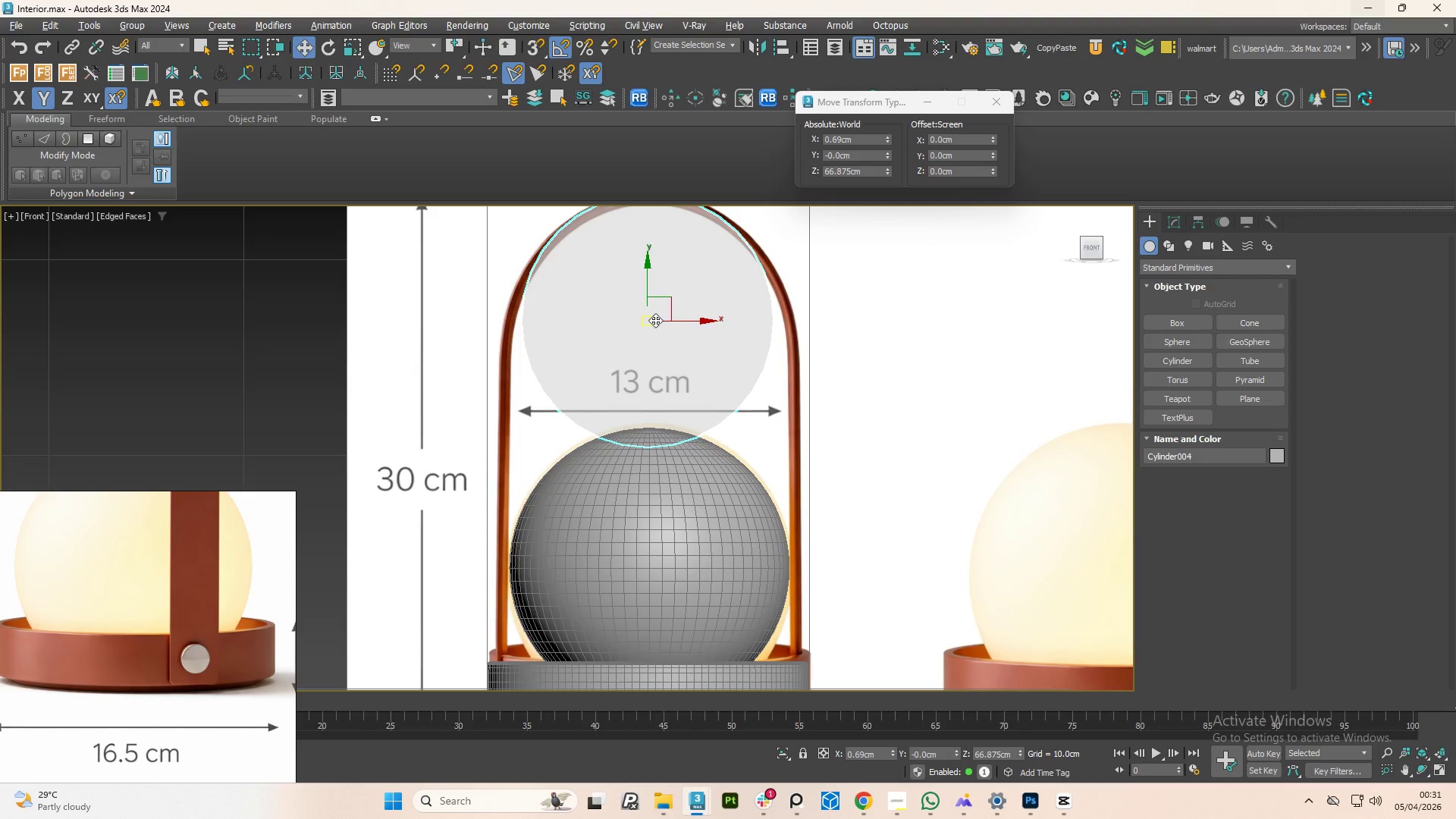 
scroll: coordinate [655, 333], scroll_direction: down, amount: 1.0
 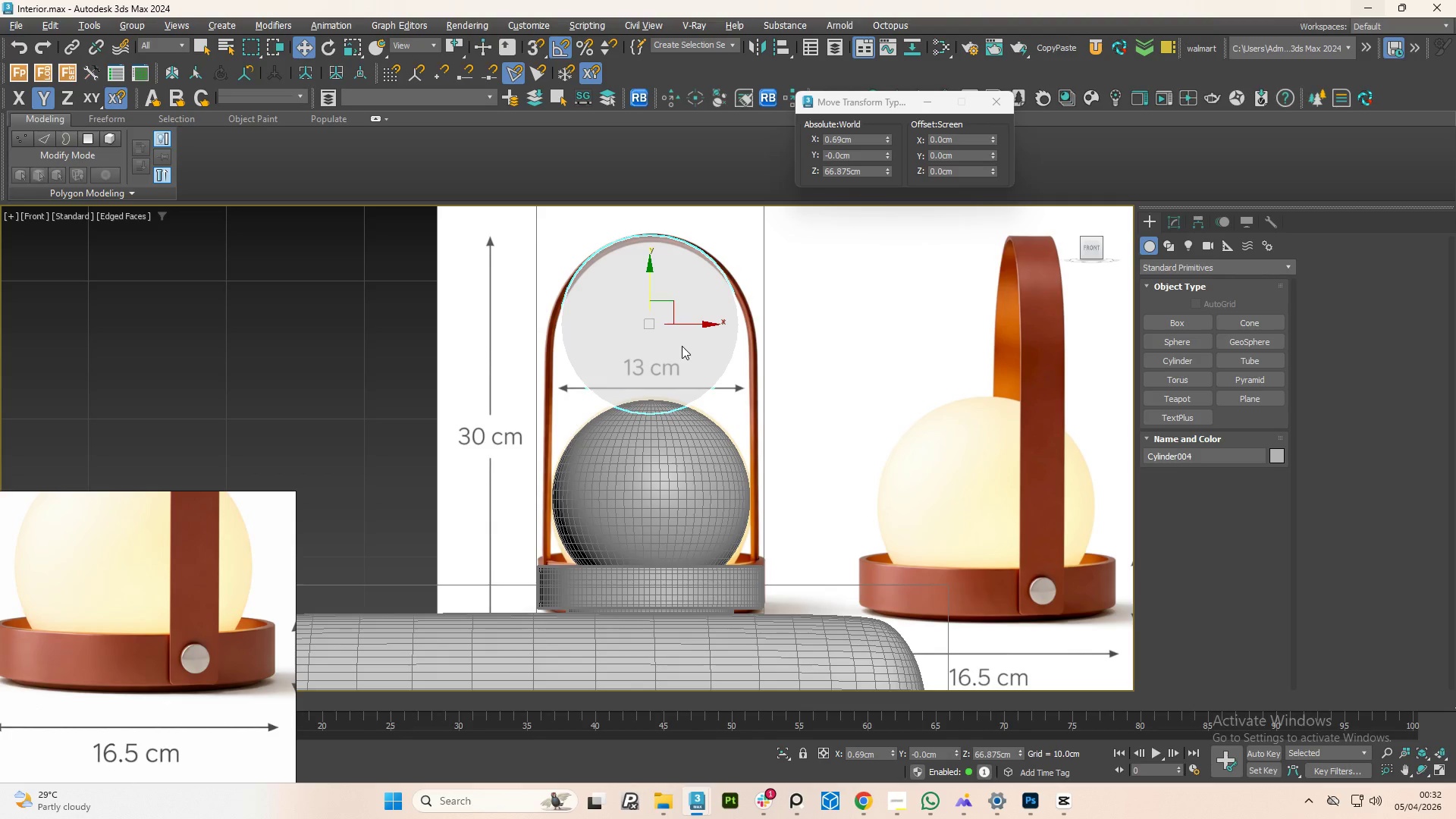 
wait(6.41)
 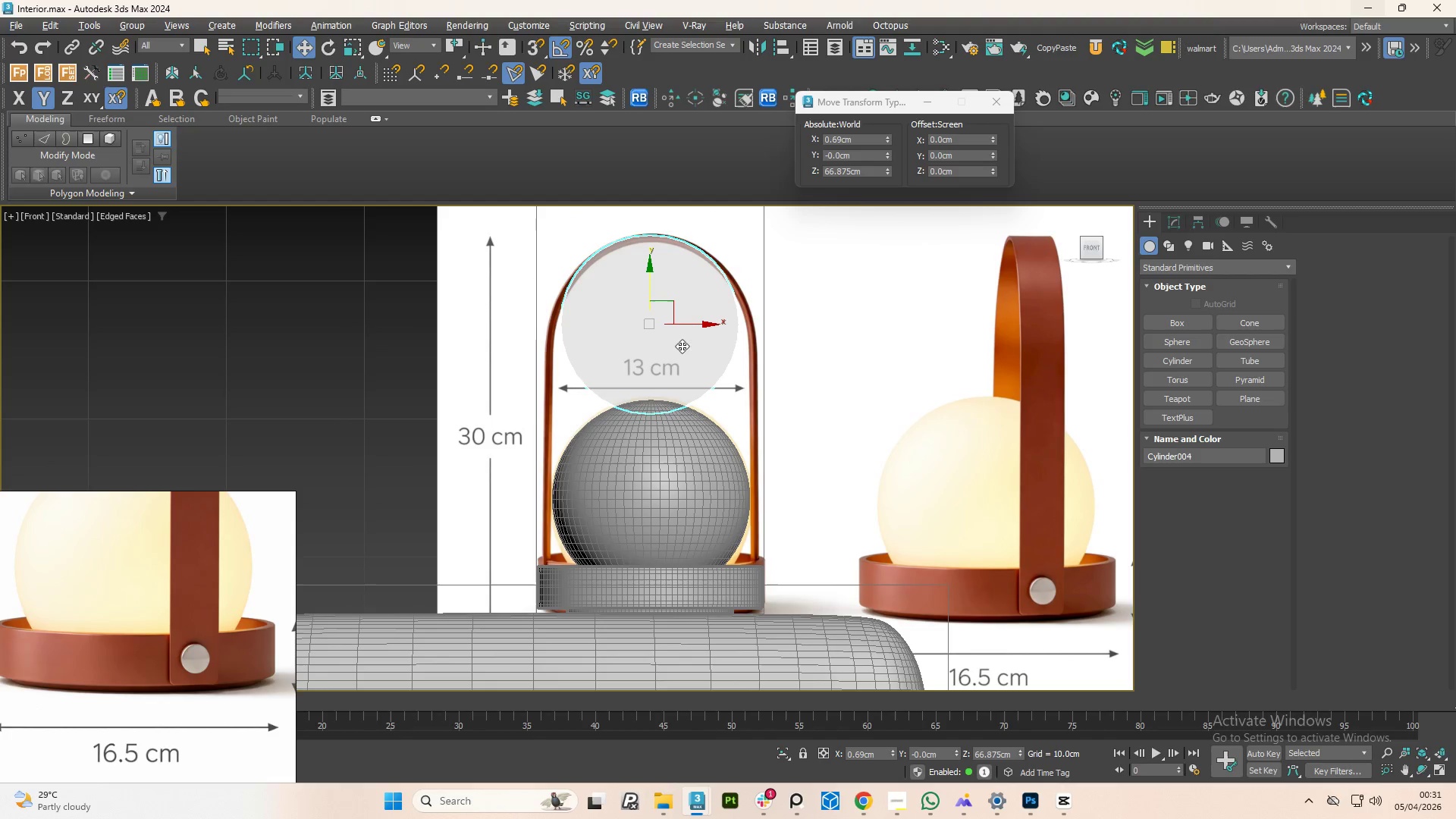 
hold_key(key=AltLeft, duration=1.45)
 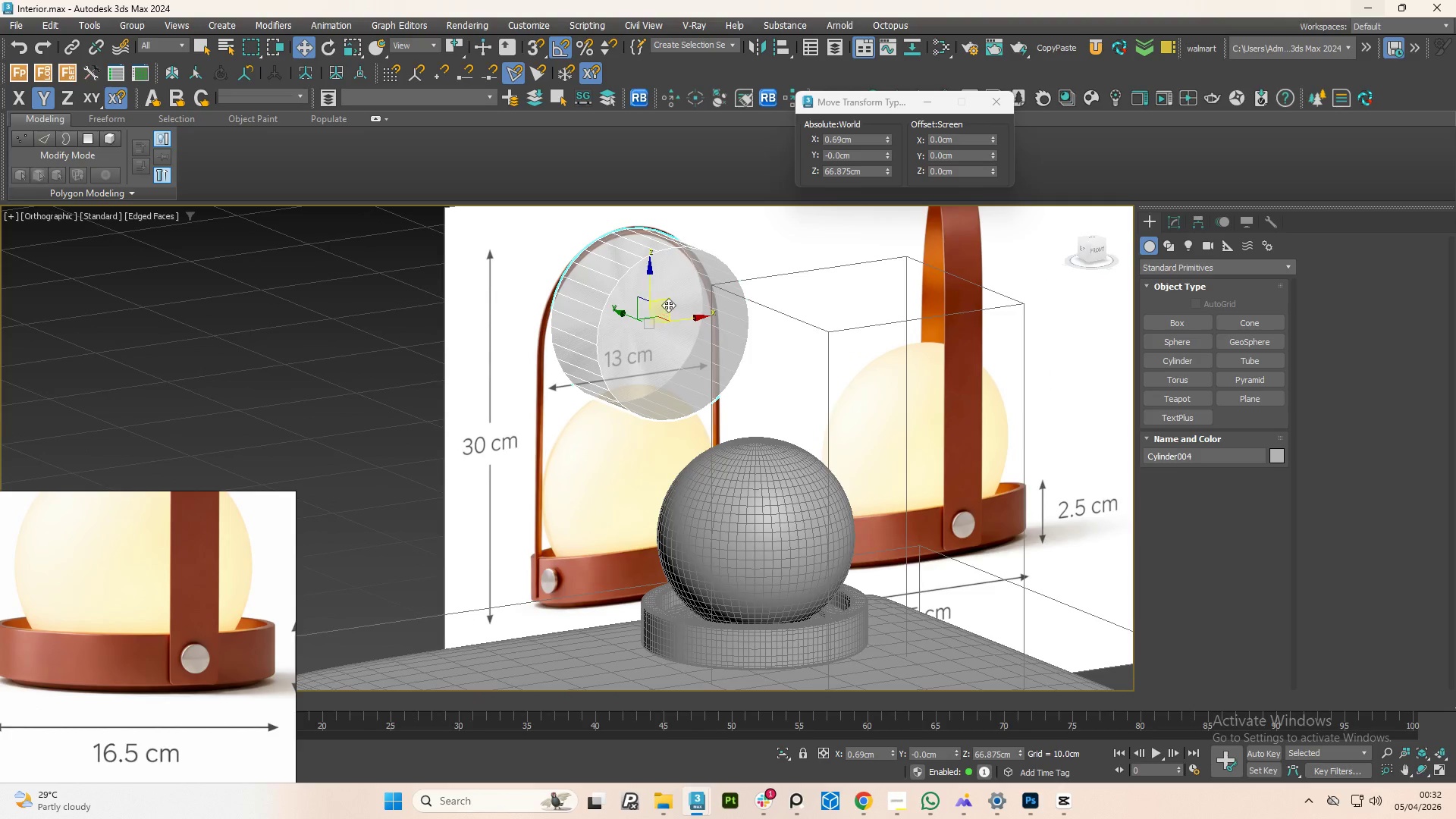 
scroll: coordinate [726, 319], scroll_direction: none, amount: 0.0
 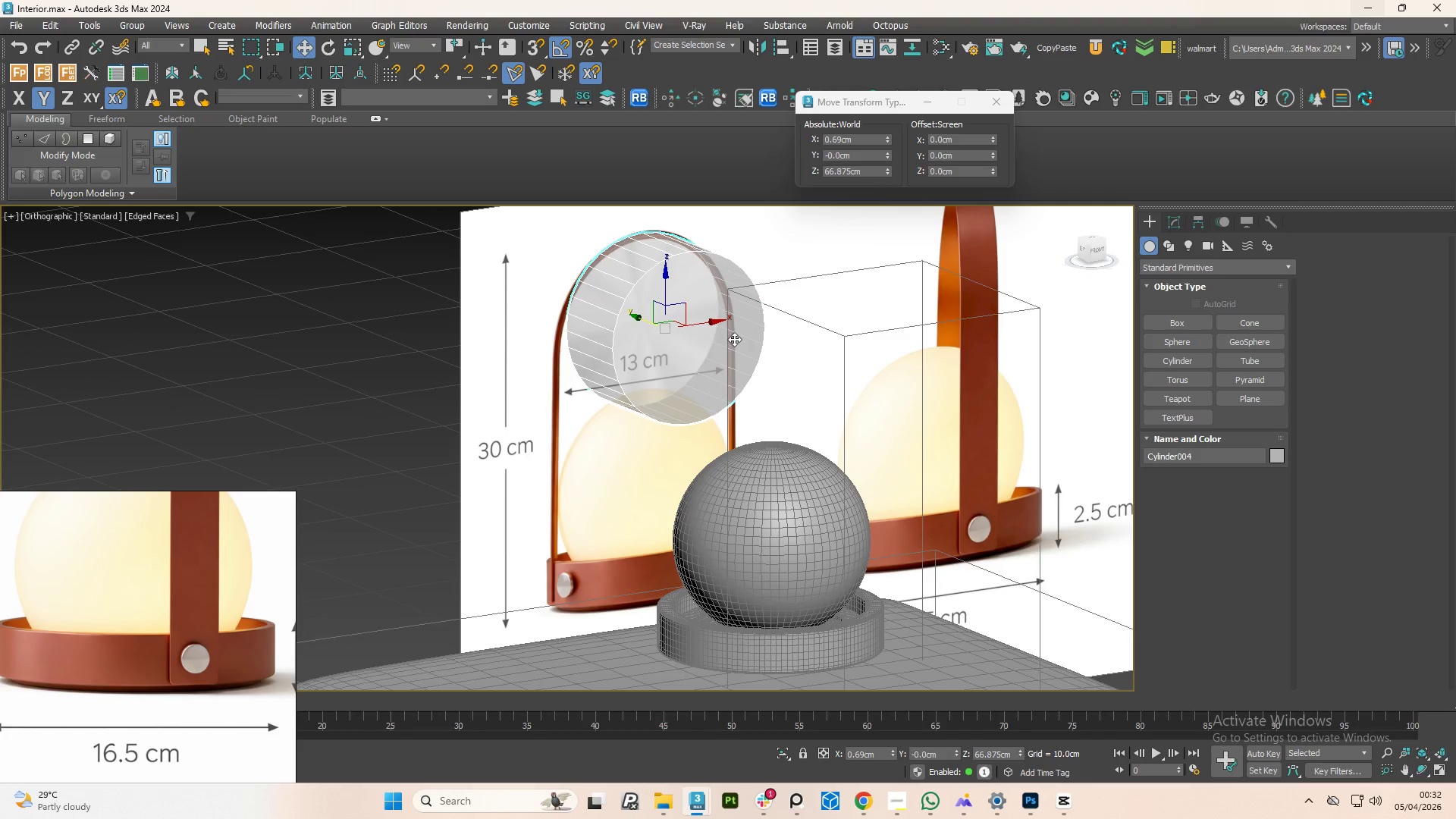 
hold_key(key=AltLeft, duration=1.42)
 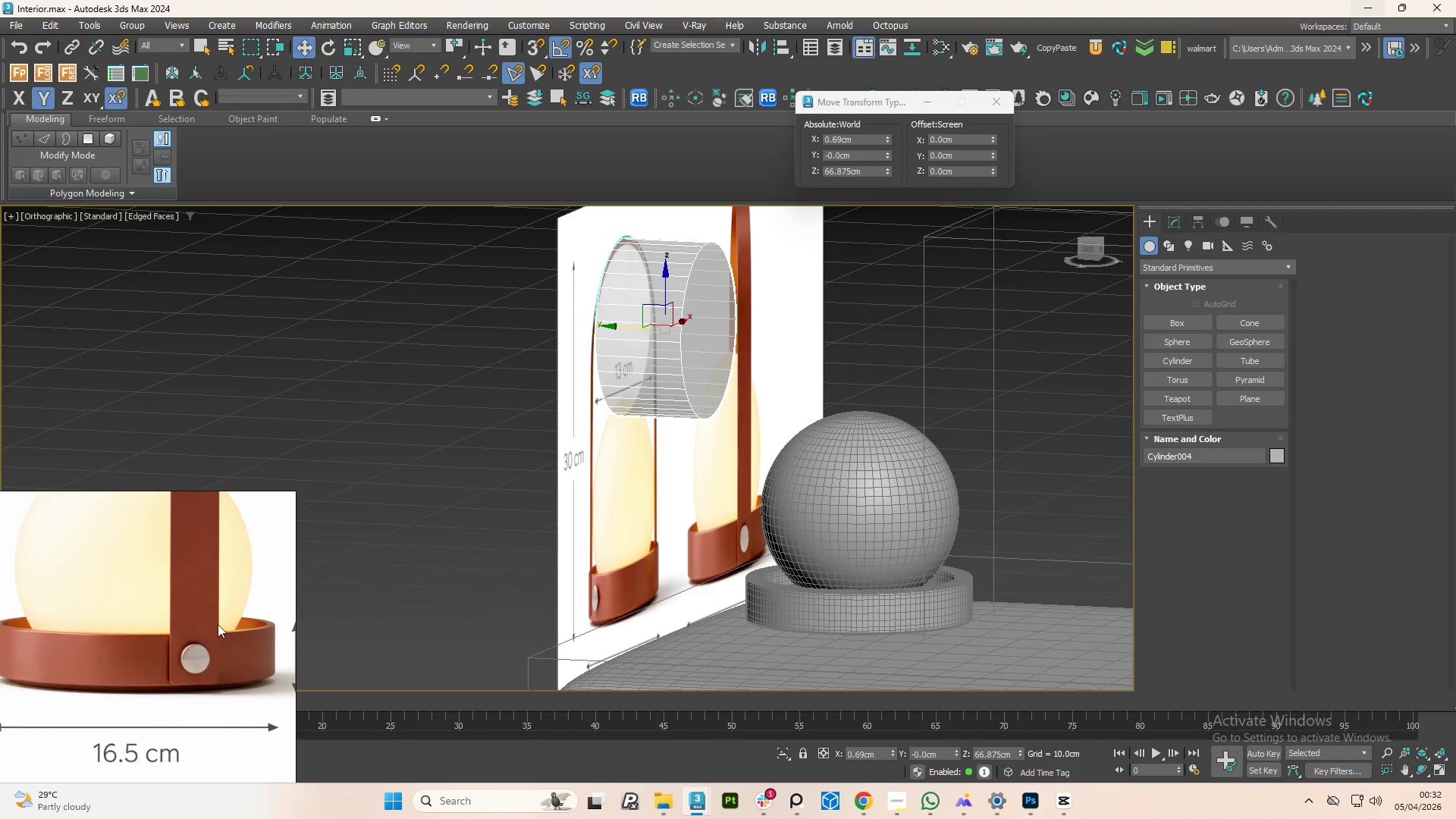 
scroll: coordinate [202, 617], scroll_direction: down, amount: 6.0
 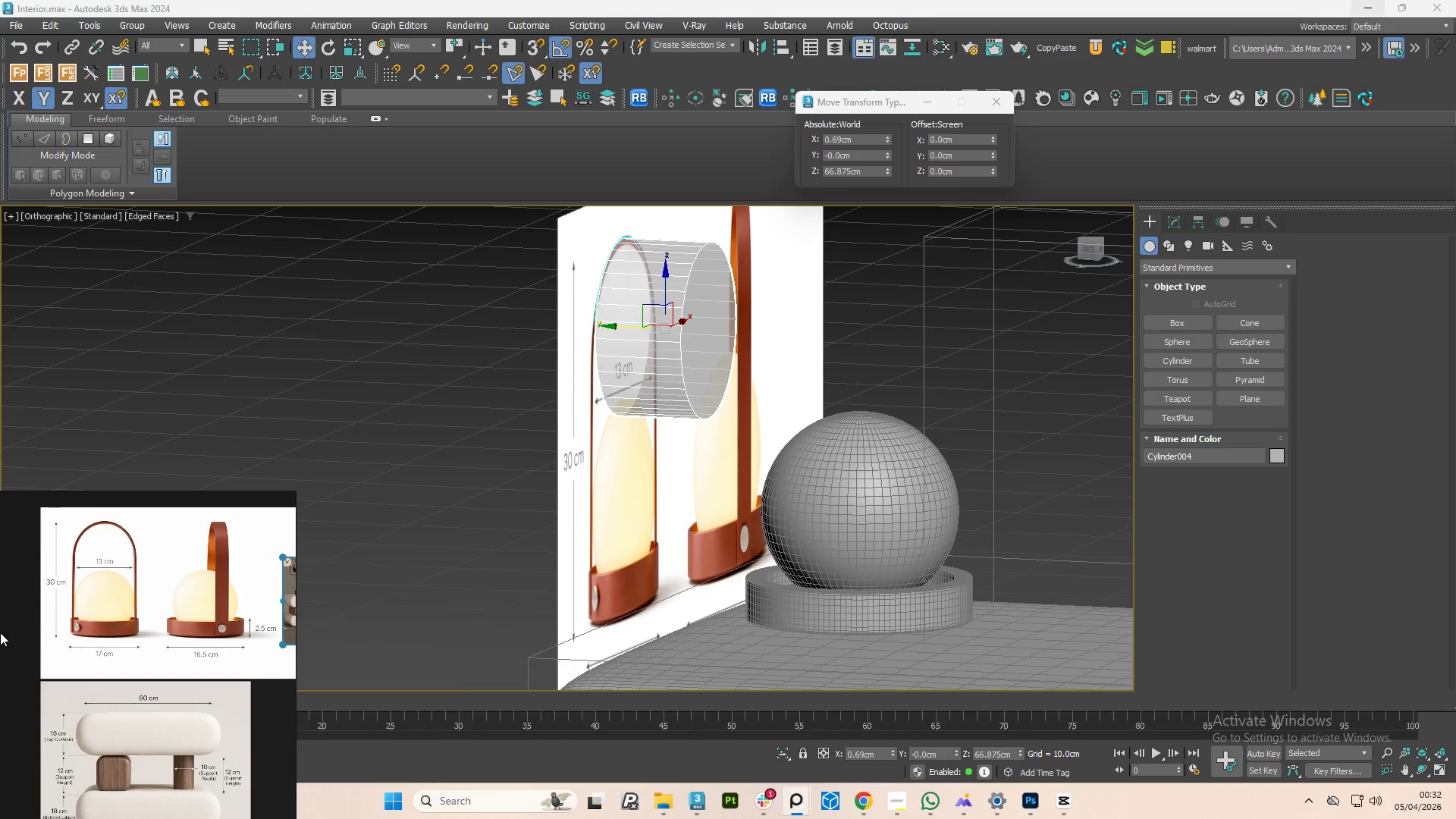 
scroll: coordinate [93, 563], scroll_direction: up, amount: 3.0
 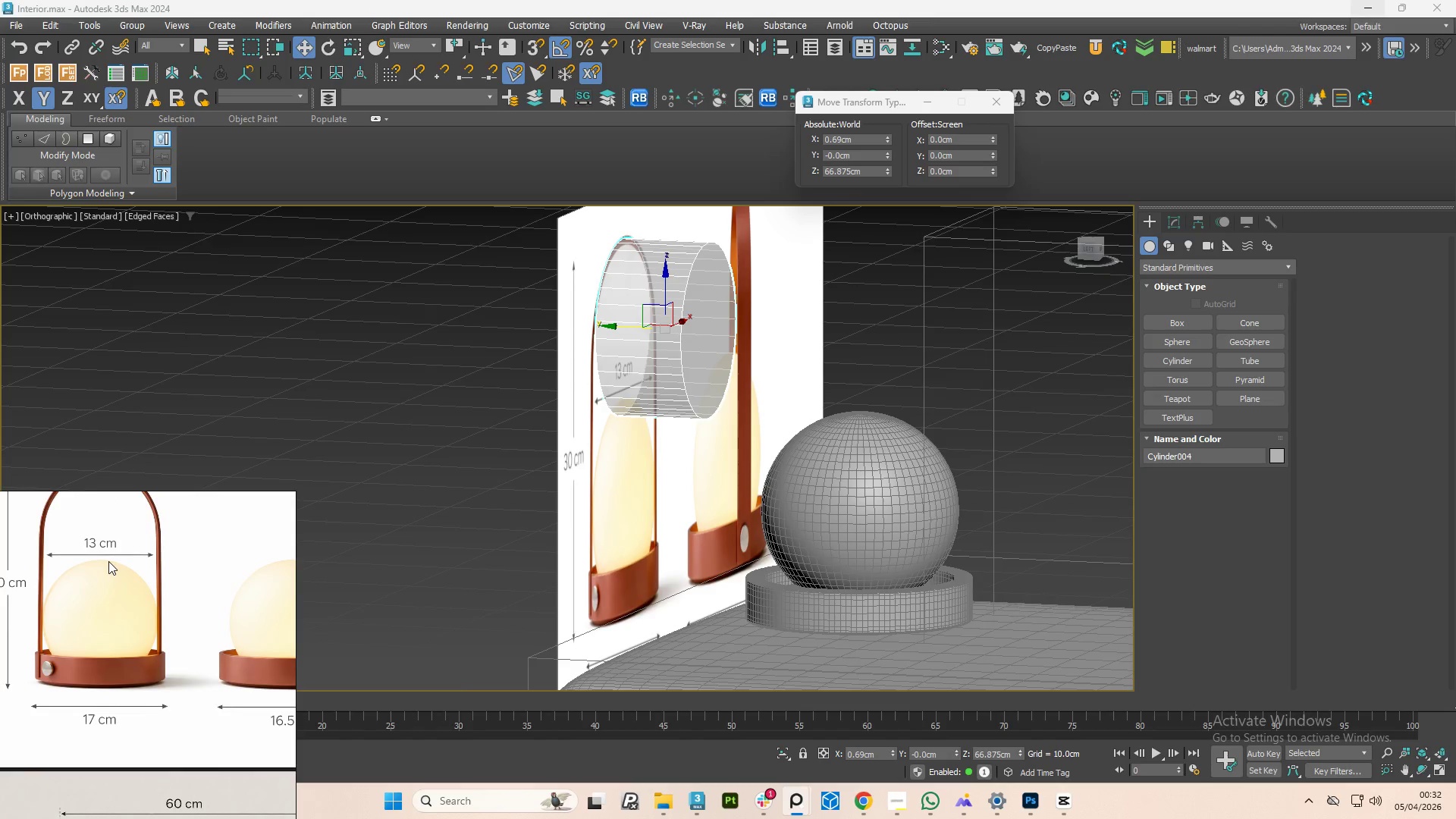 
scroll: coordinate [146, 646], scroll_direction: down, amount: 2.0
 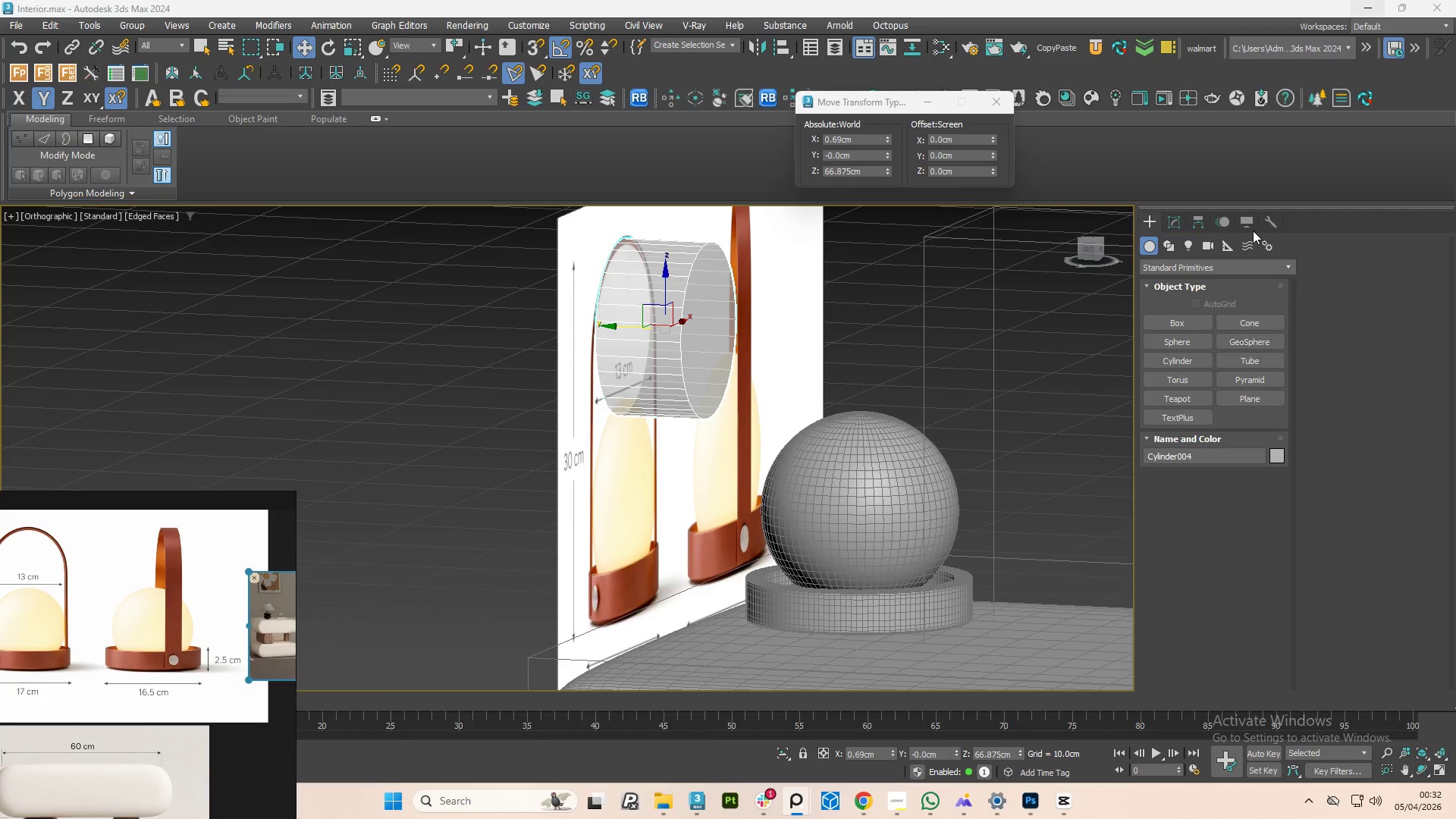 
left_click([1181, 224])
 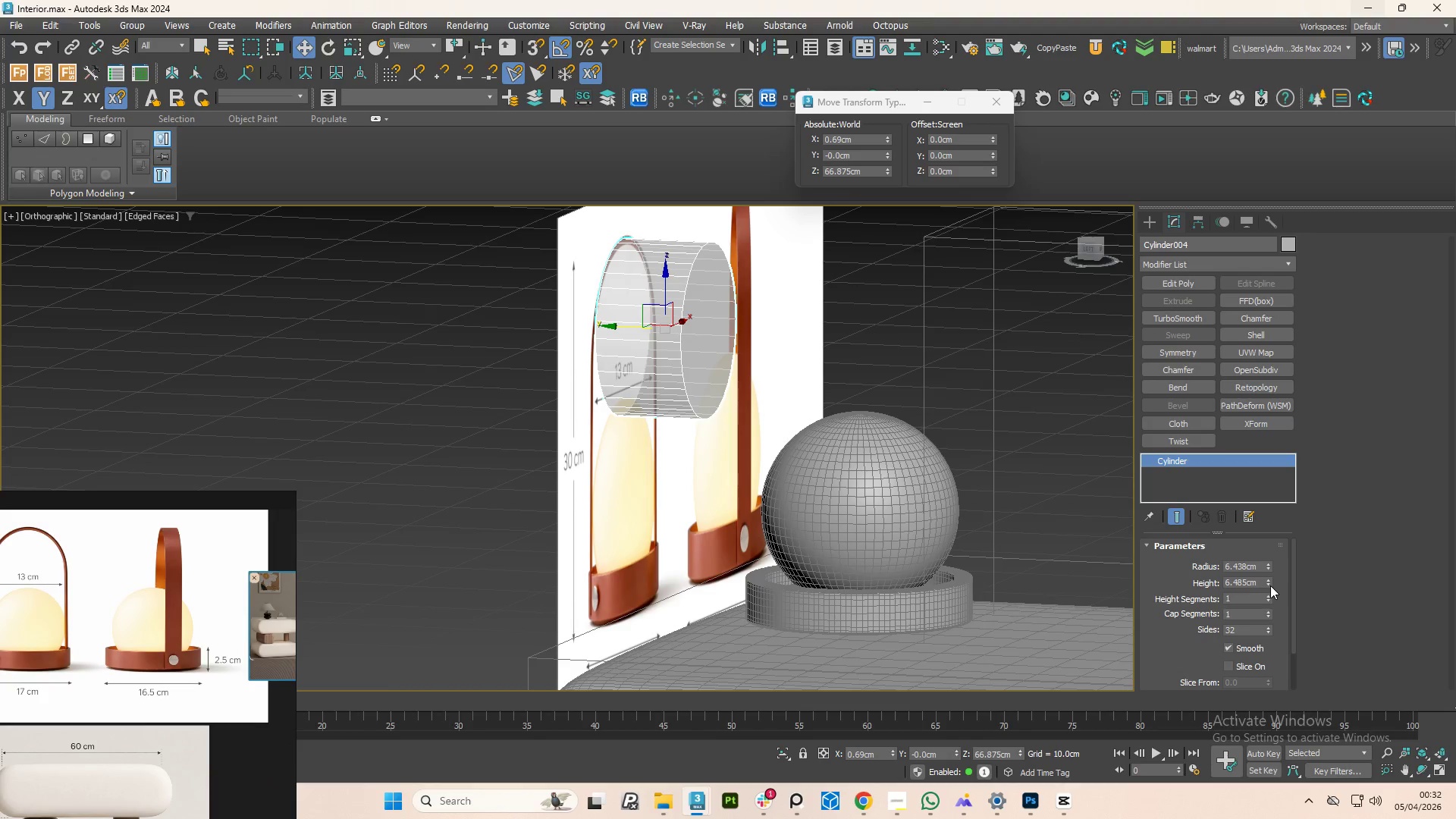 
left_click_drag(start_coordinate=[1270, 585], to_coordinate=[1274, 645])
 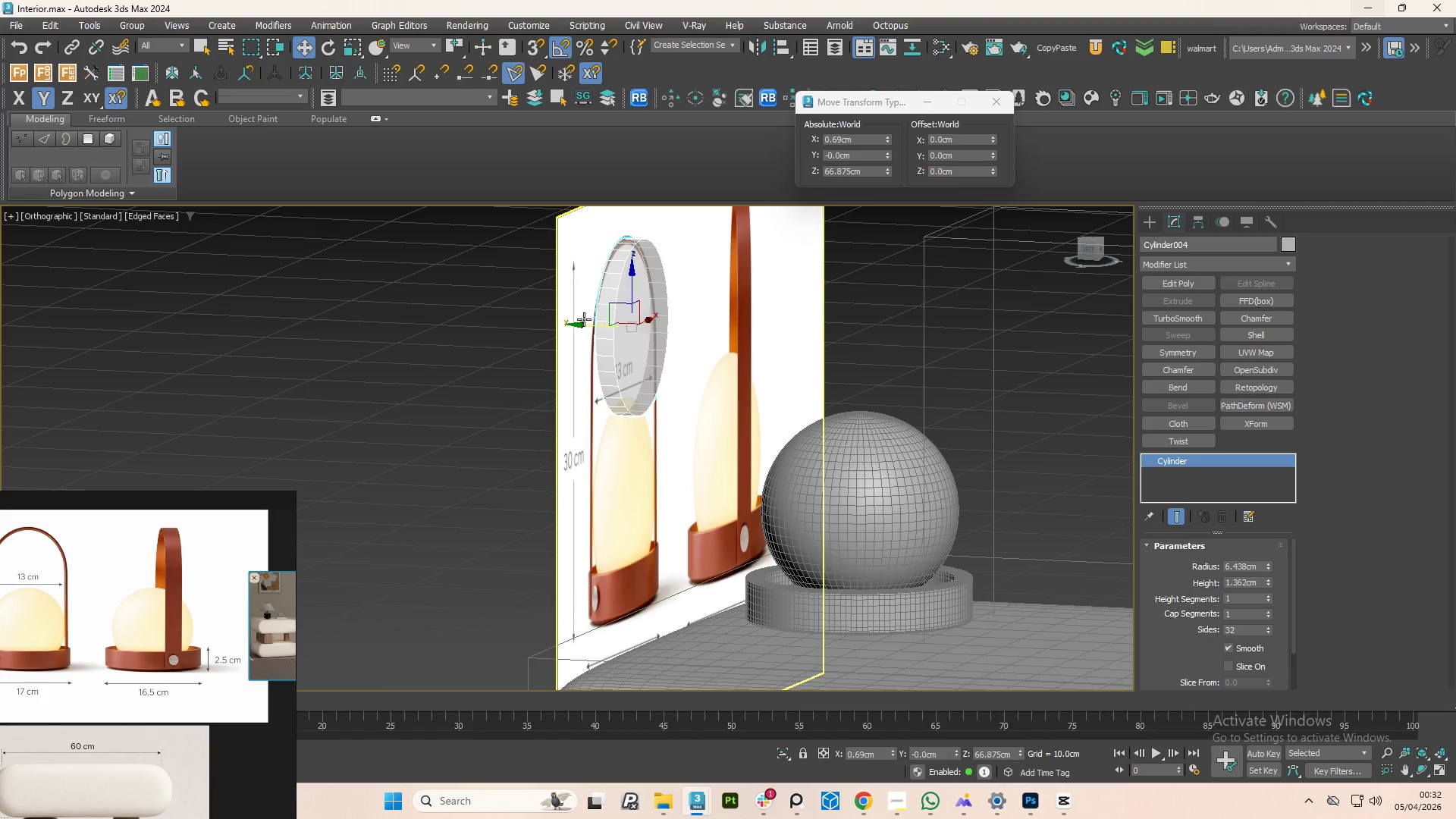 
left_click_drag(start_coordinate=[583, 329], to_coordinate=[815, 359])
 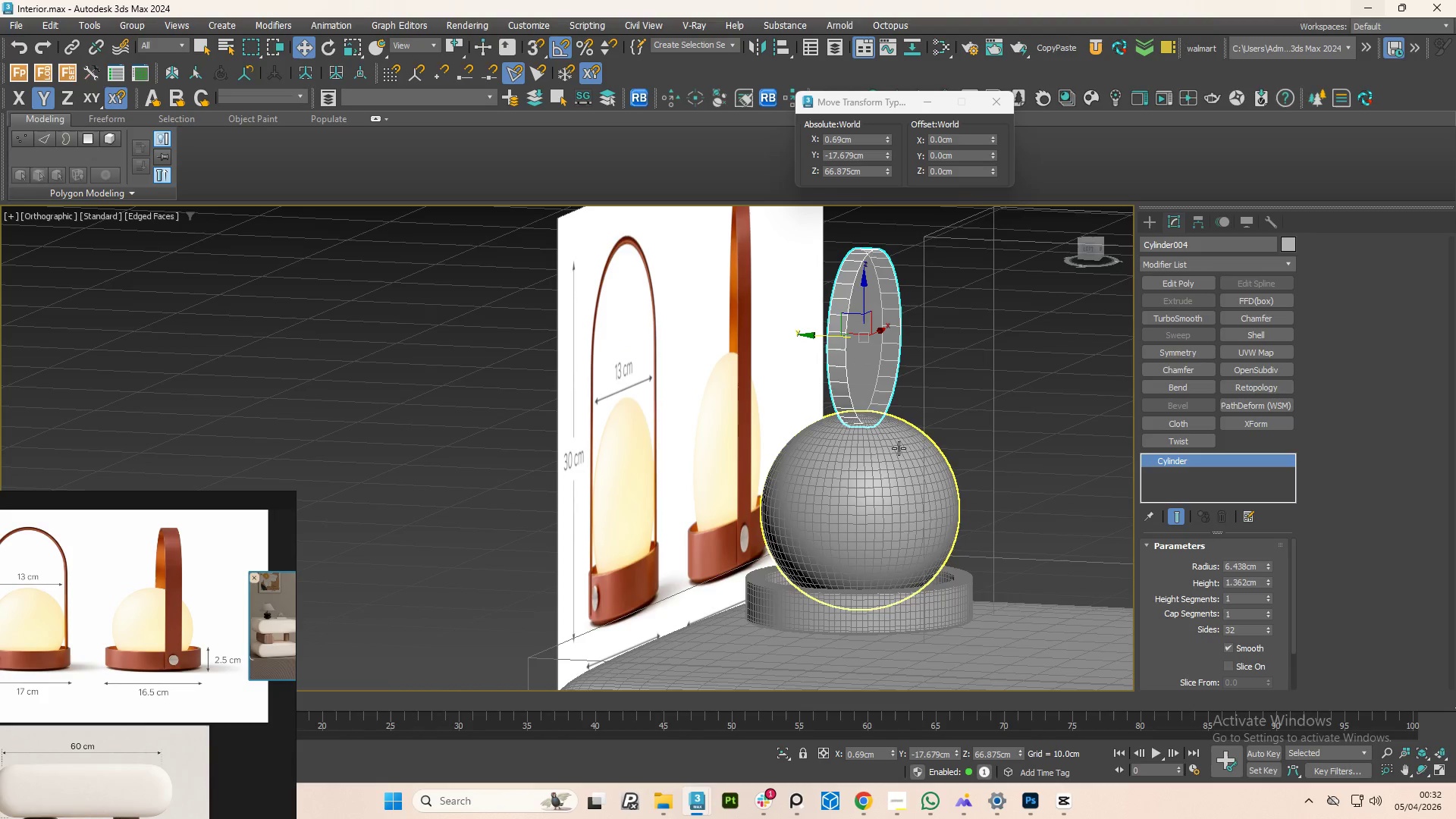 
hold_key(key=AltLeft, duration=0.77)
 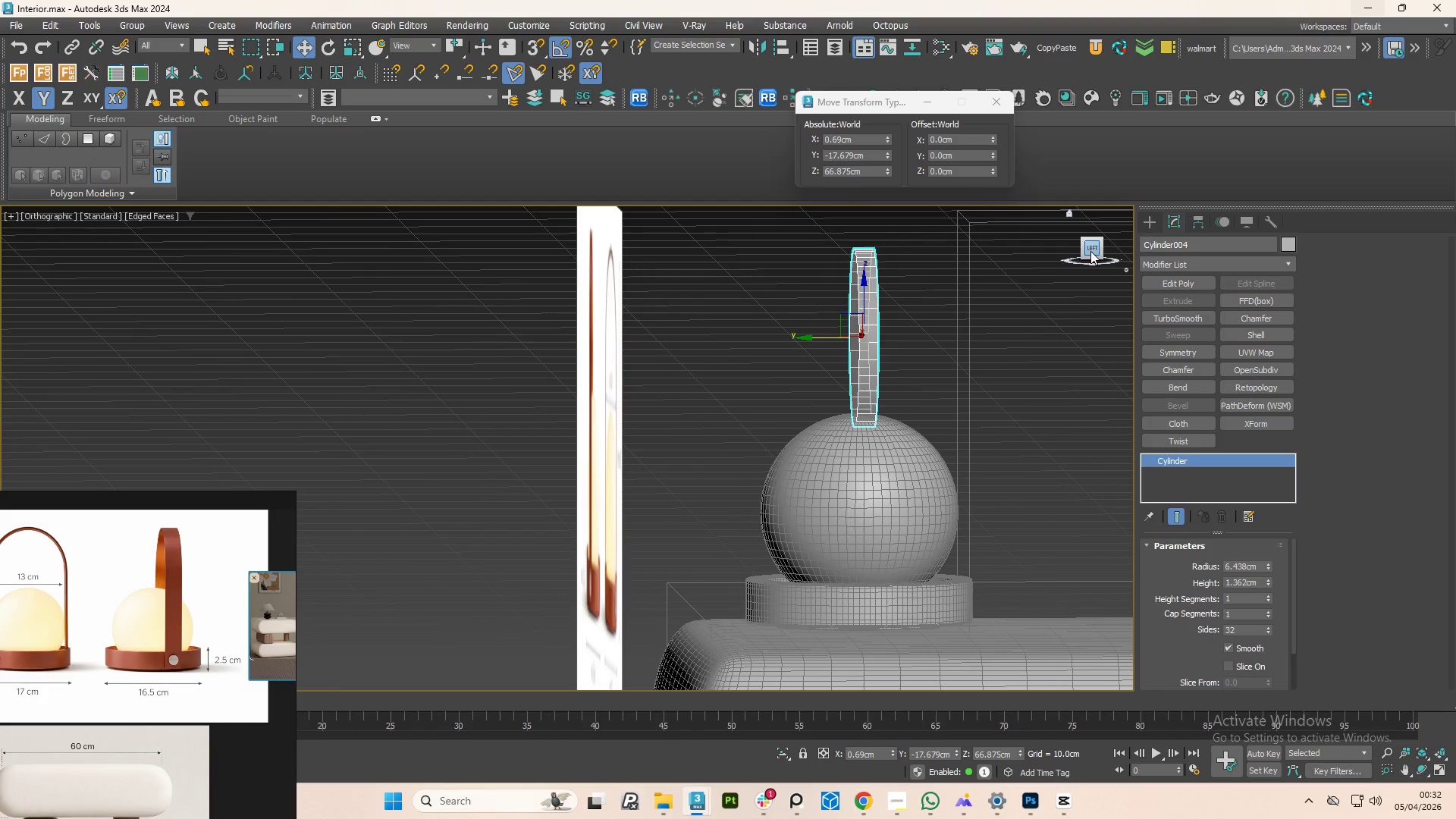 
left_click([1090, 251])
 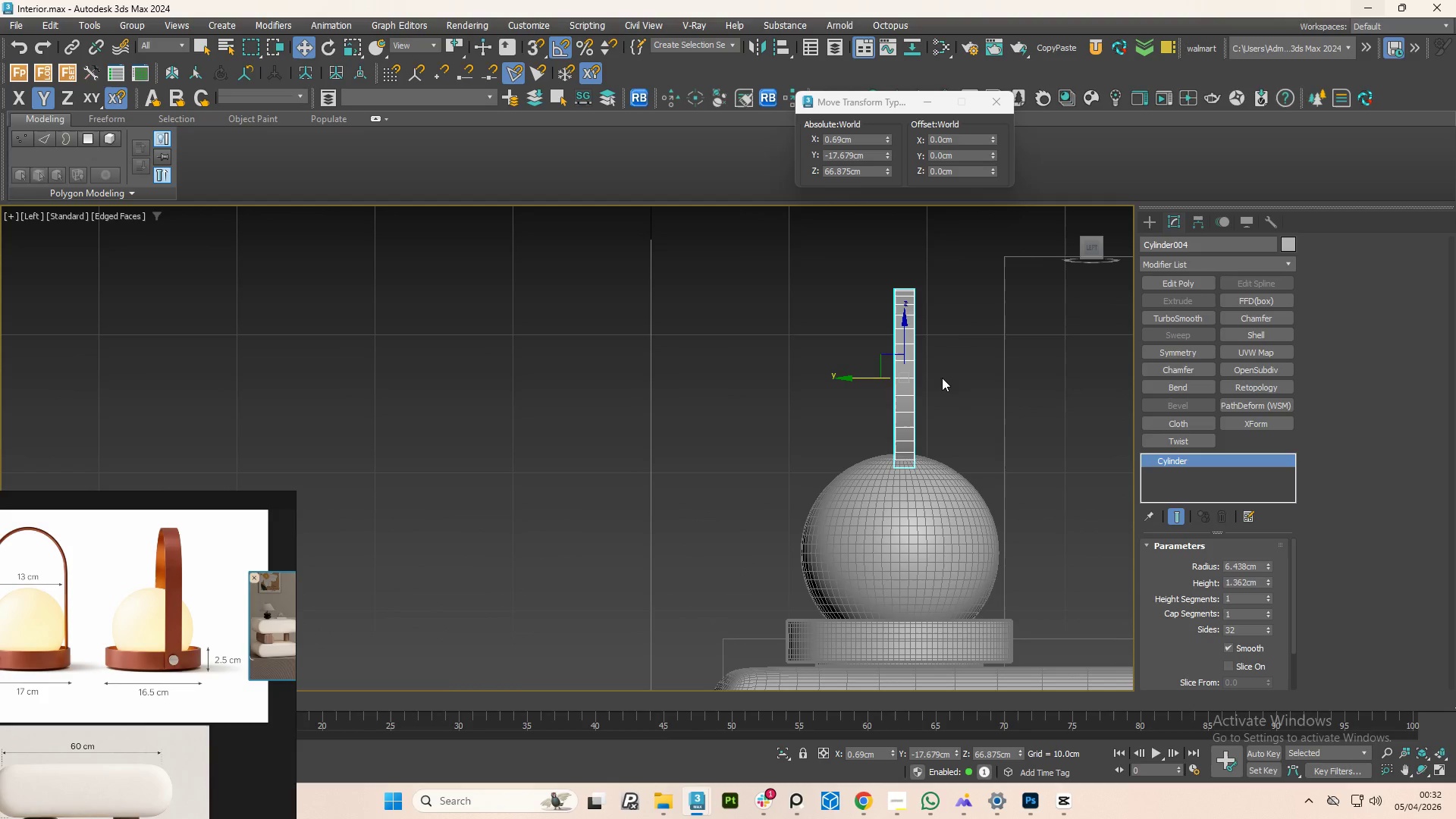 
scroll: coordinate [929, 379], scroll_direction: up, amount: 2.0
 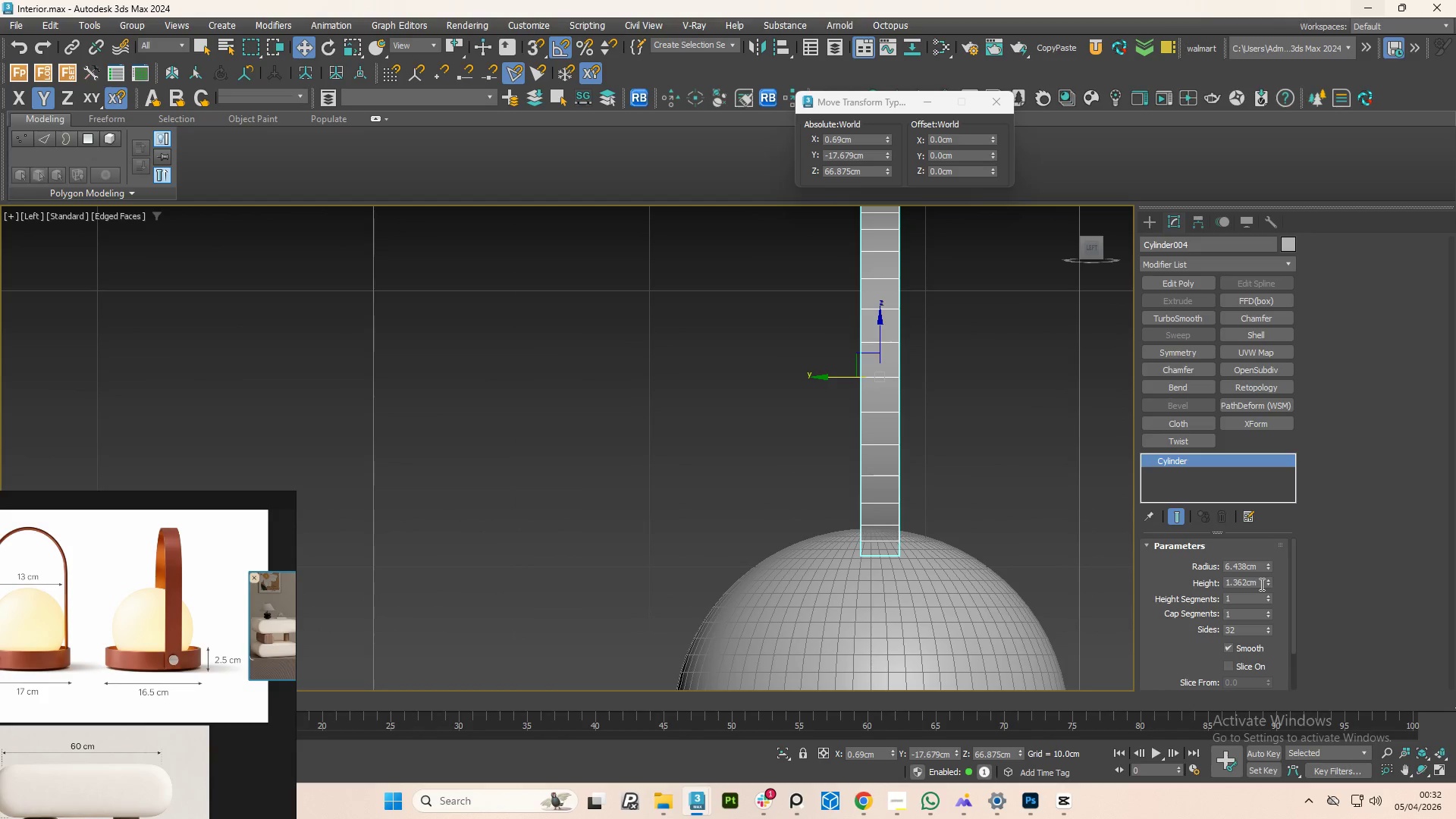 
double_click([1260, 584])
 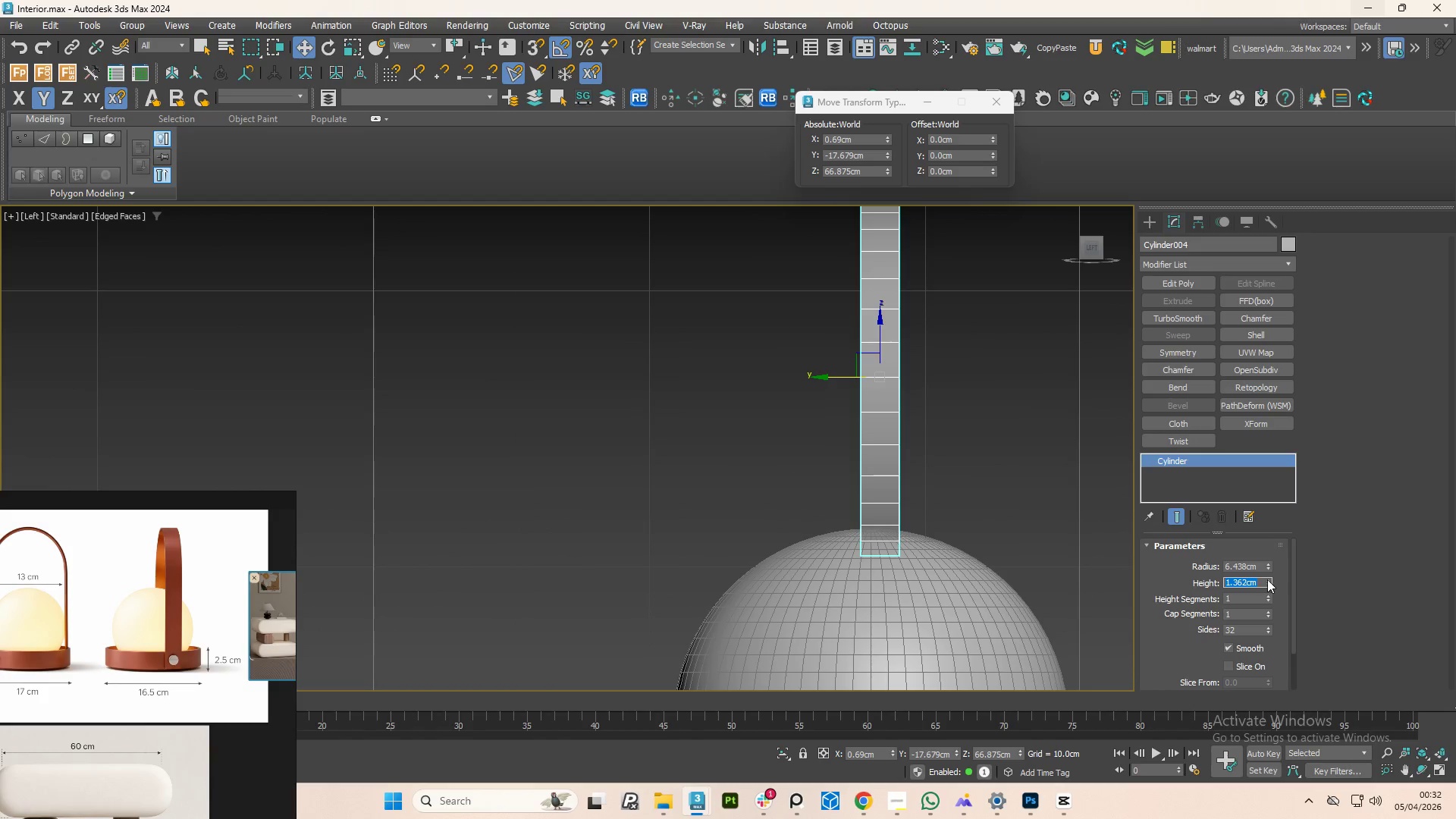 
key(Numpad2)
 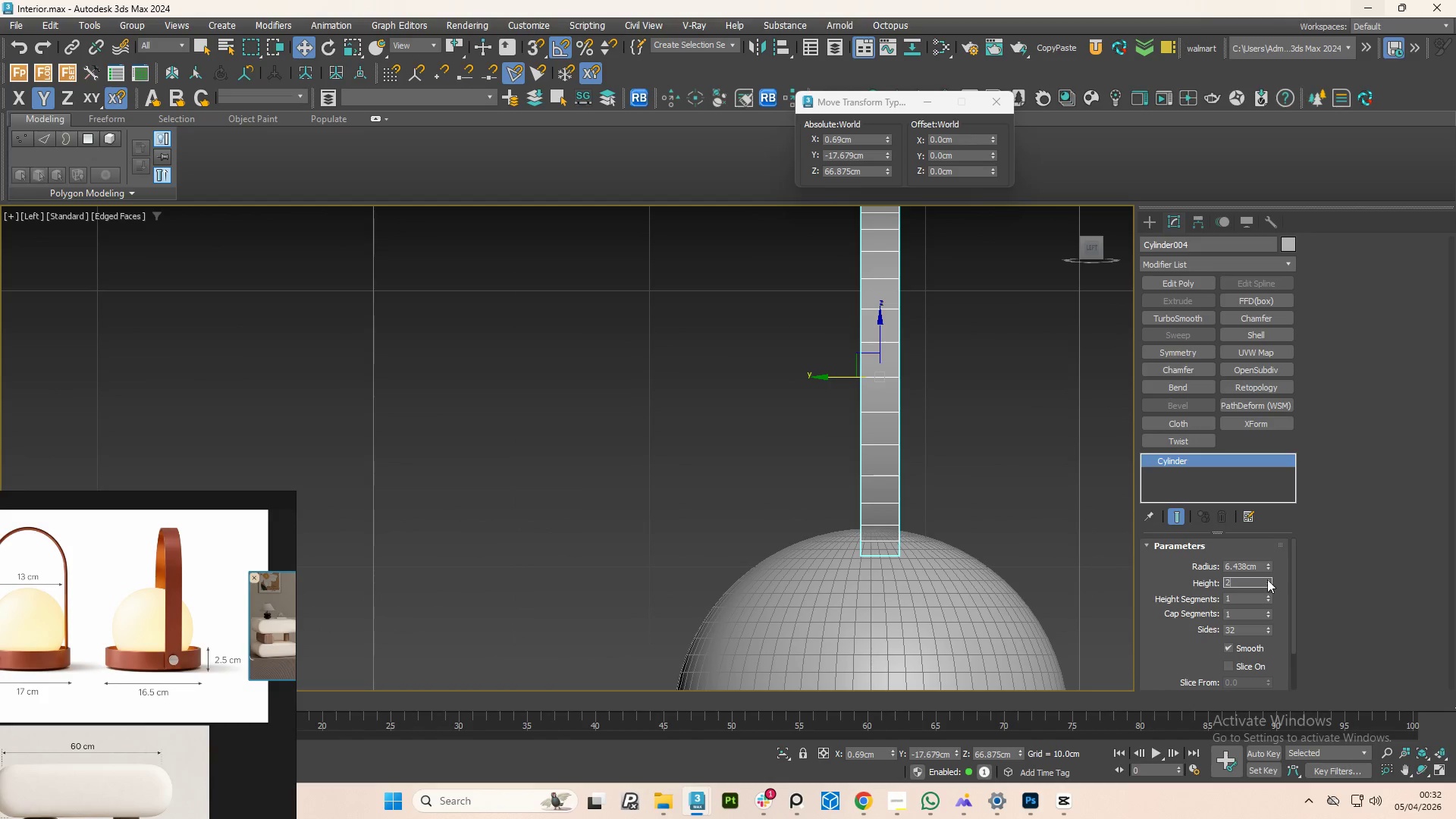 
key(NumpadEnter)
 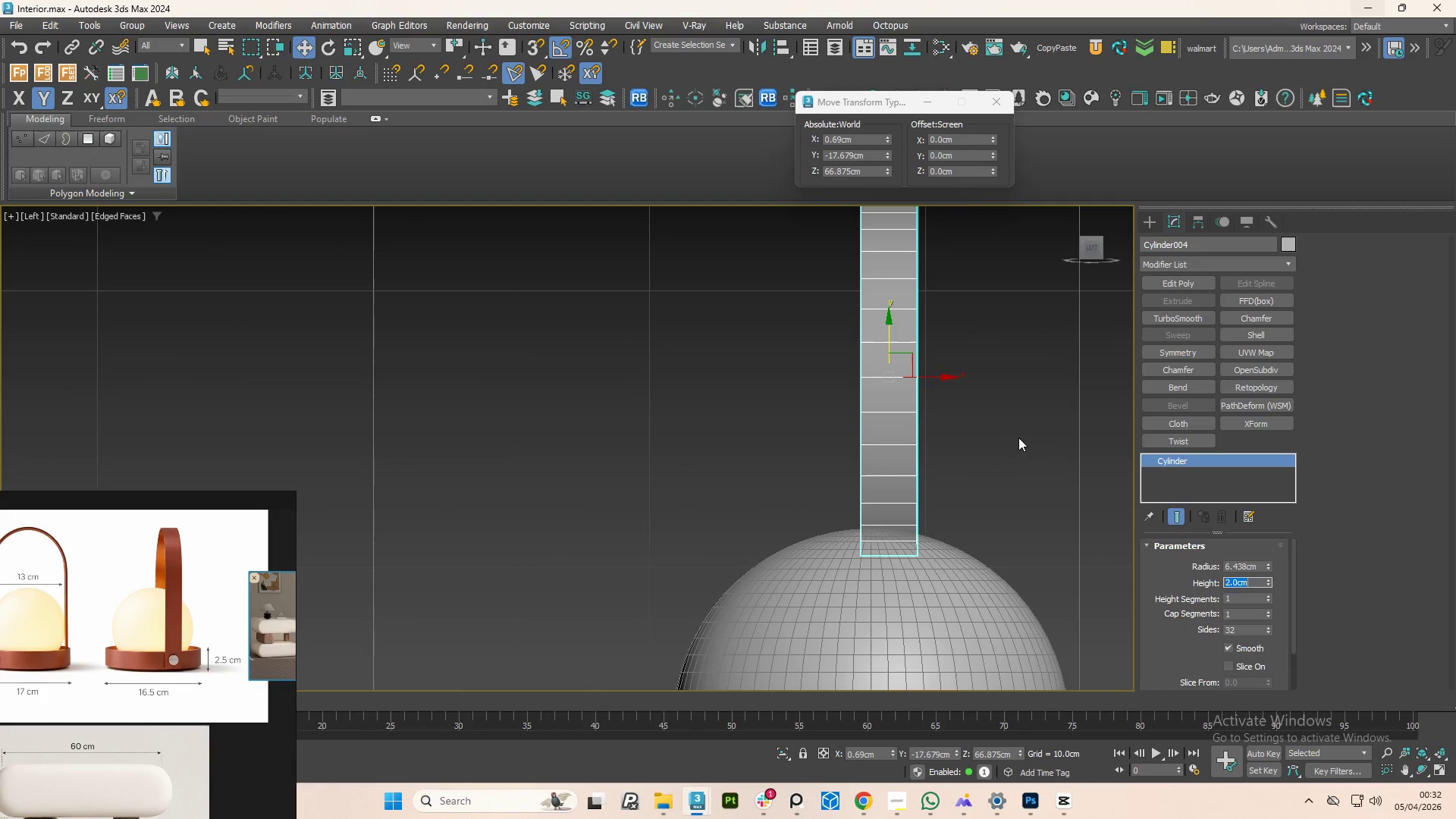 
hold_key(key=AltLeft, duration=1.5)
 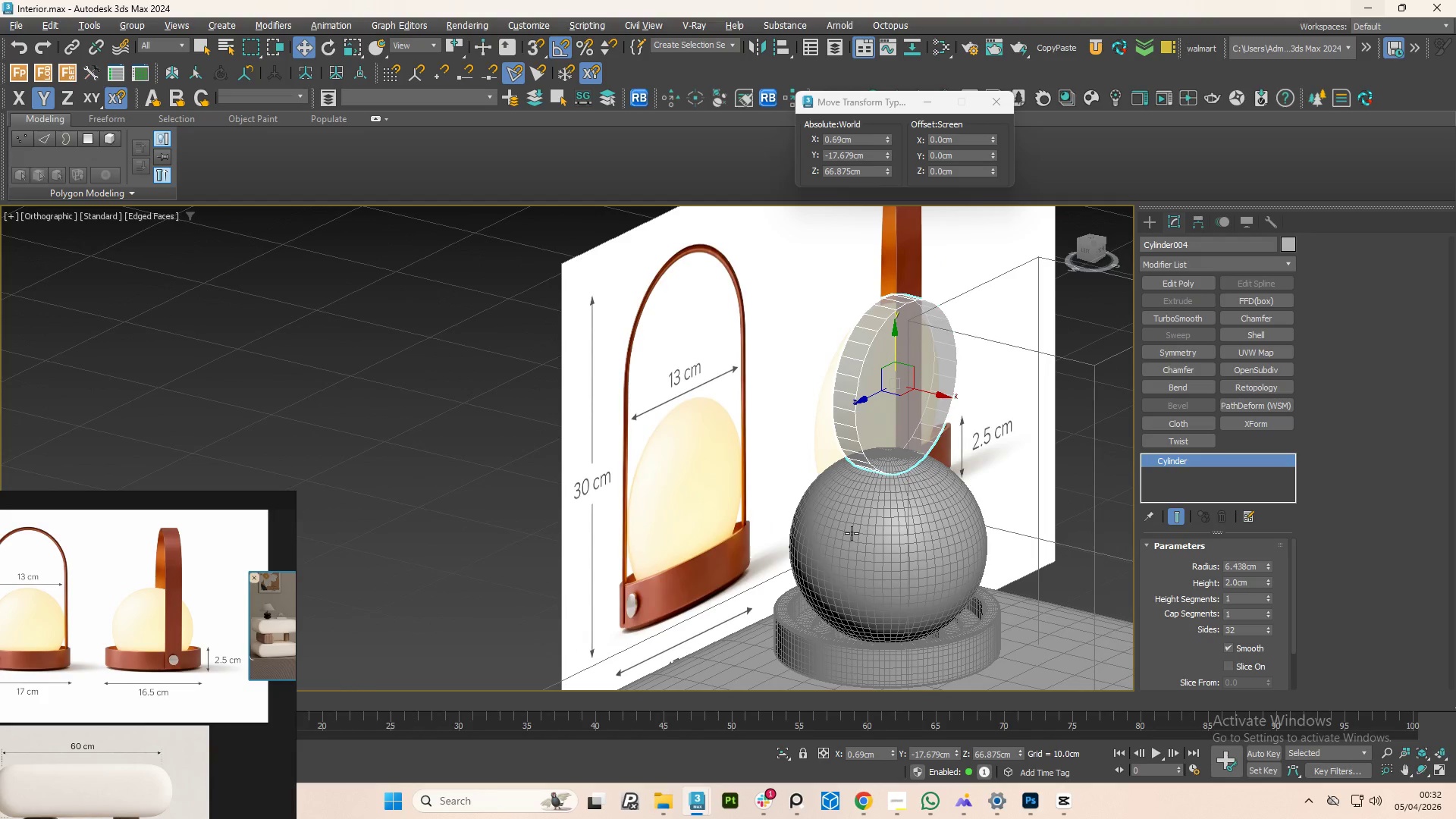 
scroll: coordinate [901, 391], scroll_direction: down, amount: 2.0
 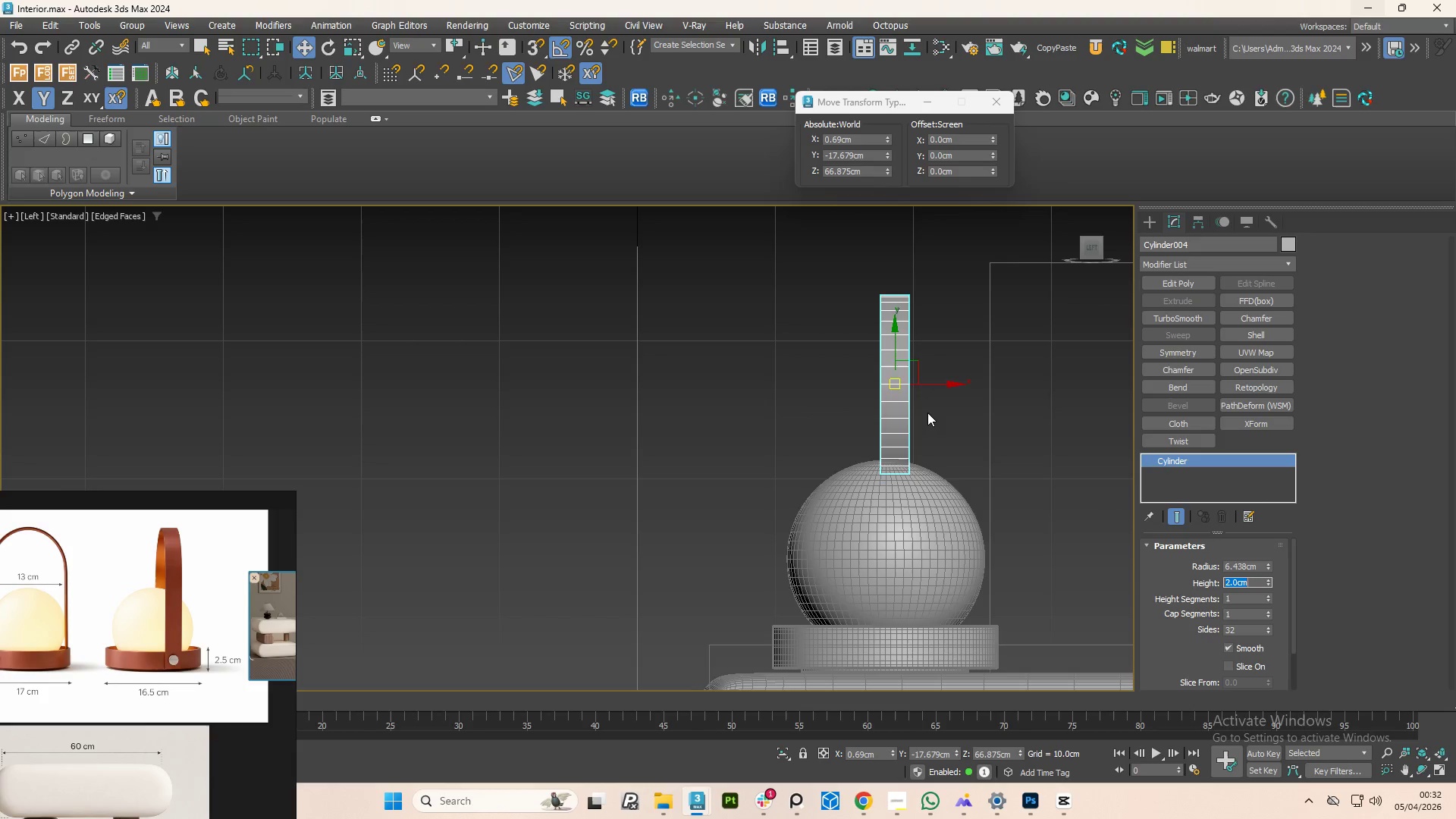 
hold_key(key=AltLeft, duration=1.52)
 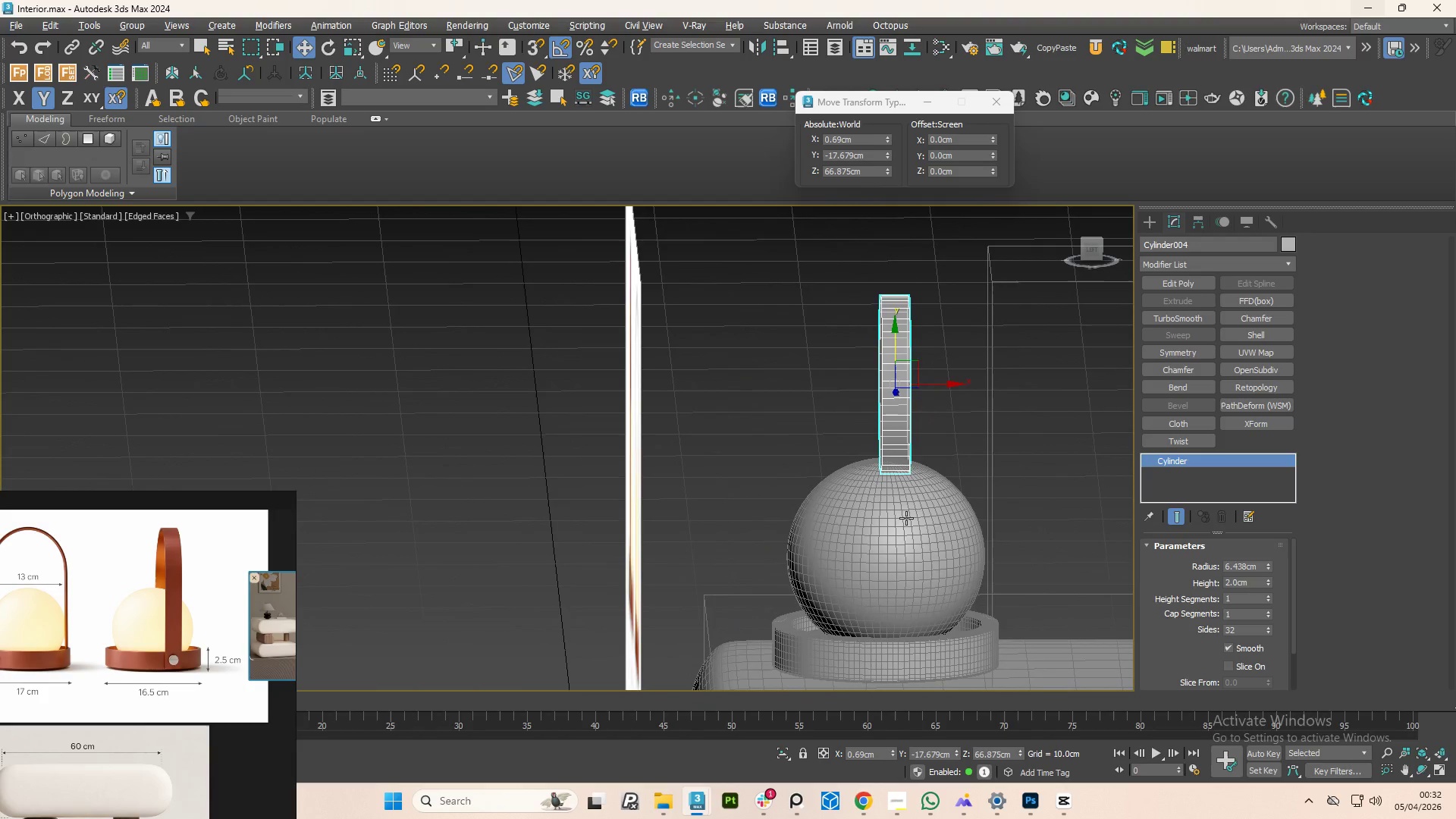 
hold_key(key=AltLeft, duration=1.17)
 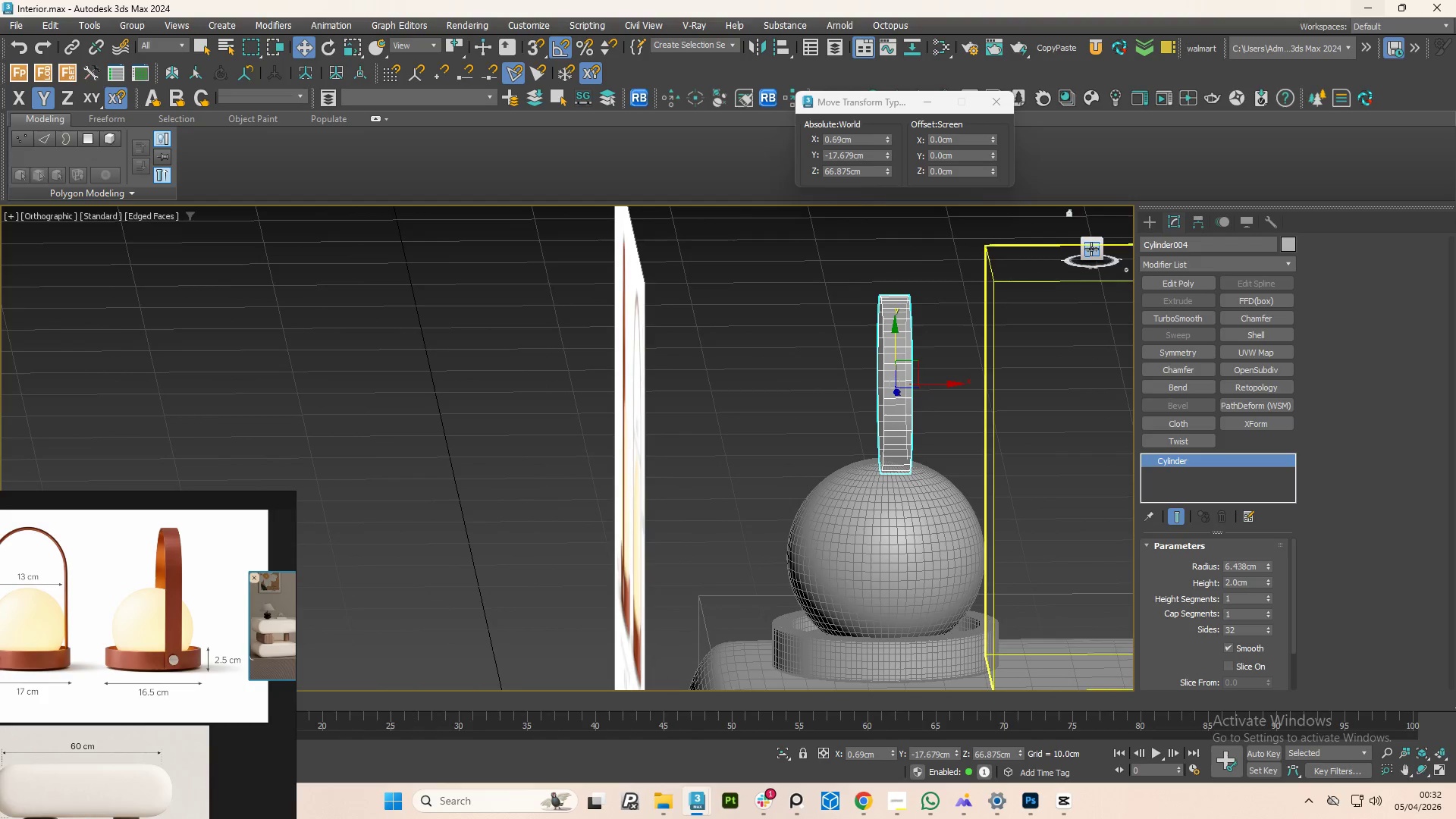 
left_click([1091, 249])
 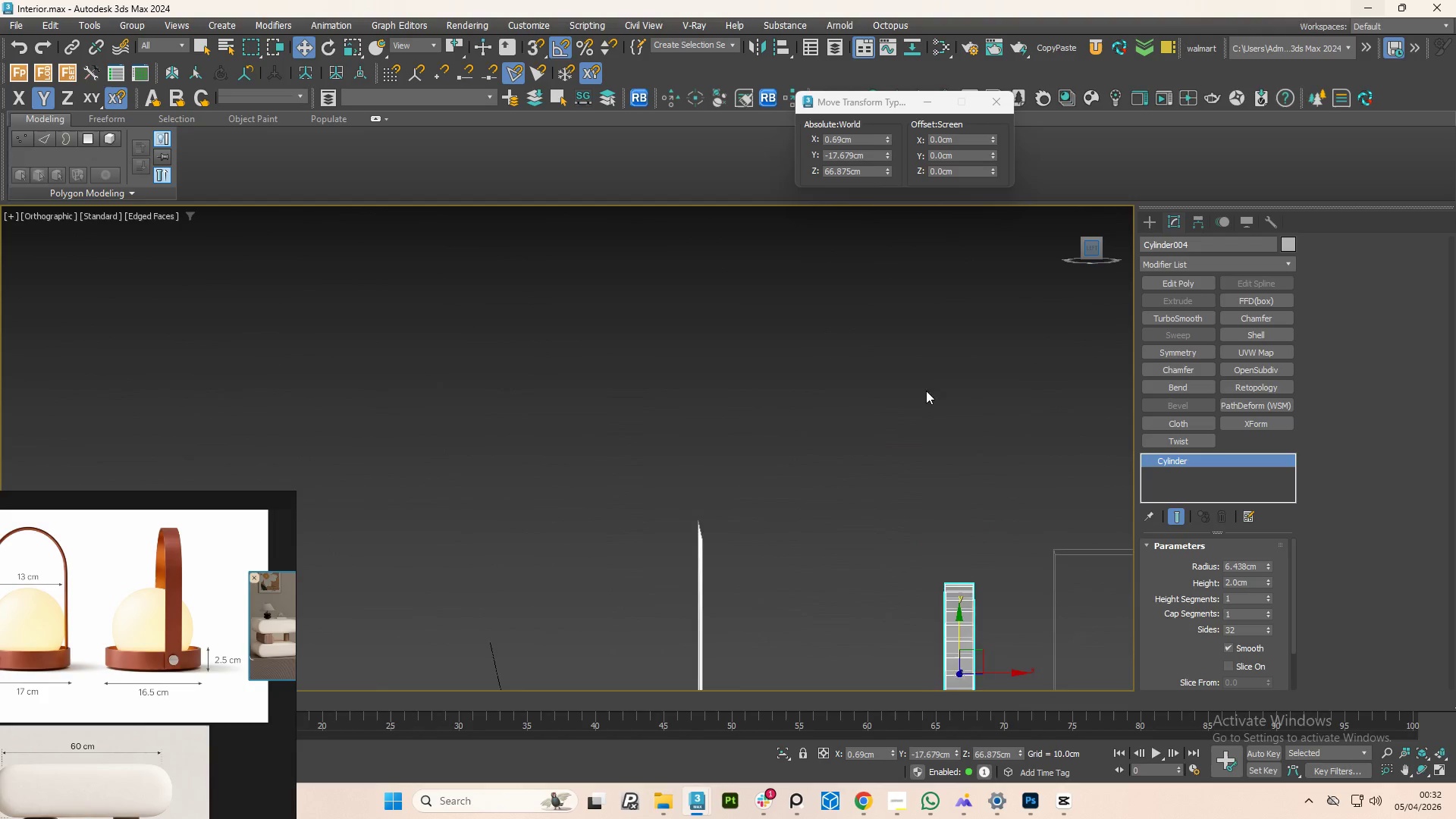 
scroll: coordinate [889, 485], scroll_direction: down, amount: 3.0
 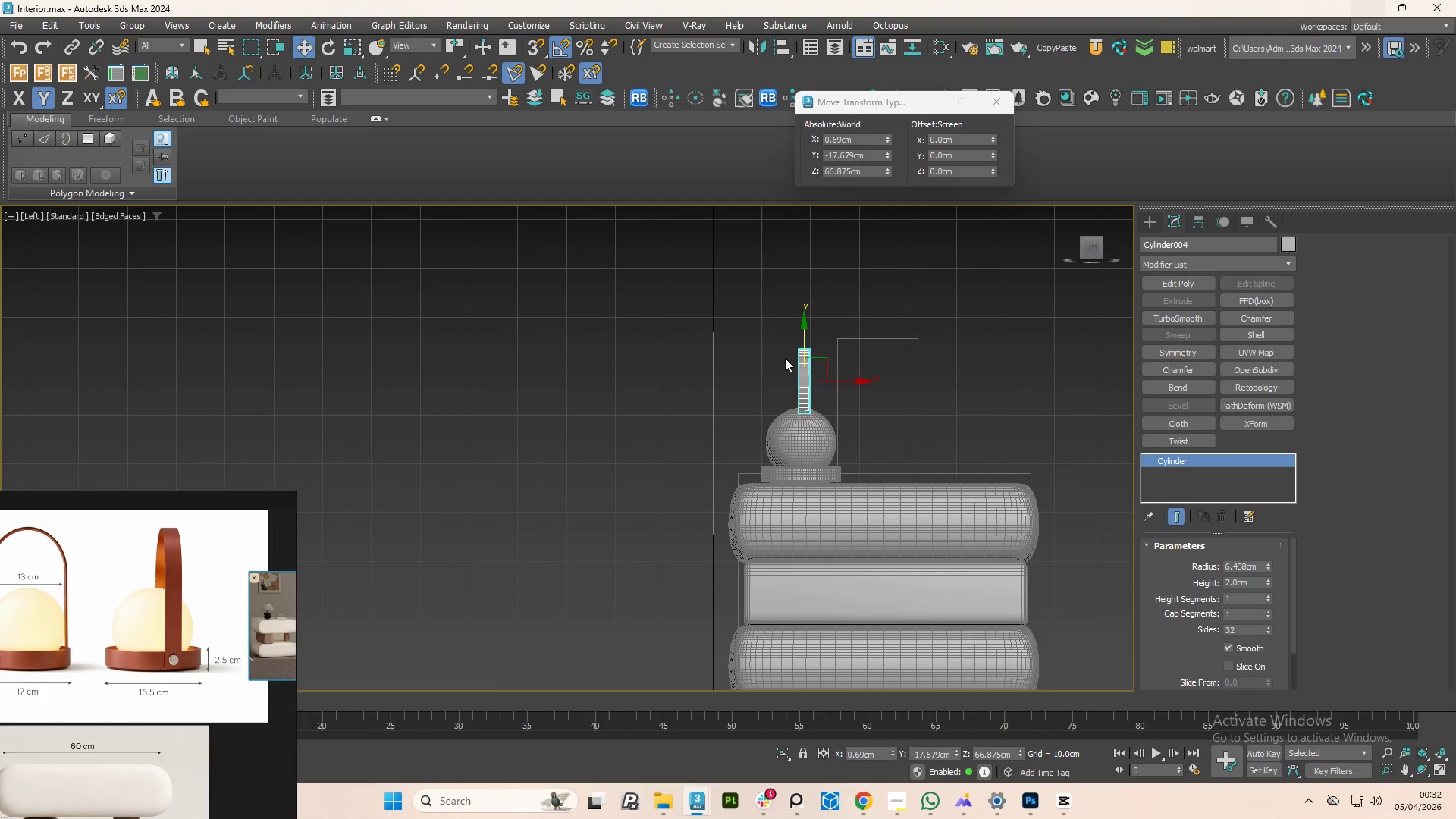 
scroll: coordinate [831, 439], scroll_direction: up, amount: 2.0
 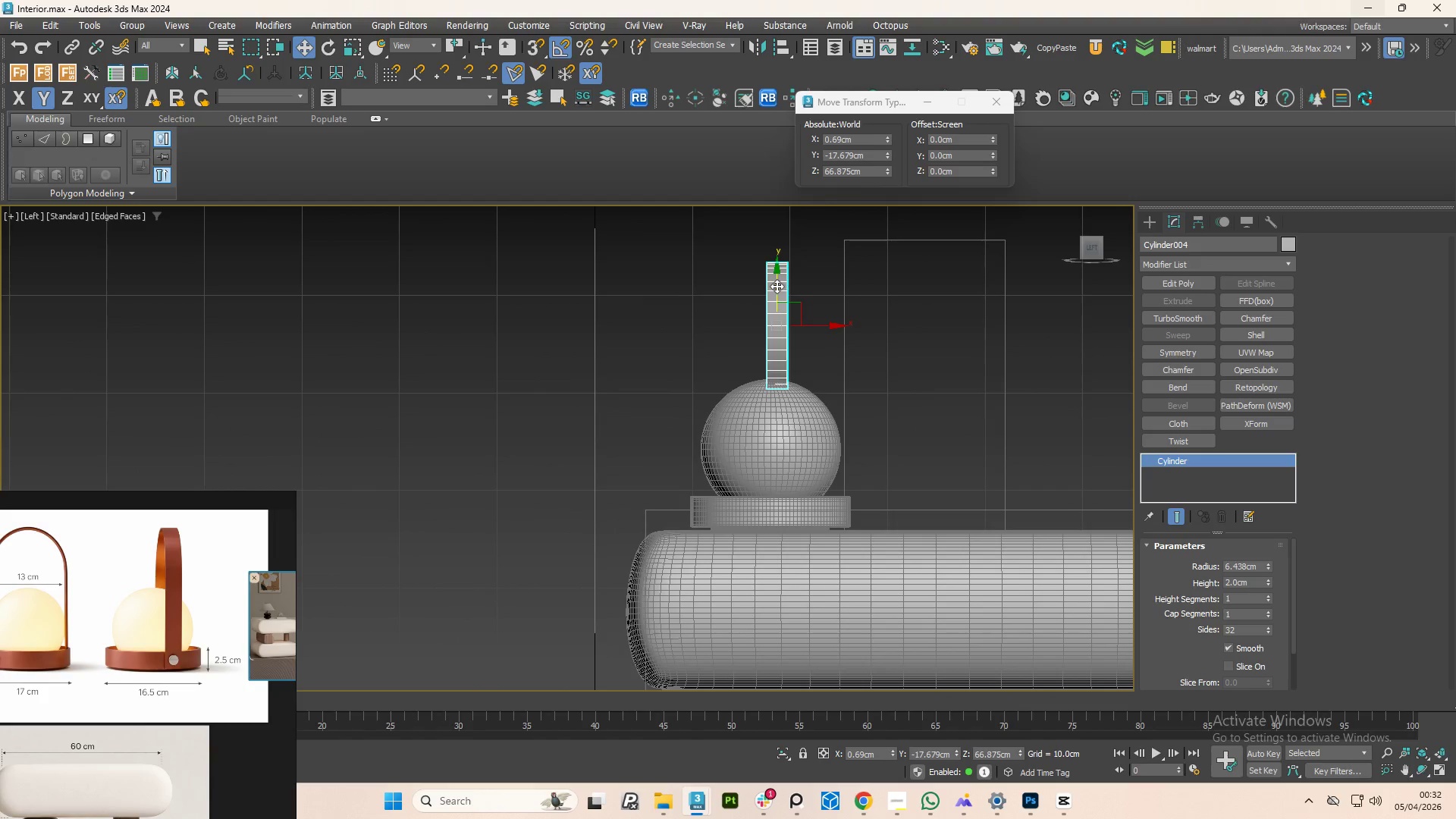 
left_click_drag(start_coordinate=[777, 286], to_coordinate=[781, 253])
 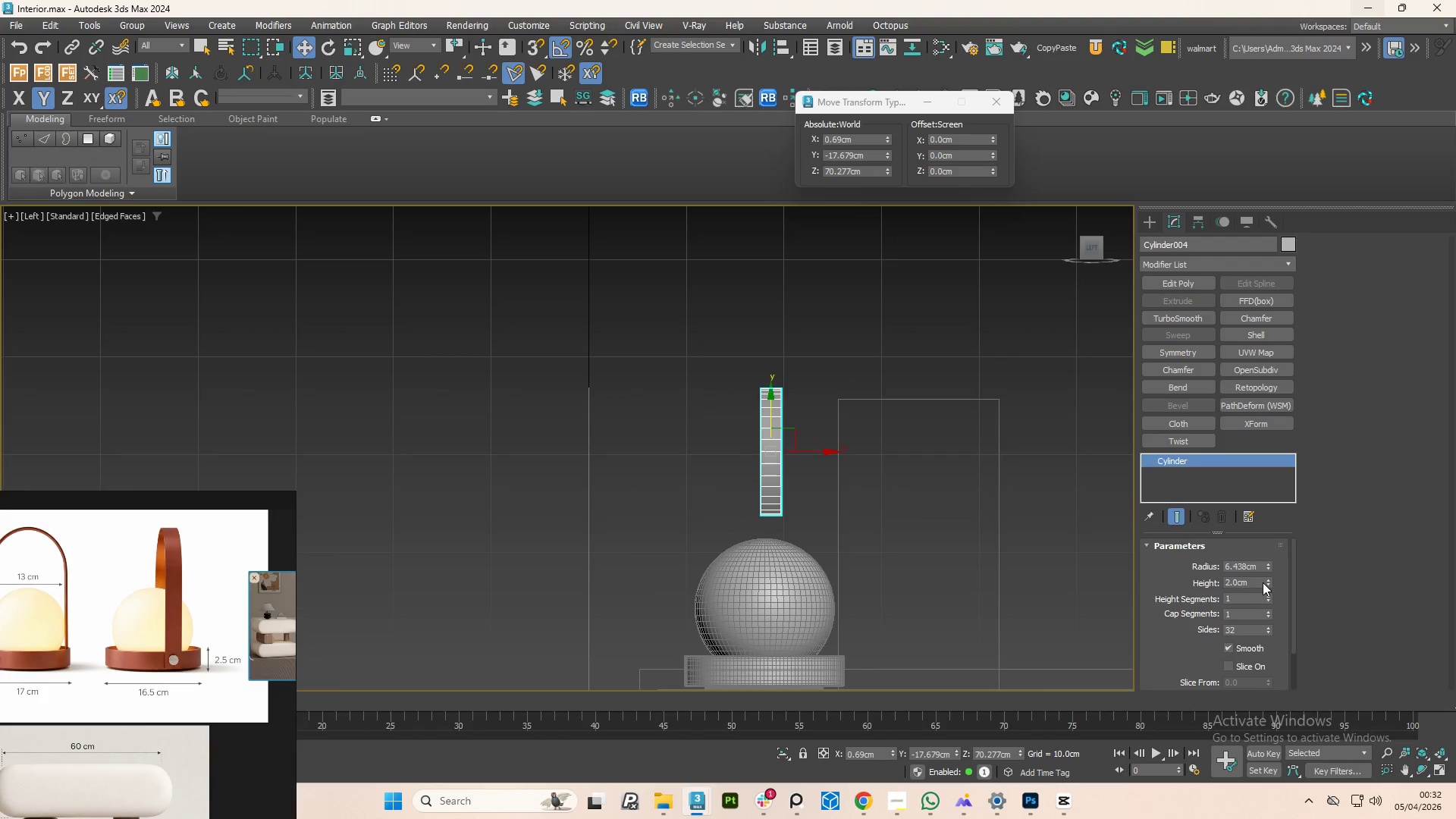 
double_click([1251, 585])
 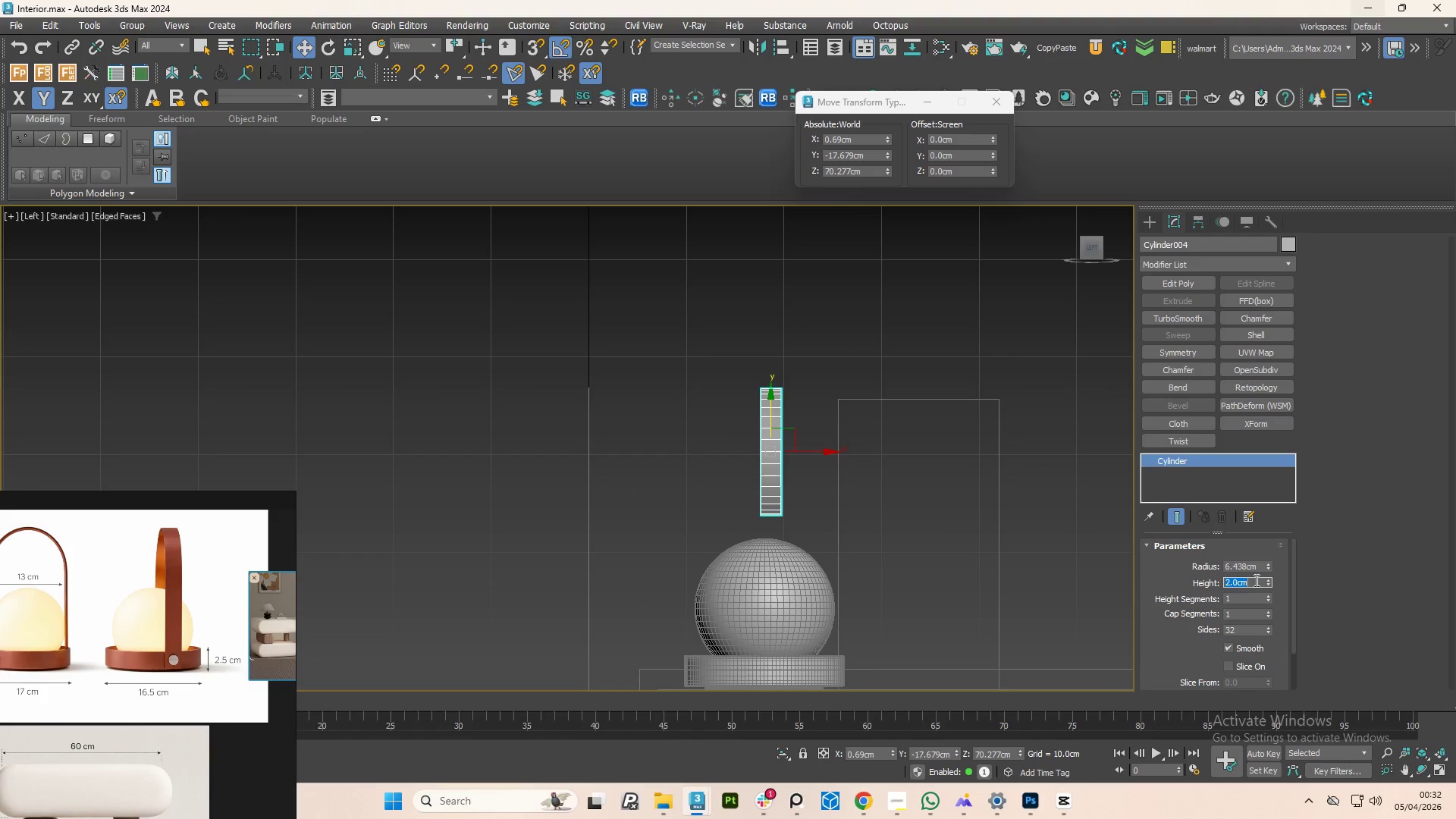 
key(Numpad2)
 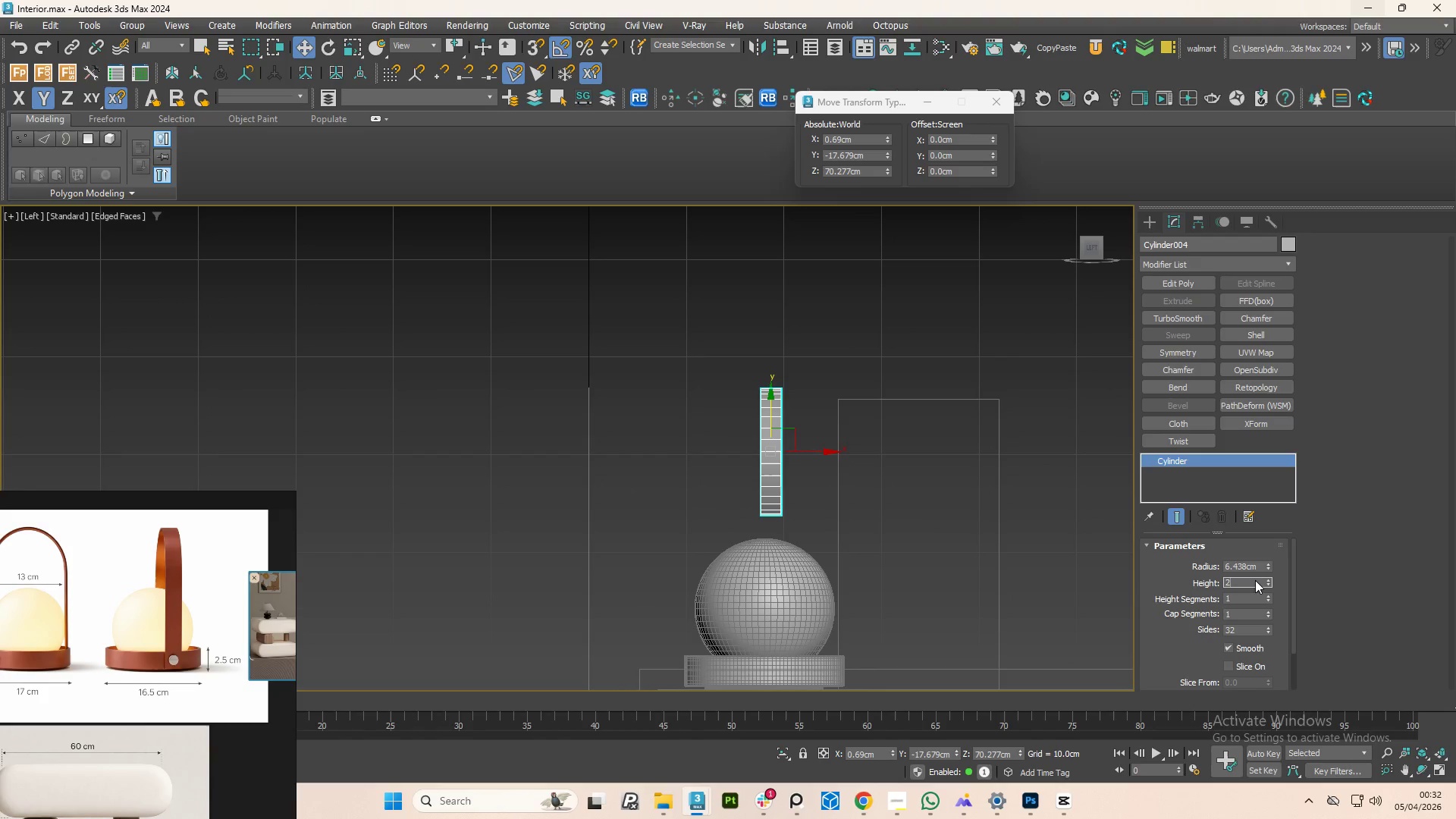 
key(NumpadDecimal)
 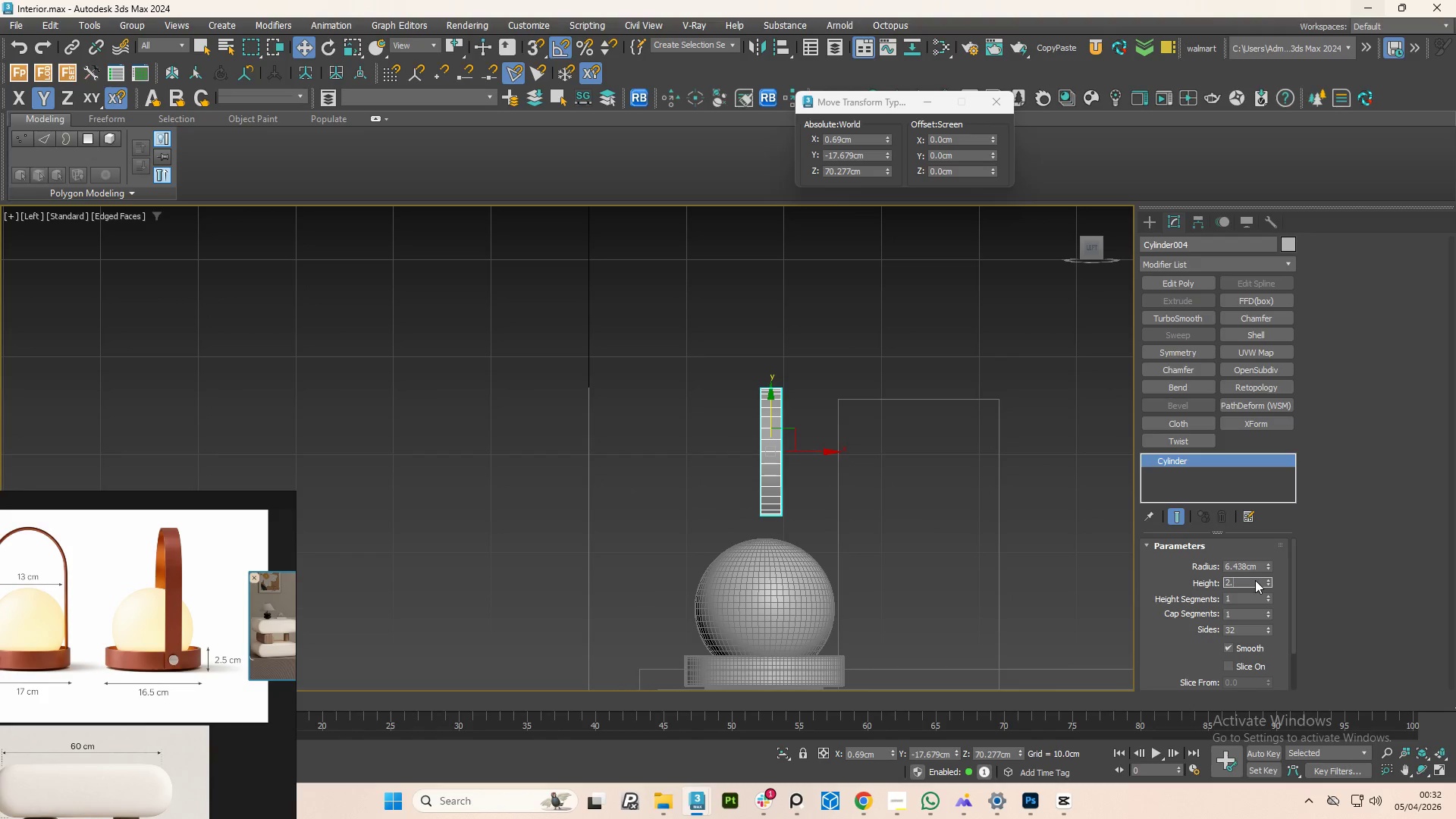 
key(Numpad5)
 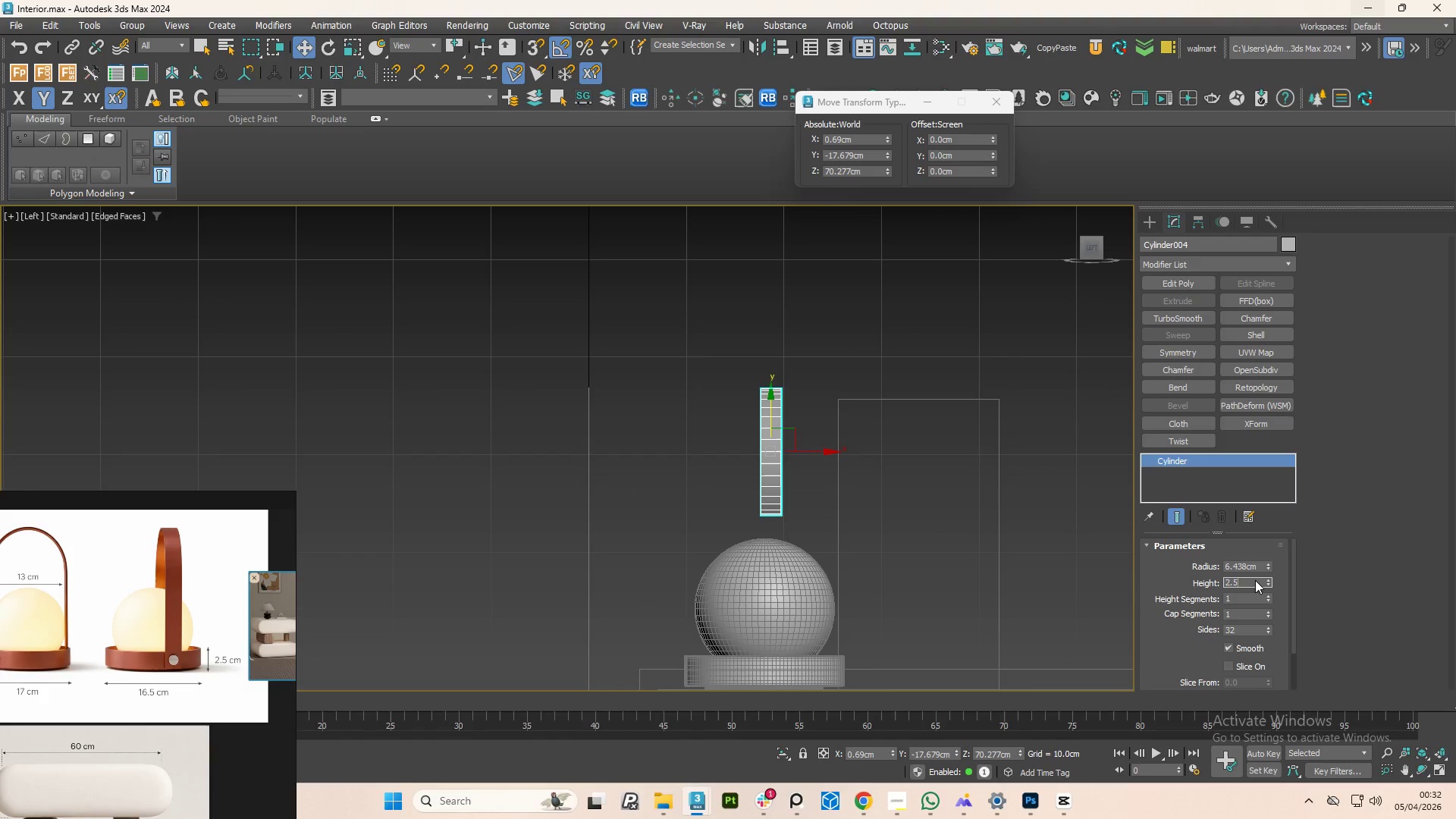 
key(NumpadEnter)
 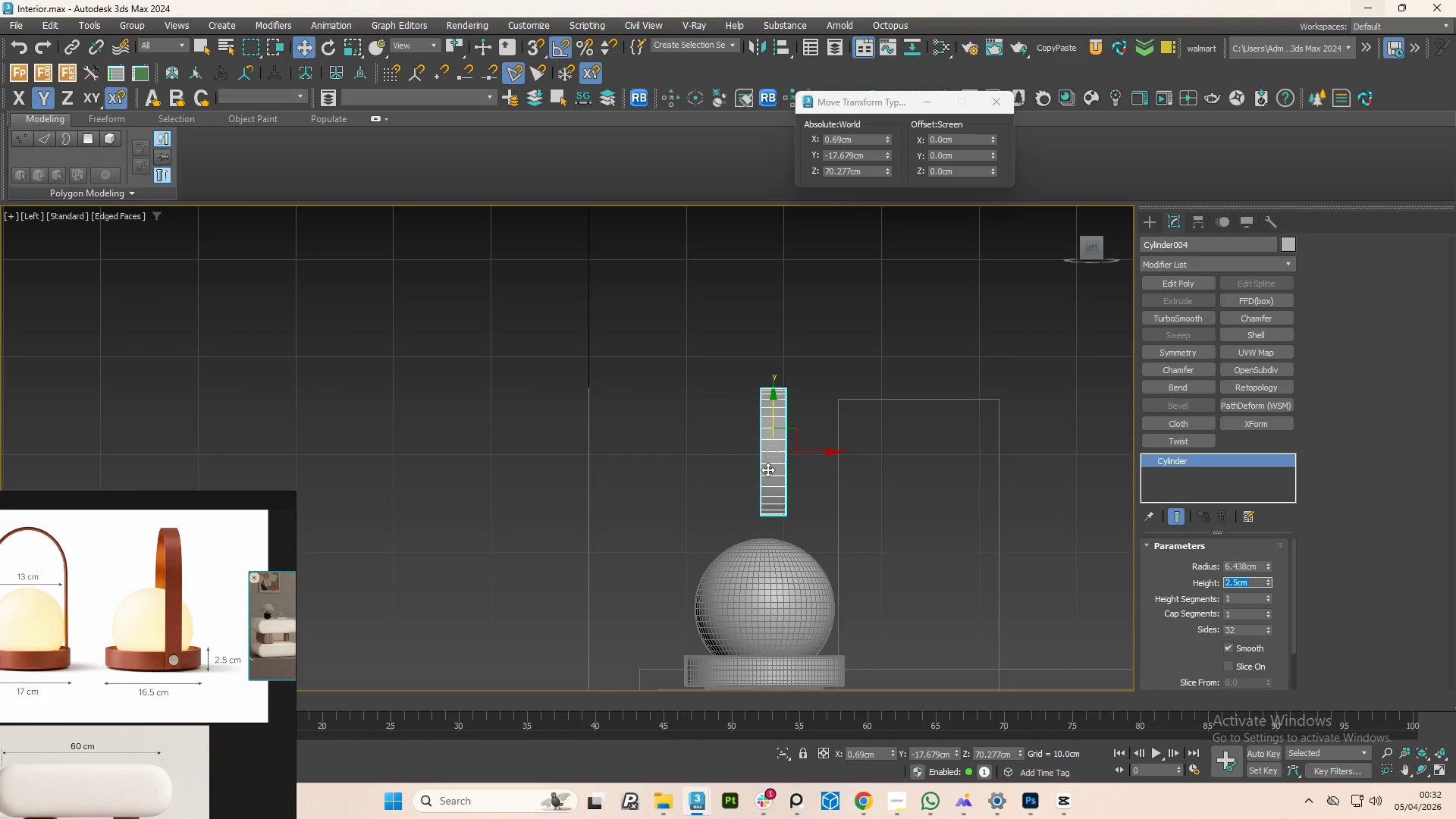 
left_click_drag(start_coordinate=[782, 406], to_coordinate=[775, 524])
 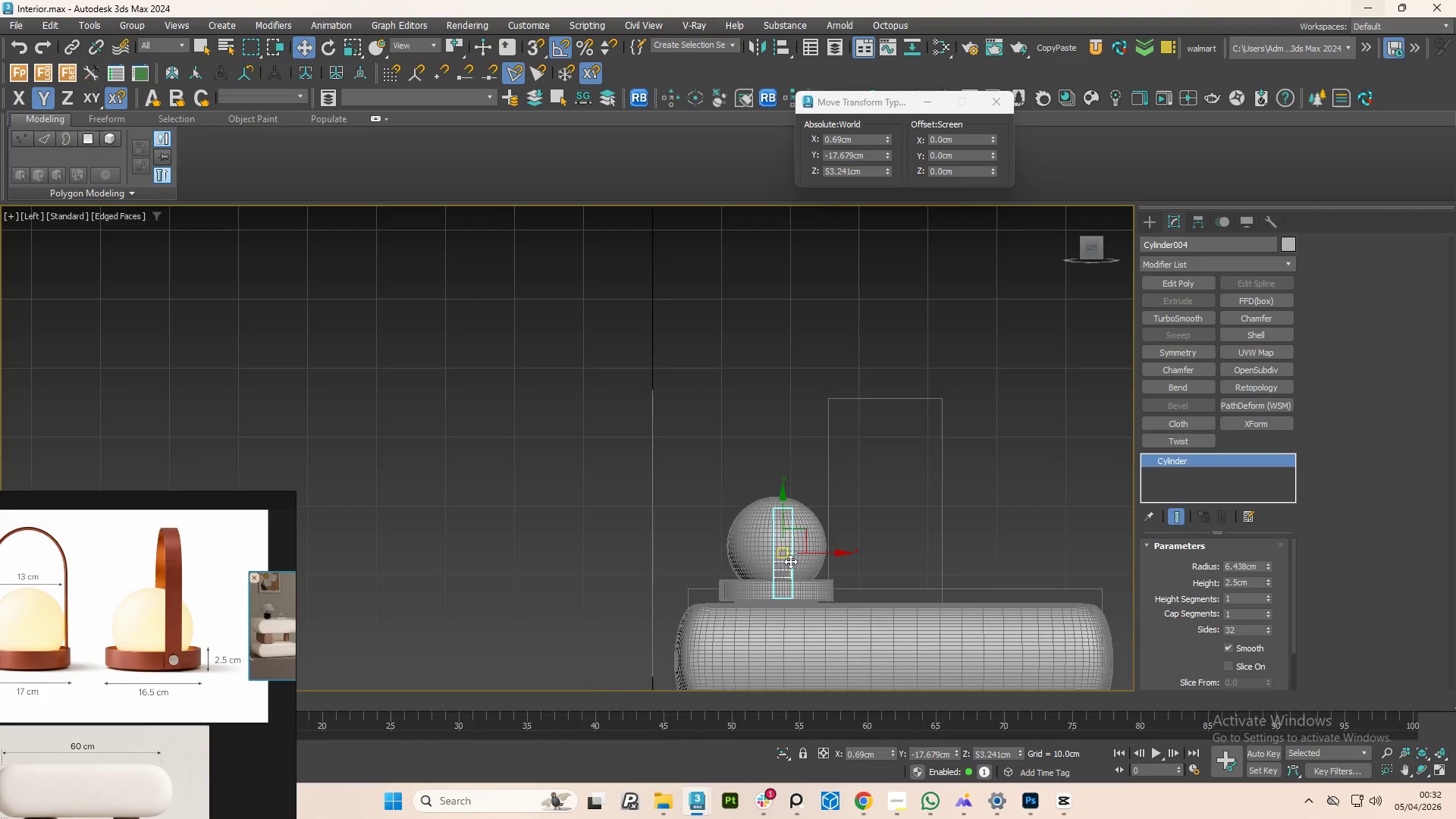 
scroll: coordinate [782, 406], scroll_direction: down, amount: 1.0
 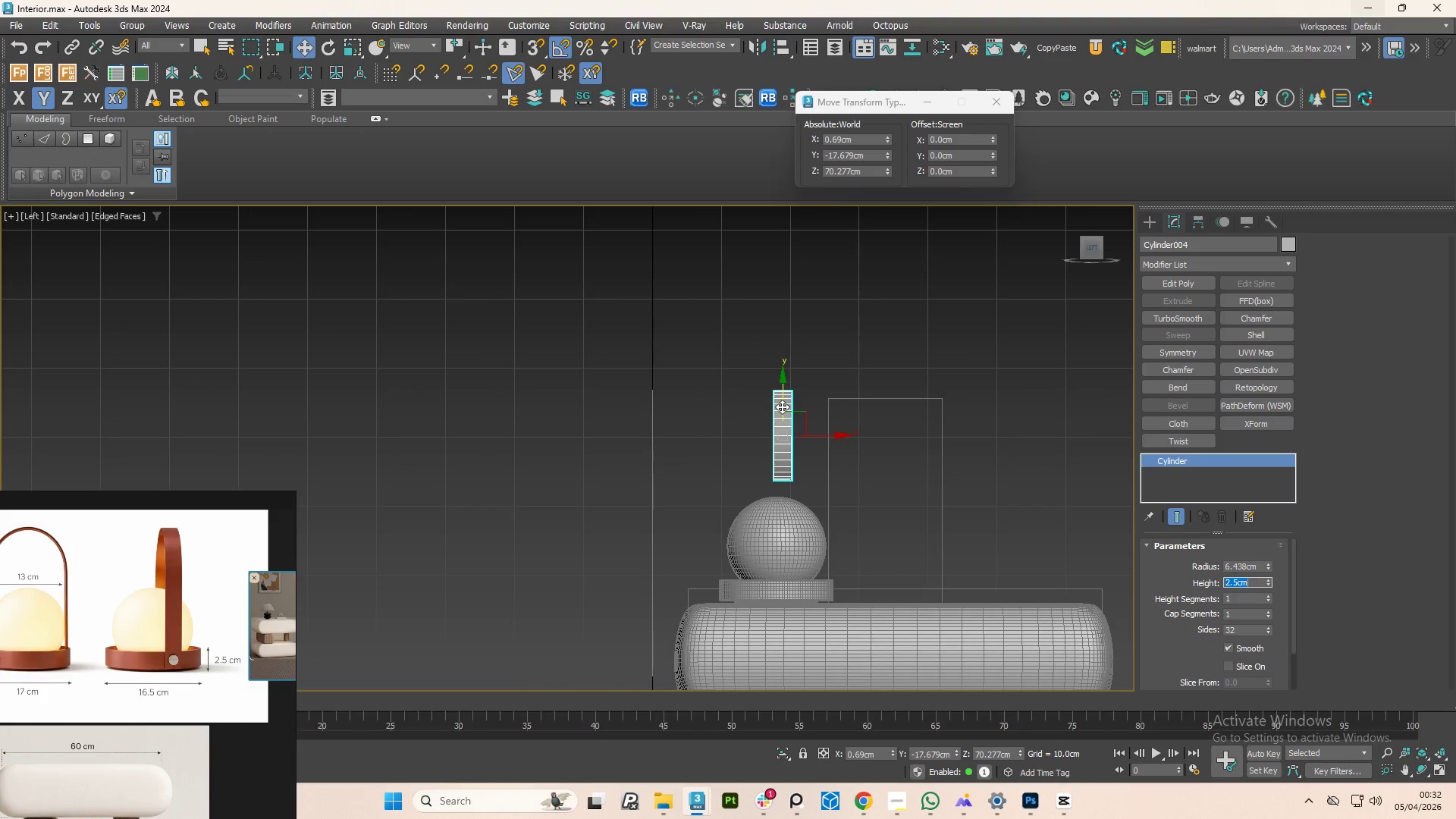 
scroll: coordinate [787, 618], scroll_direction: up, amount: 4.0
 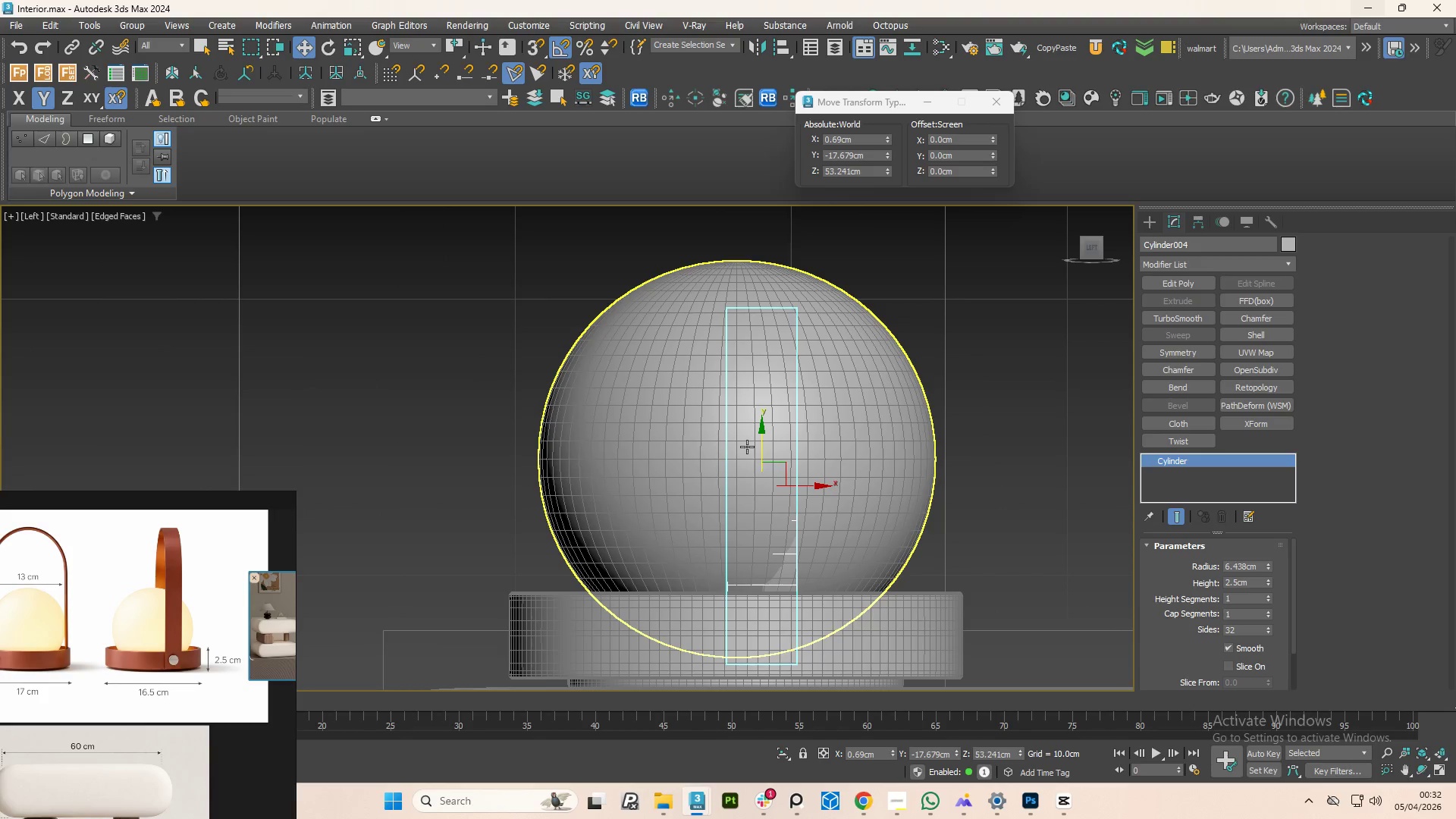 
mouse_move([761, 397])
 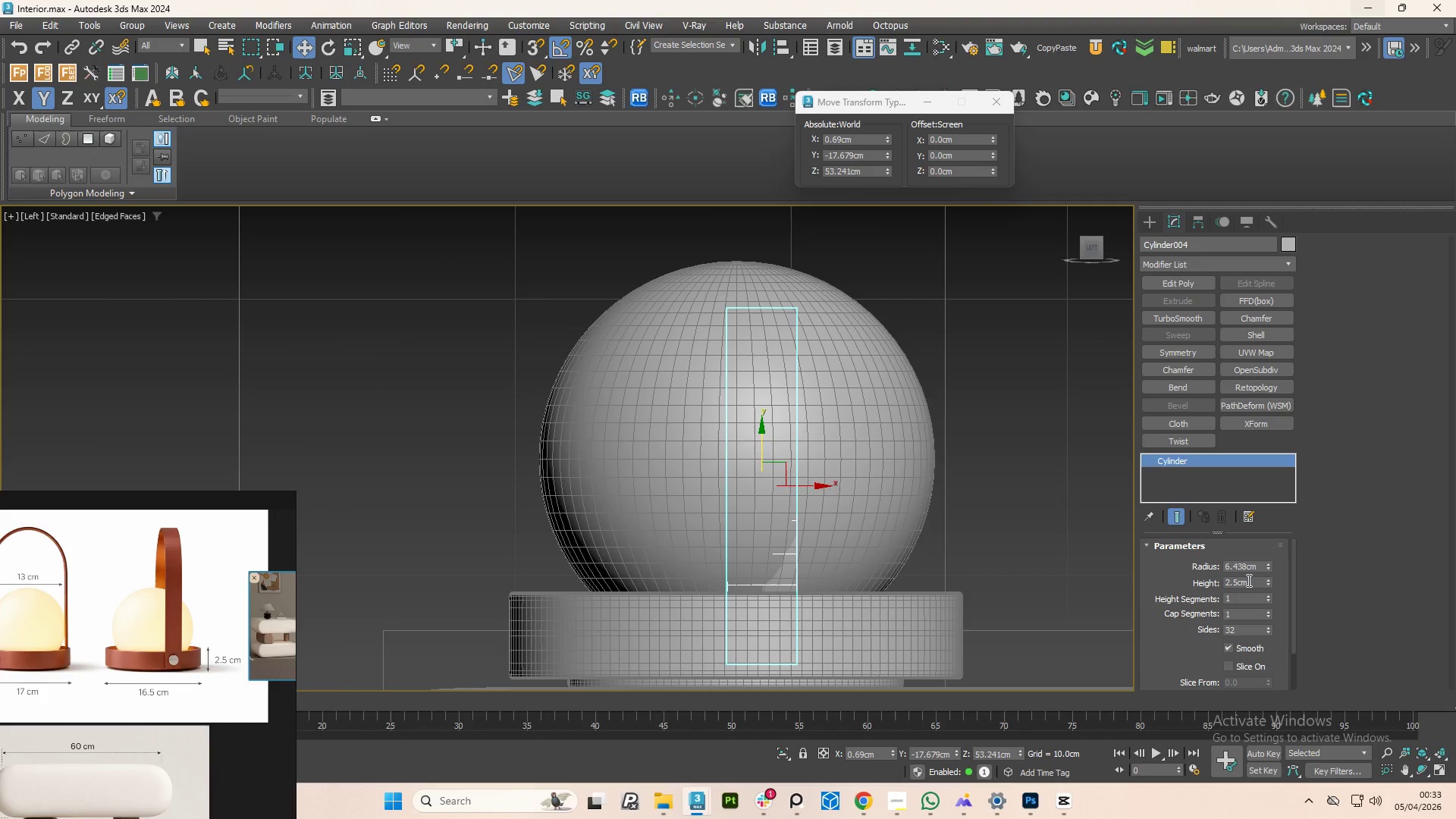 
double_click([1247, 580])
 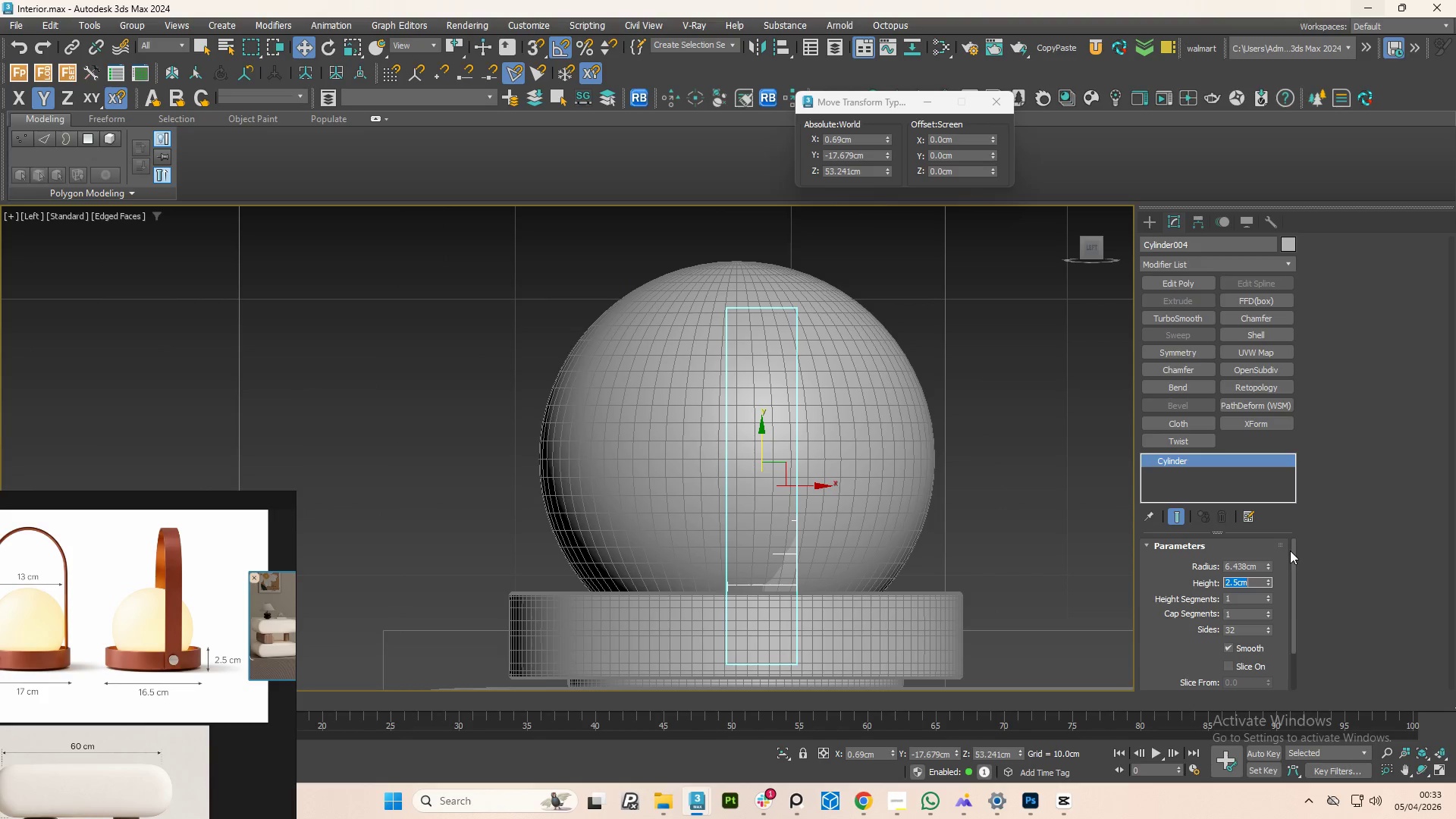 
key(Numpad2)
 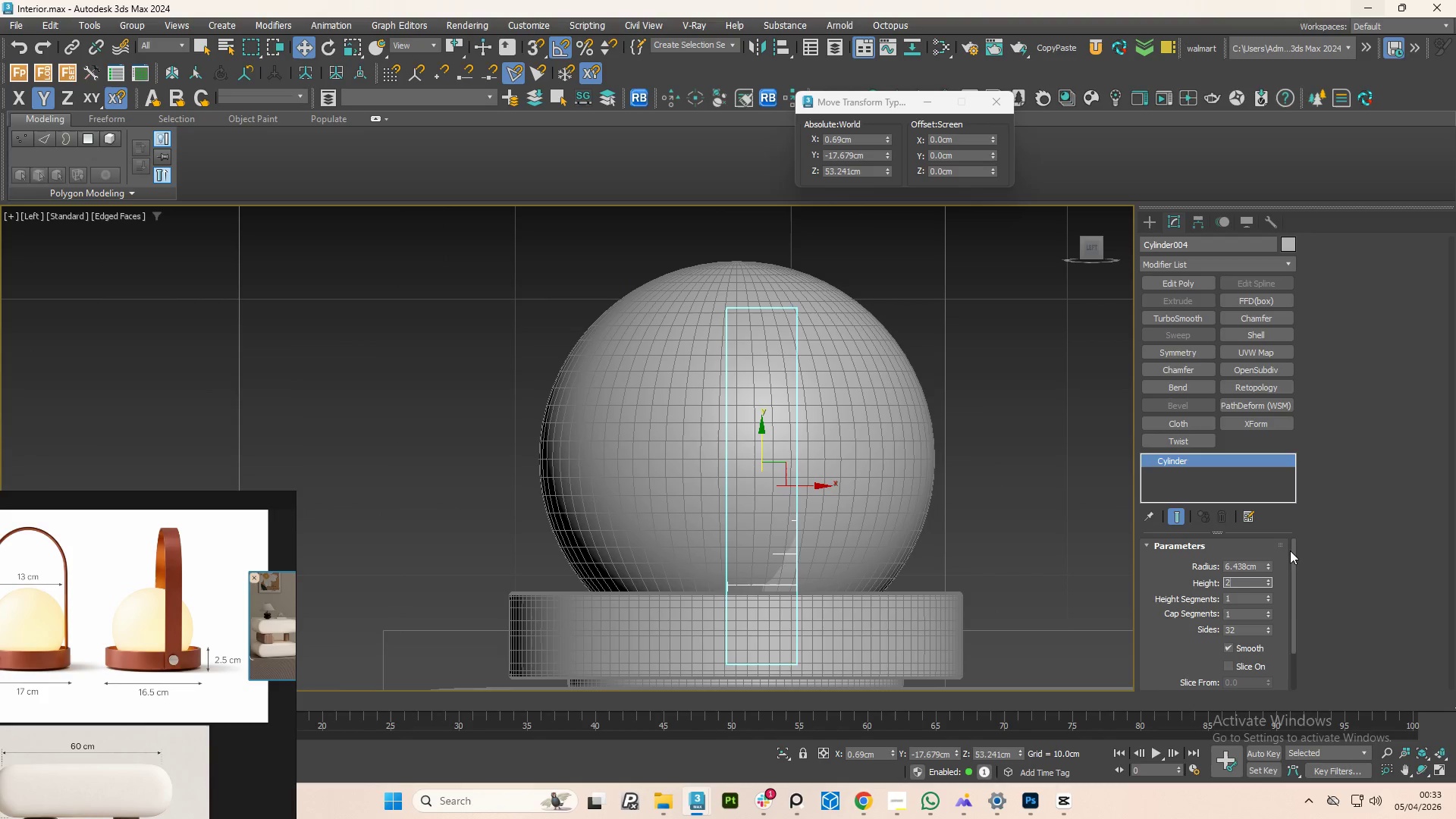 
key(NumpadEnter)
 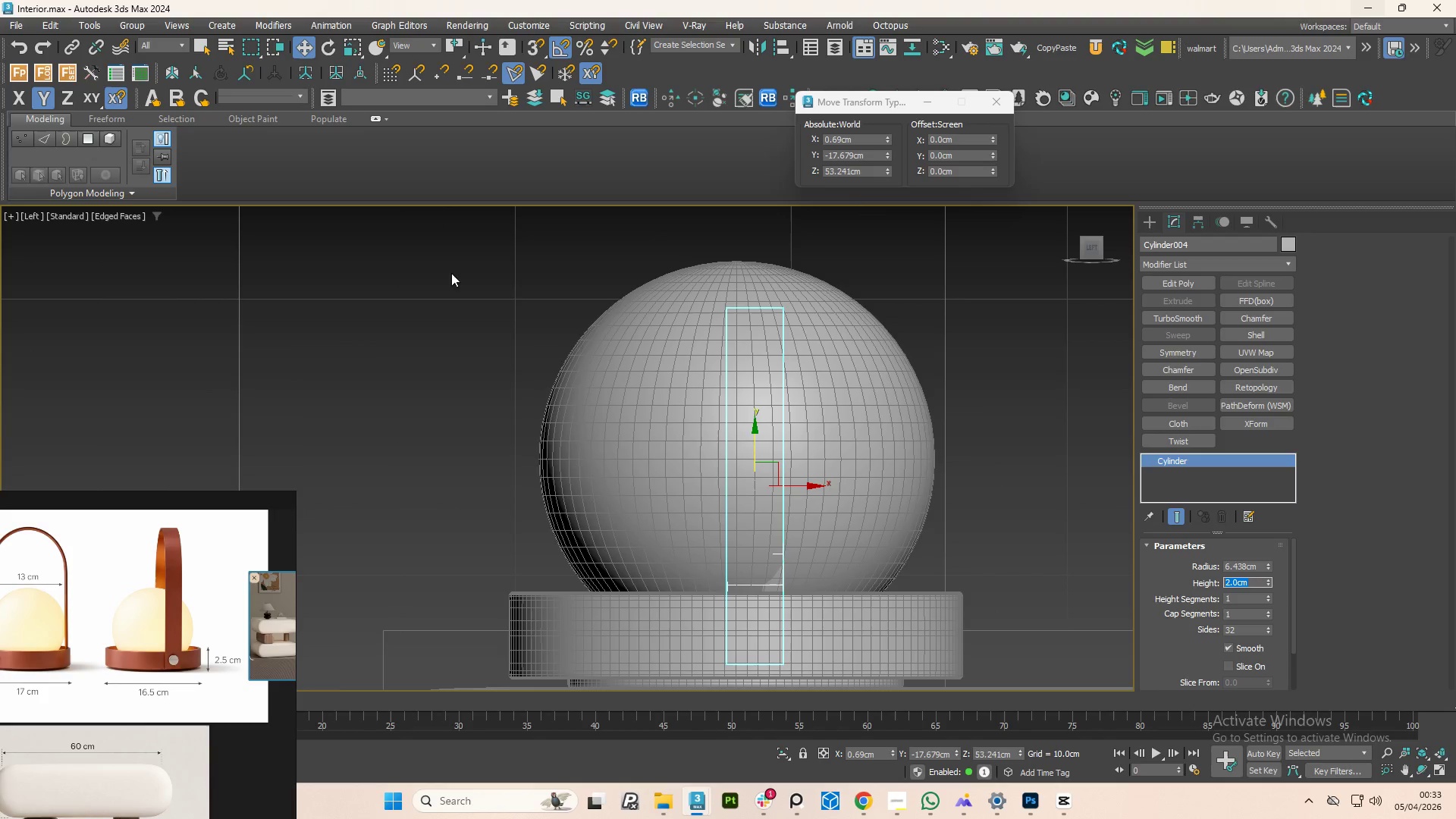 
hold_key(key=AltLeft, duration=0.88)
 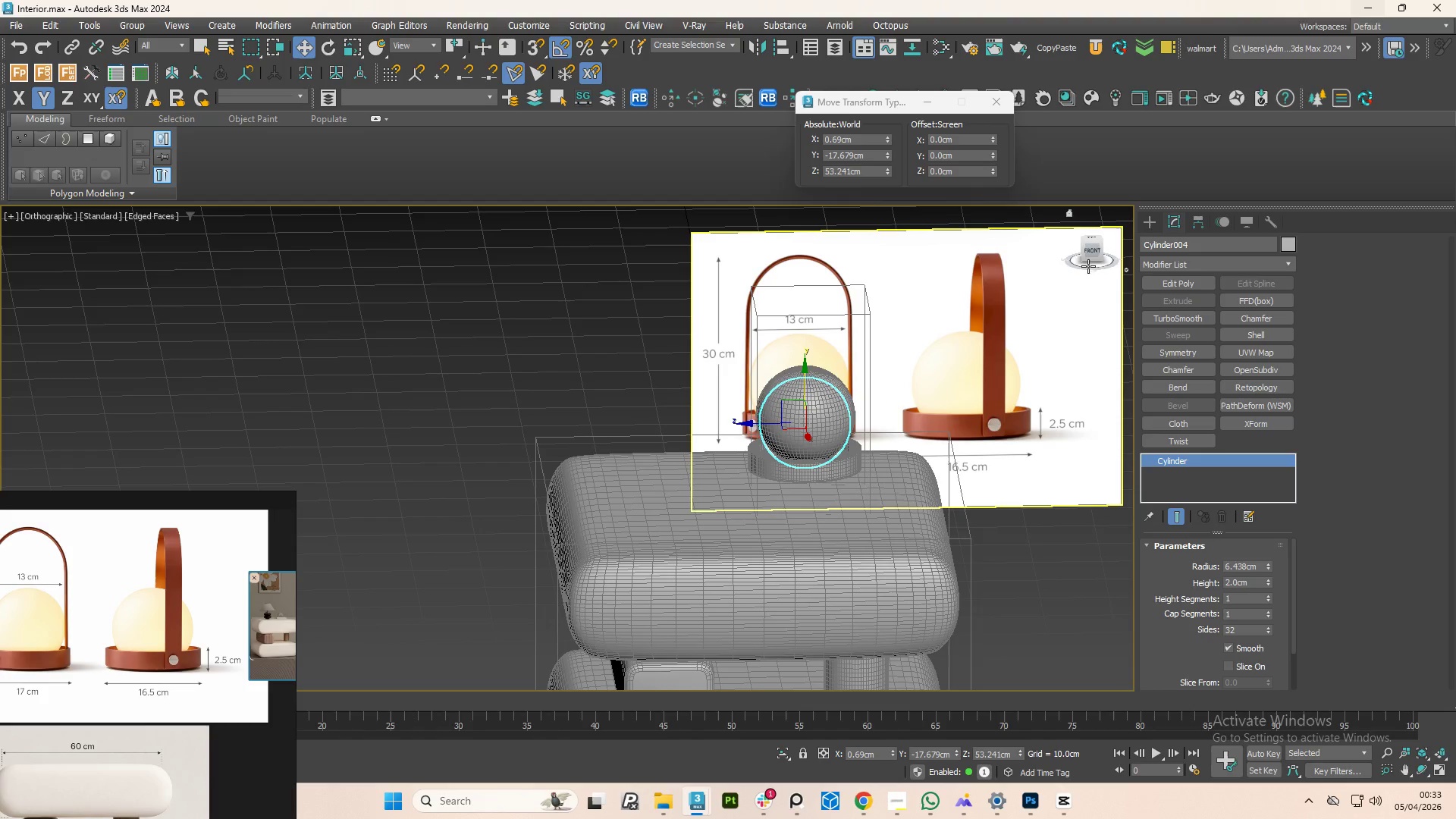 
scroll: coordinate [830, 423], scroll_direction: down, amount: 4.0
 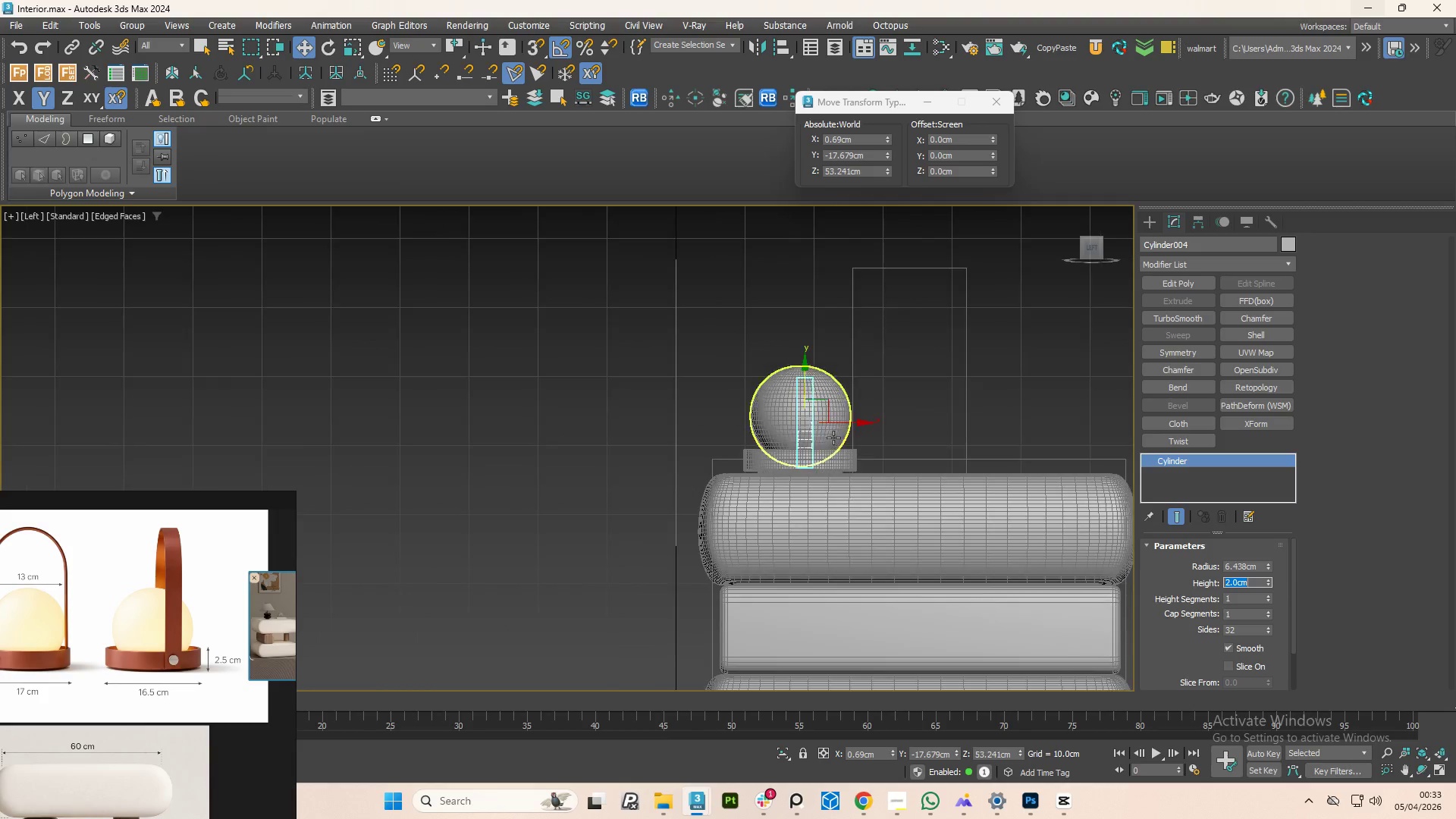 
hold_key(key=AltLeft, duration=12.38)
left_click([1100, 253])
 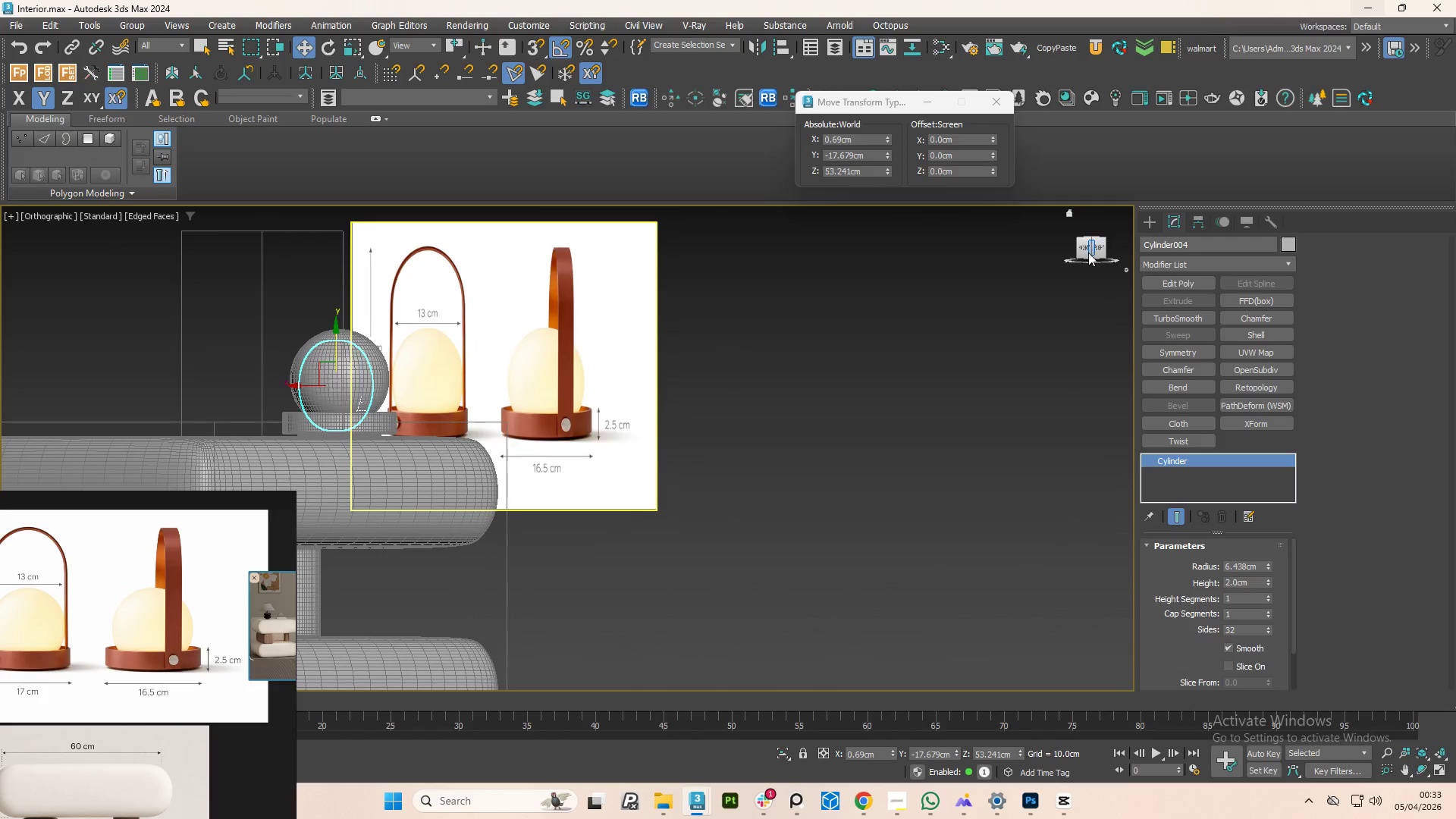 
left_click([1084, 249])
 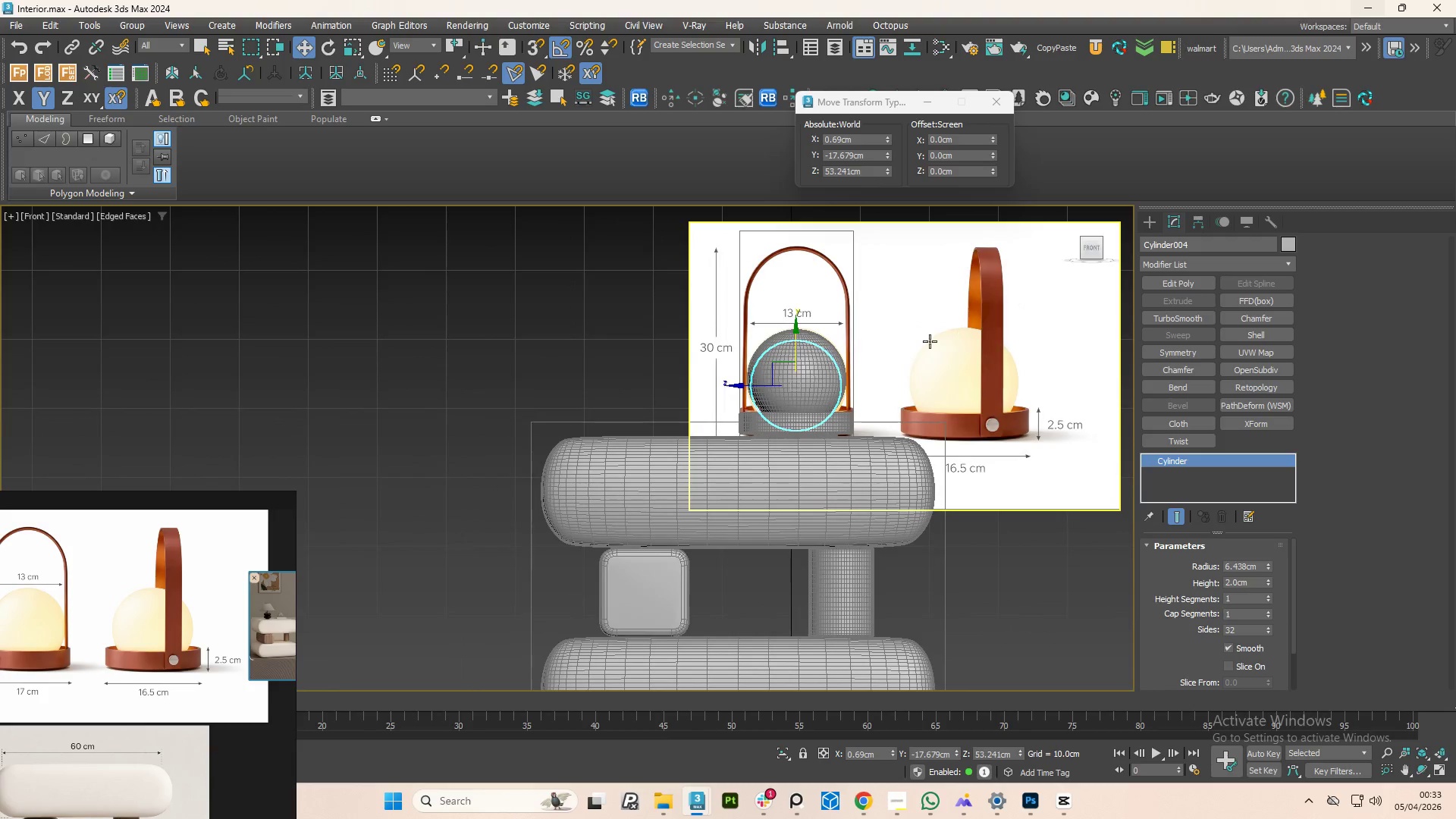 
scroll: coordinate [809, 374], scroll_direction: none, amount: 0.0
 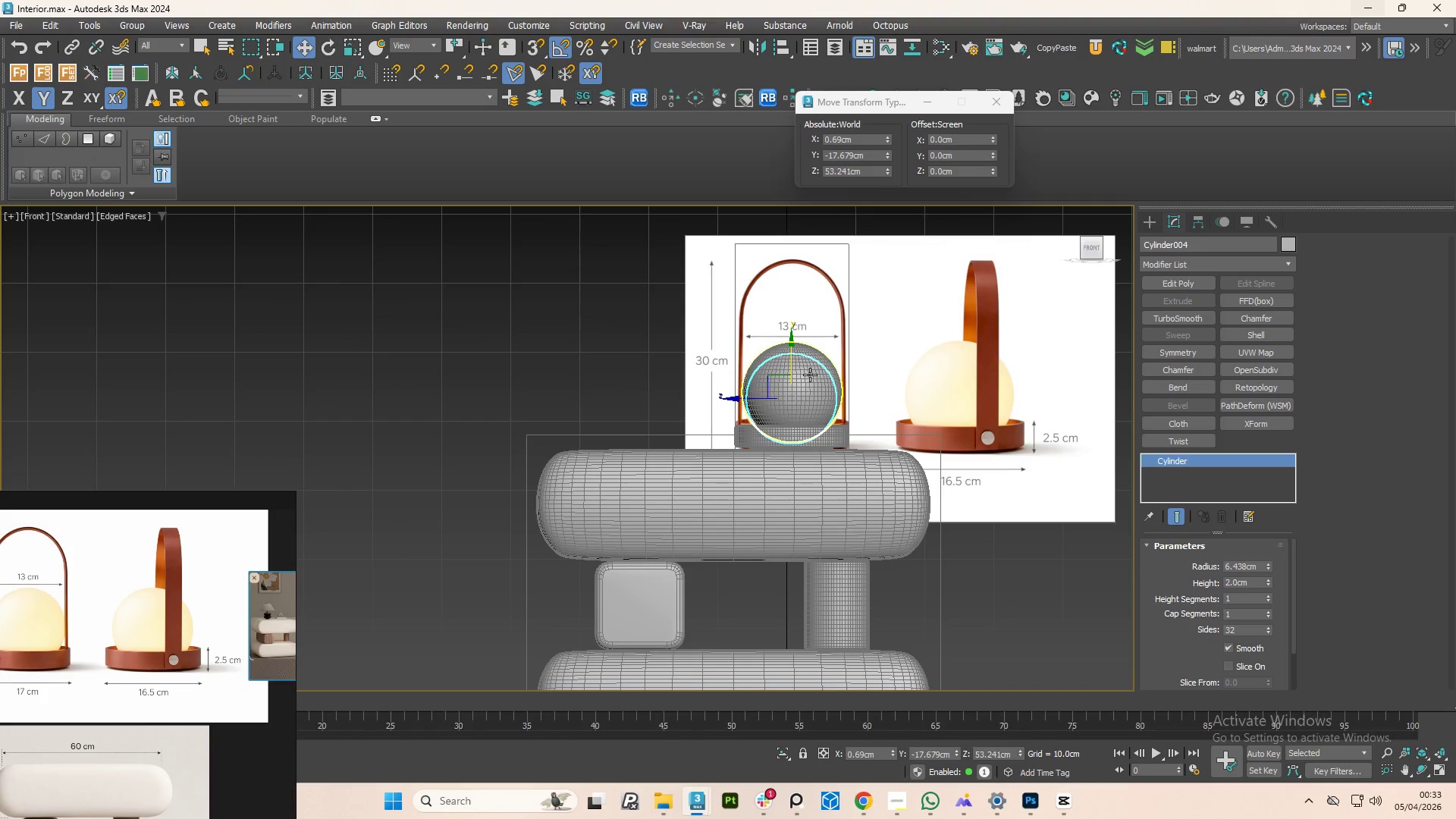 
key(F)
 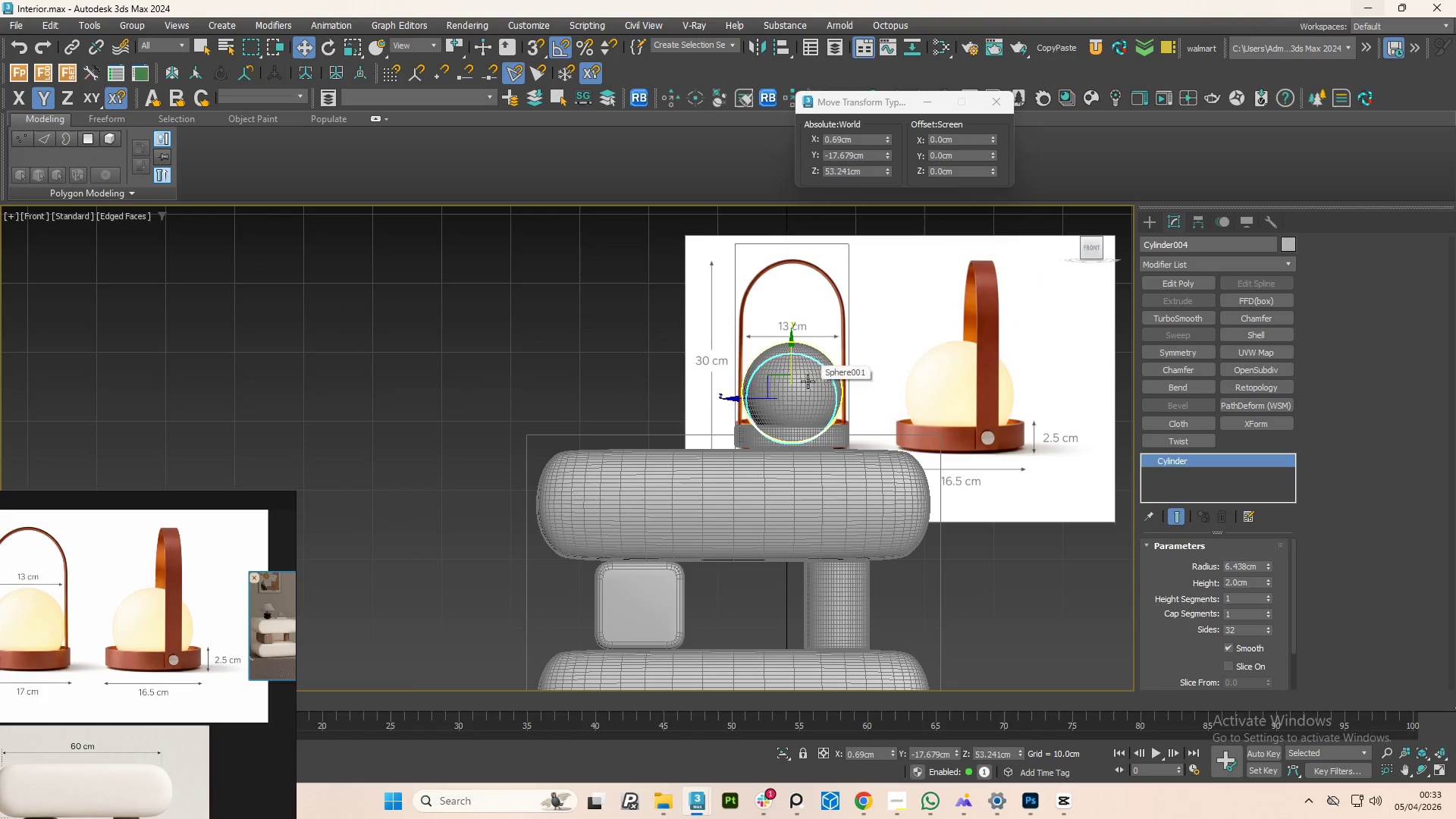 
scroll: coordinate [791, 352], scroll_direction: up, amount: 2.0
 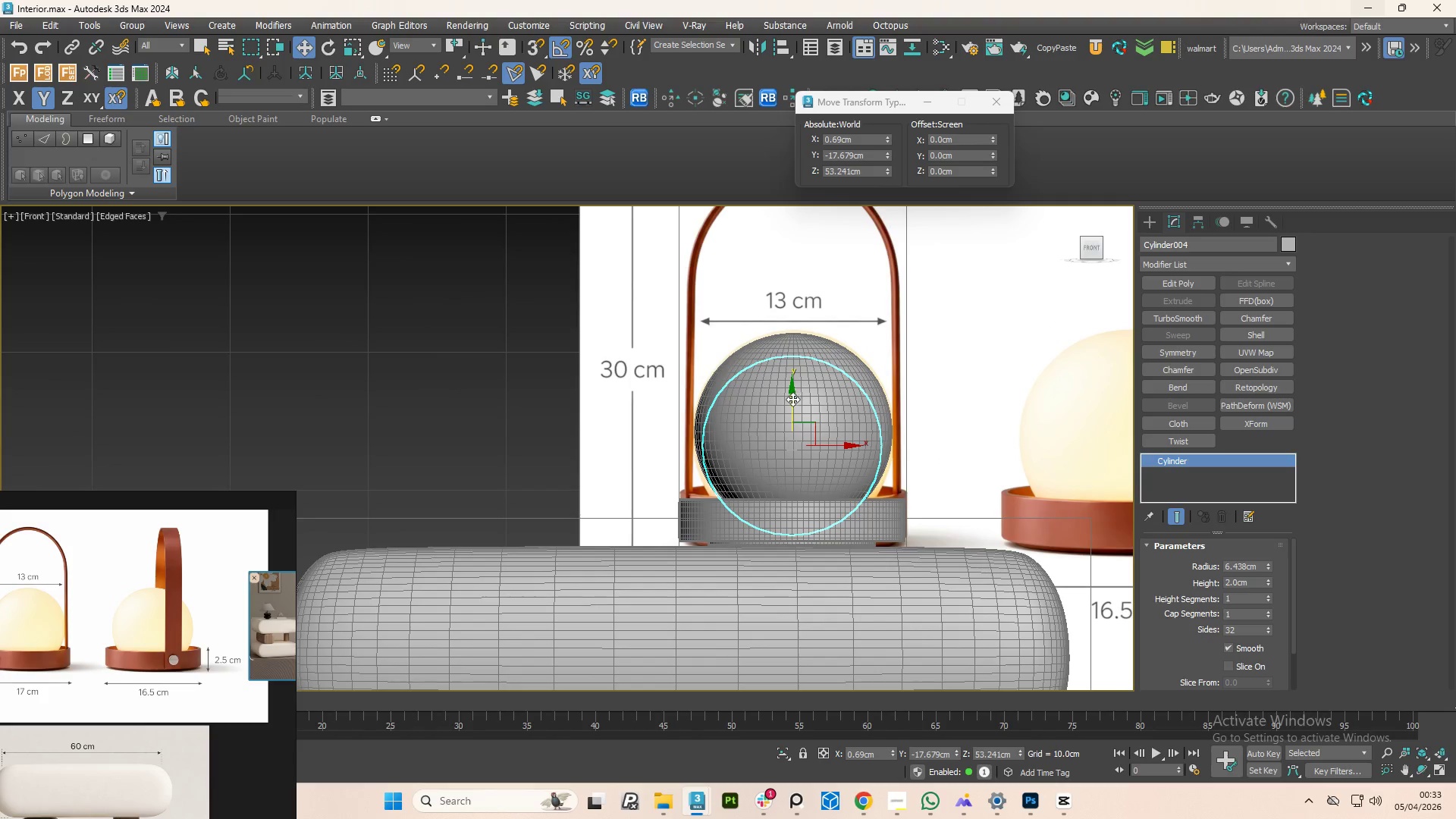 
left_click_drag(start_coordinate=[789, 403], to_coordinate=[789, 236])
 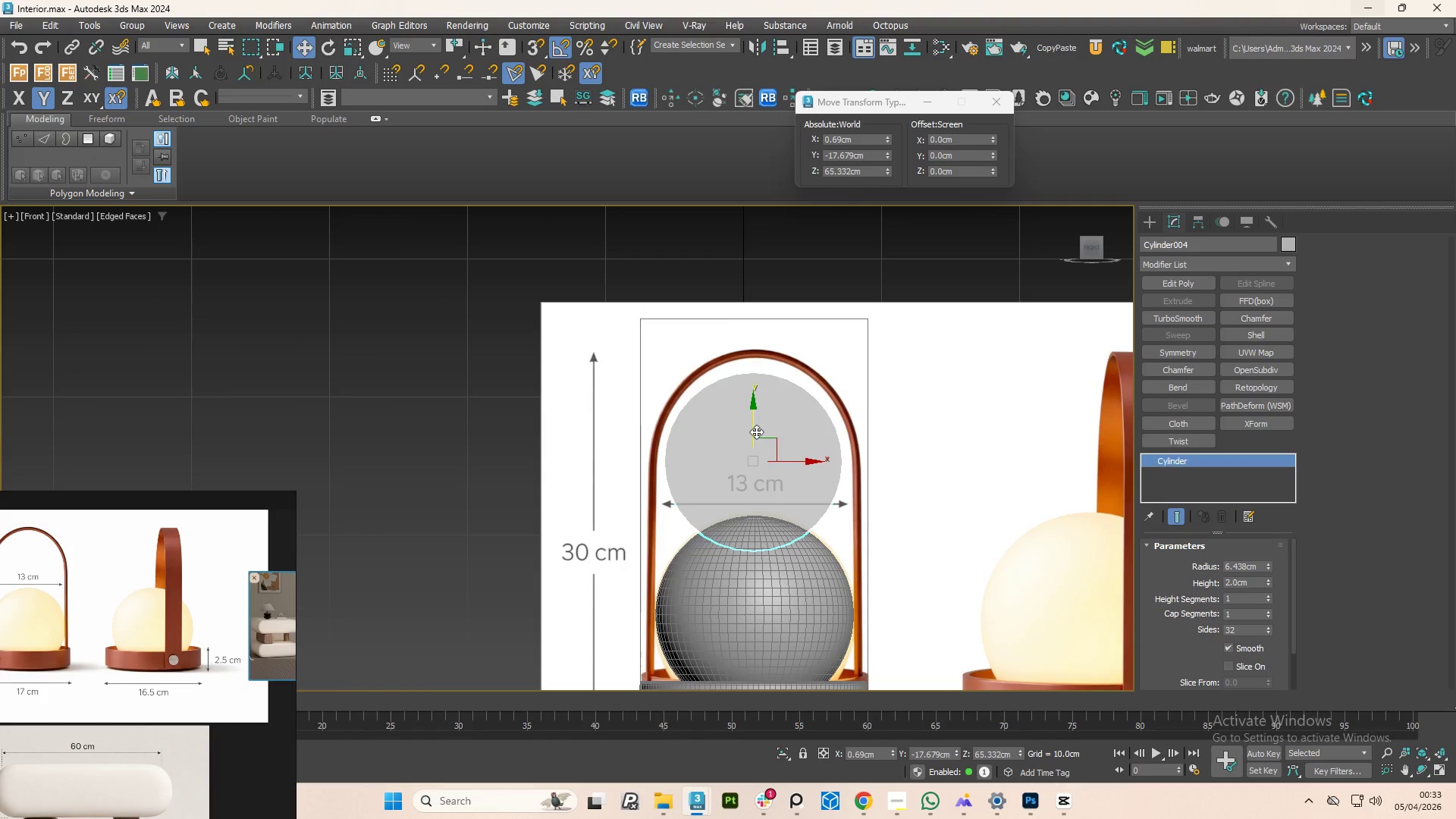 
left_click_drag(start_coordinate=[754, 429], to_coordinate=[748, 408])
 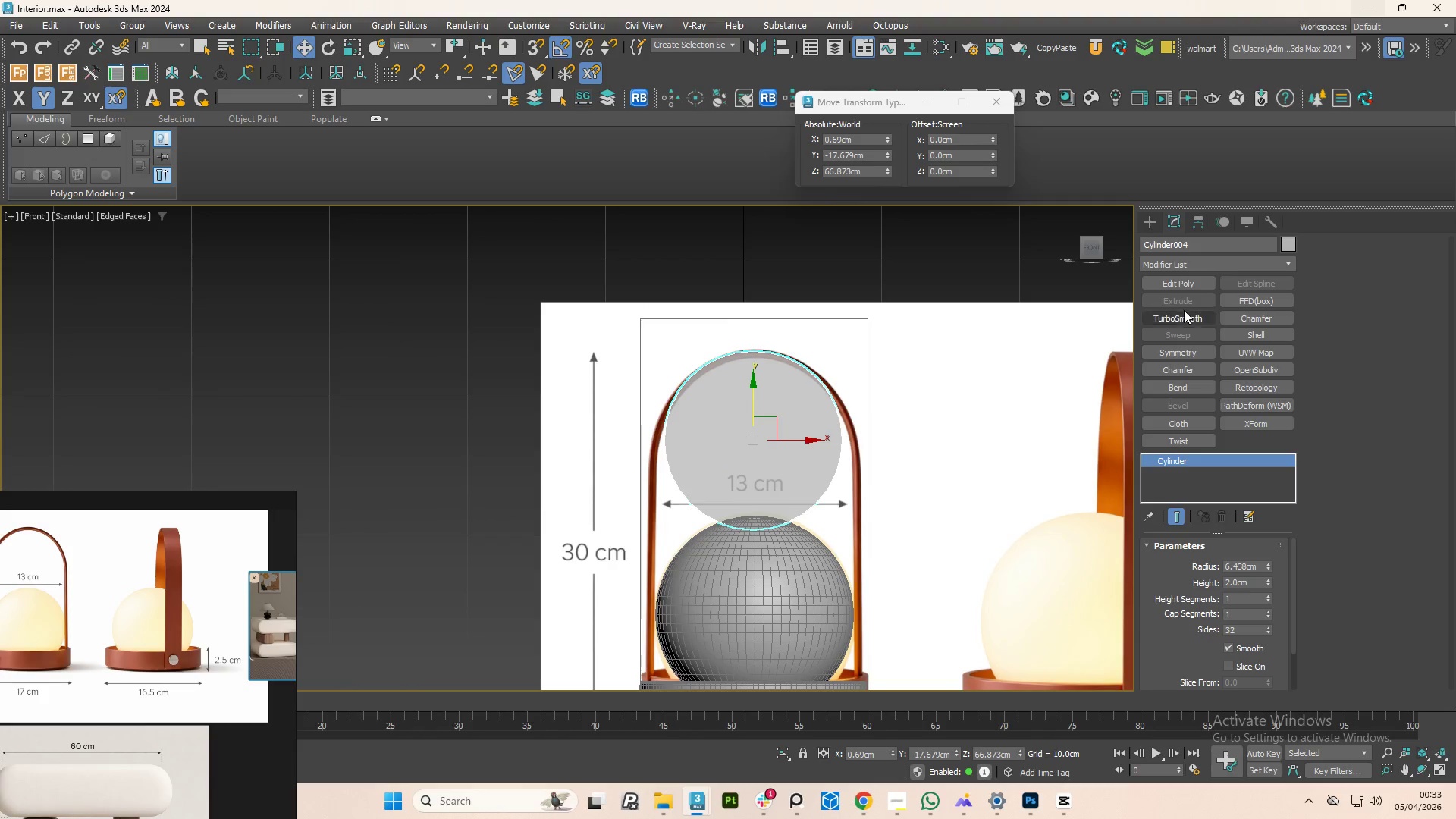 
left_click([1175, 281])
 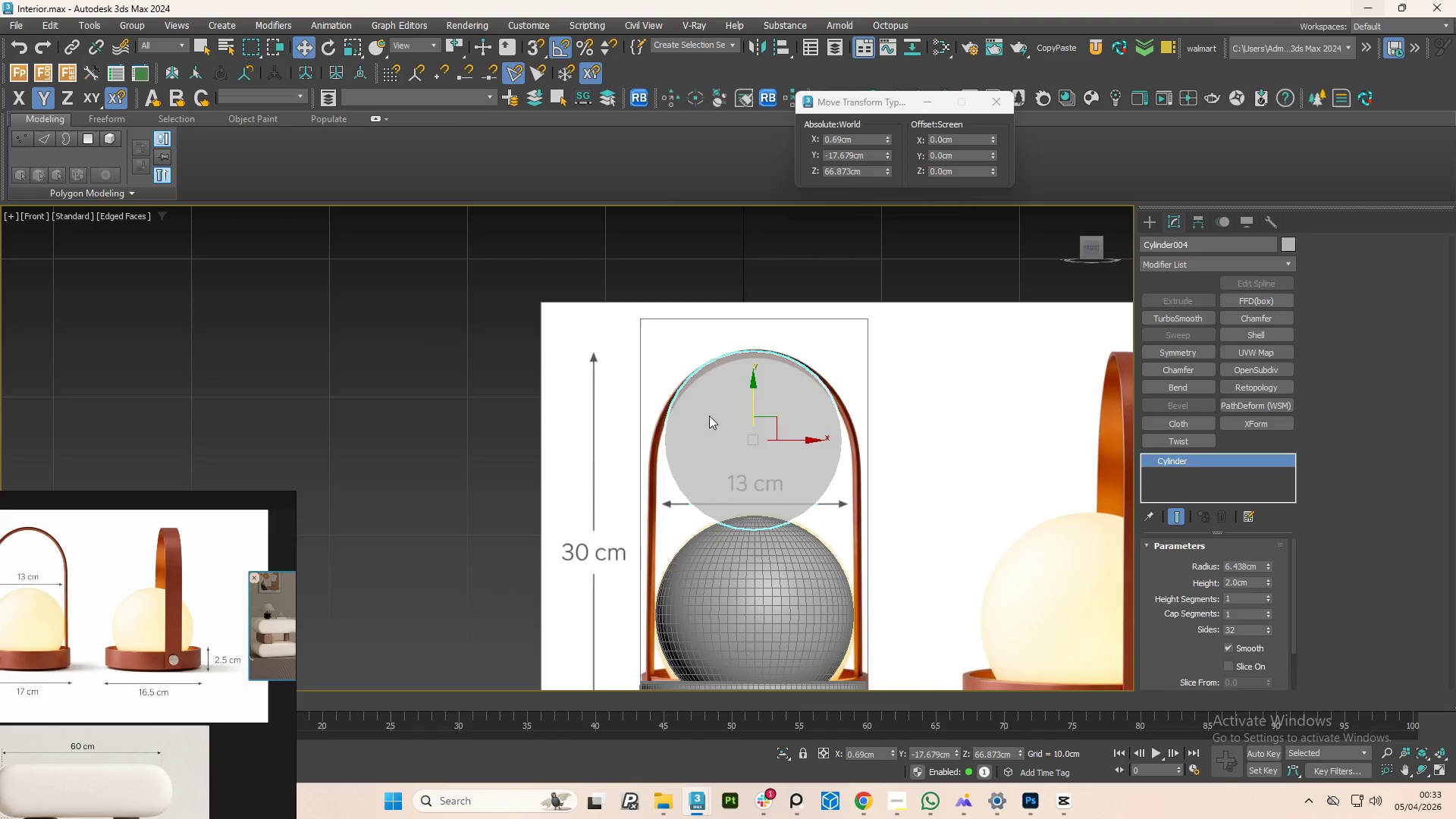 
hold_key(key=AltLeft, duration=0.69)
 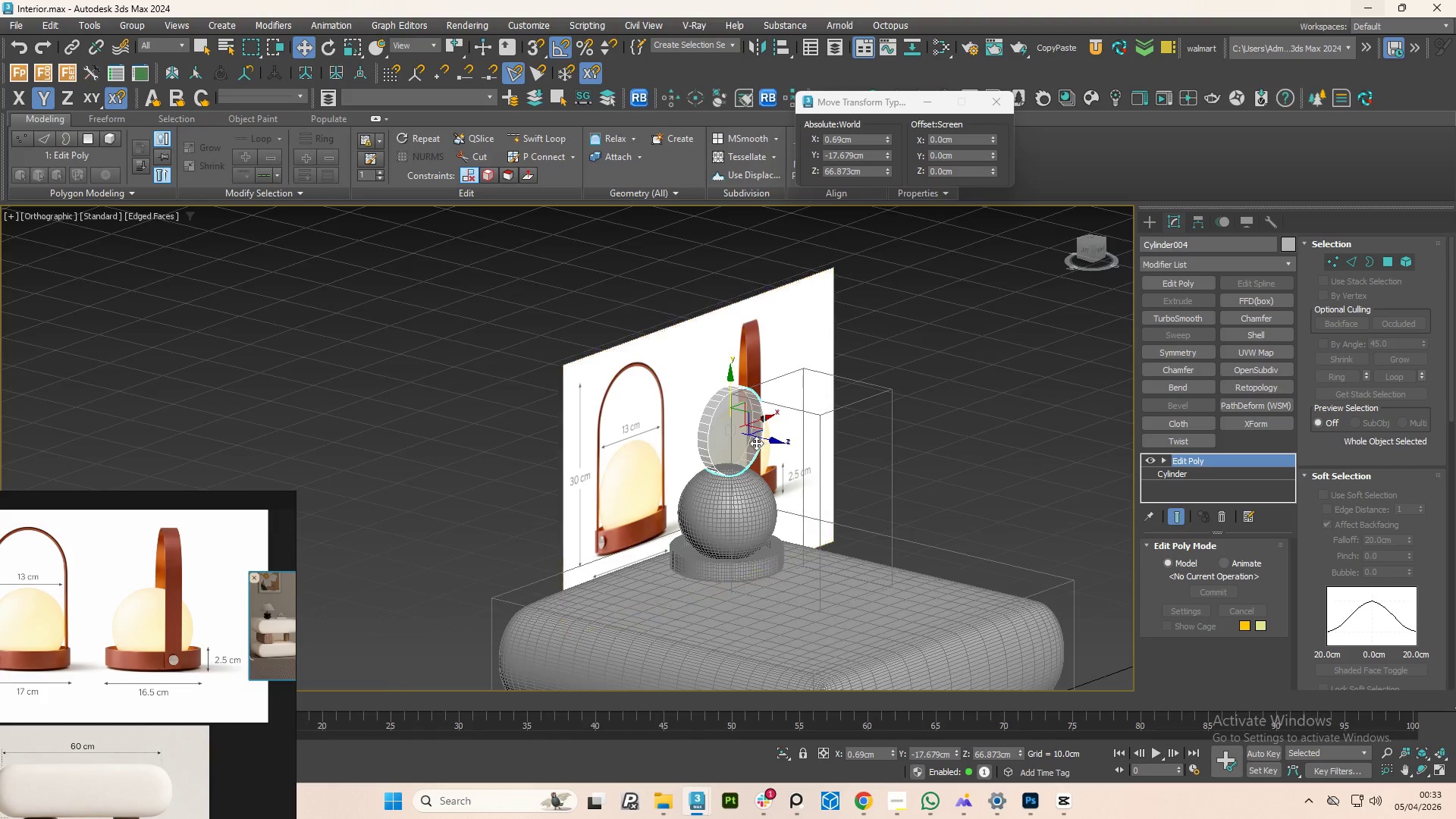 
scroll: coordinate [708, 422], scroll_direction: down, amount: 2.0
 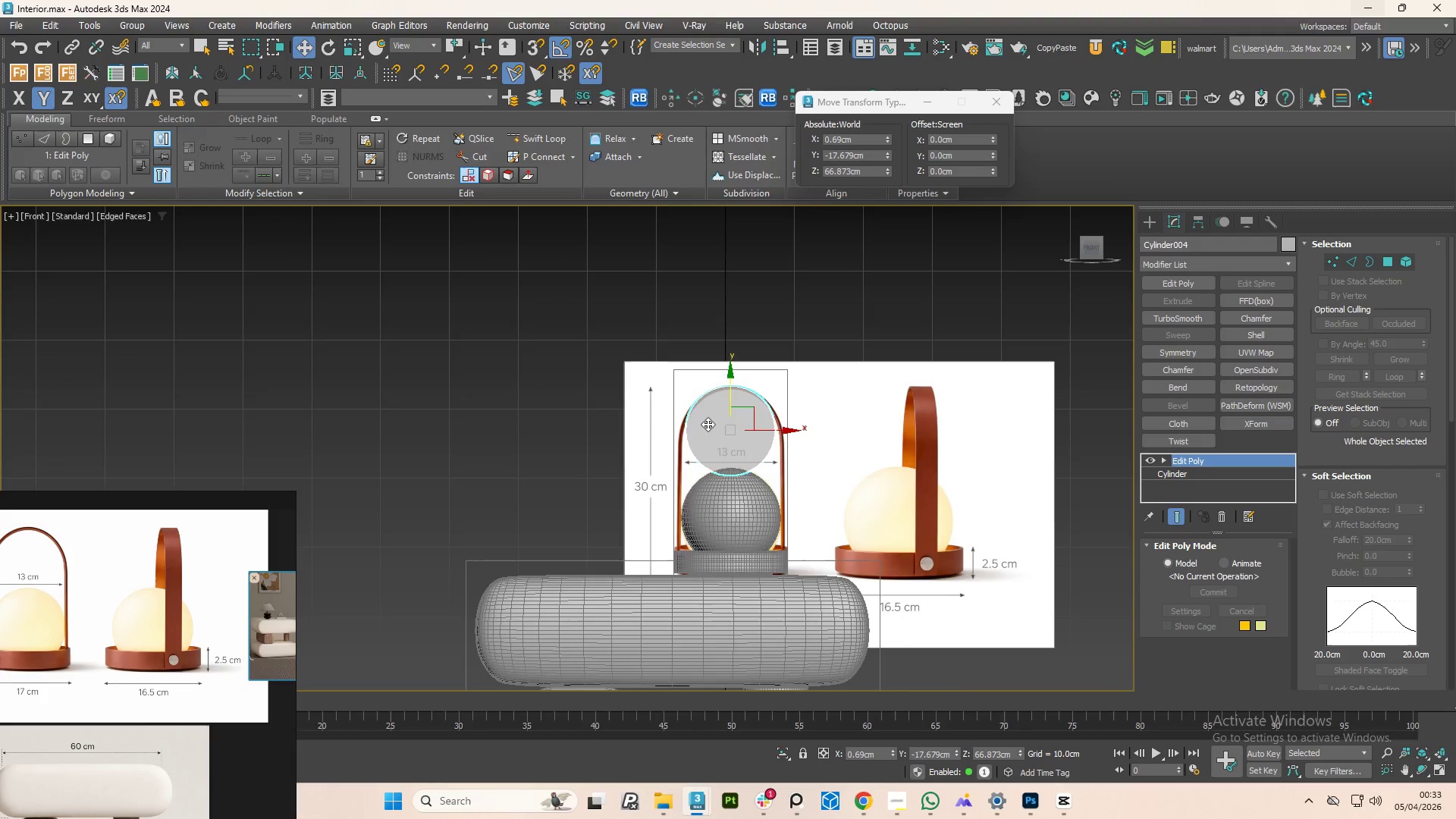 
scroll: coordinate [733, 438], scroll_direction: up, amount: 3.0
 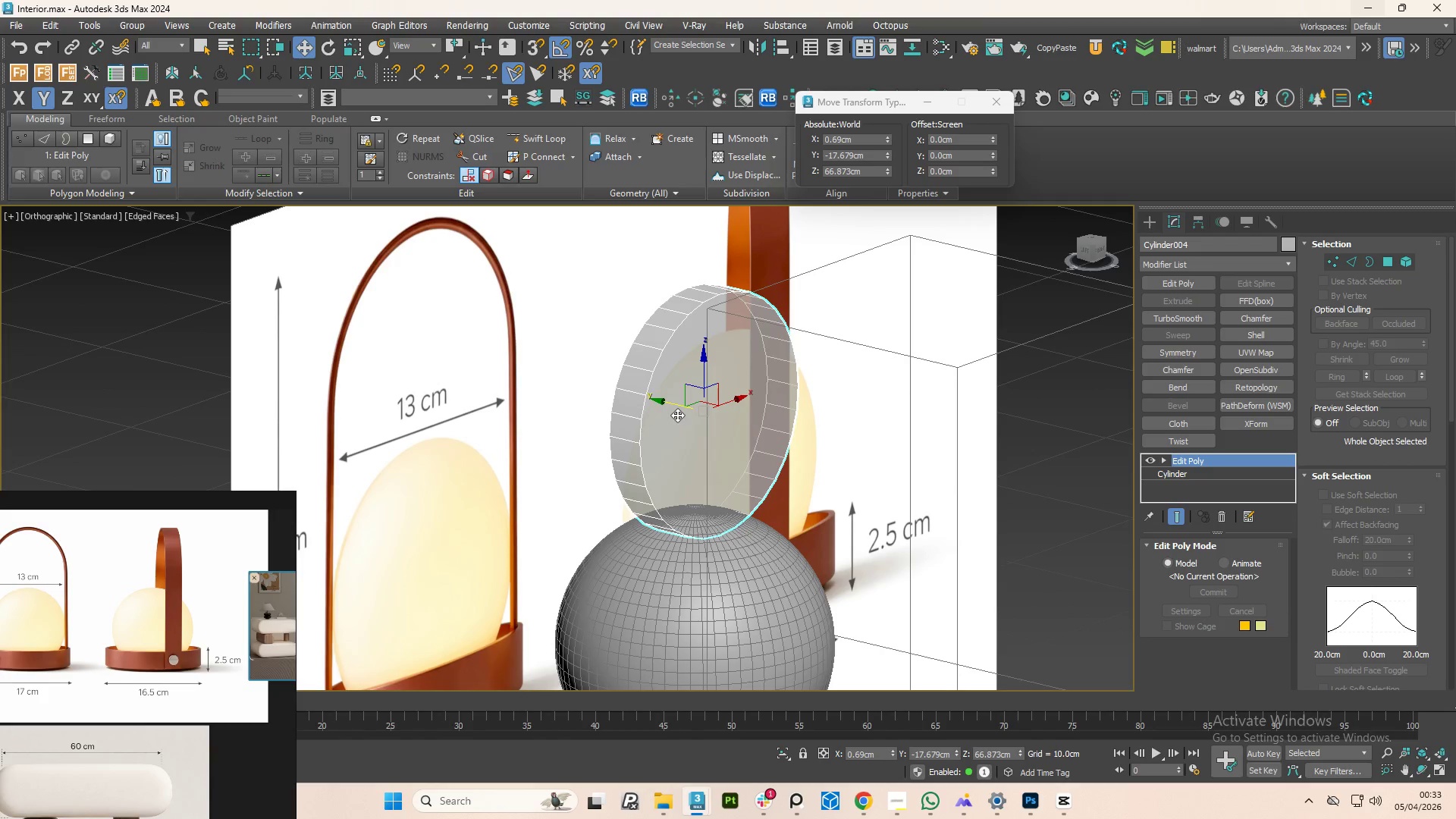 
key(4)
 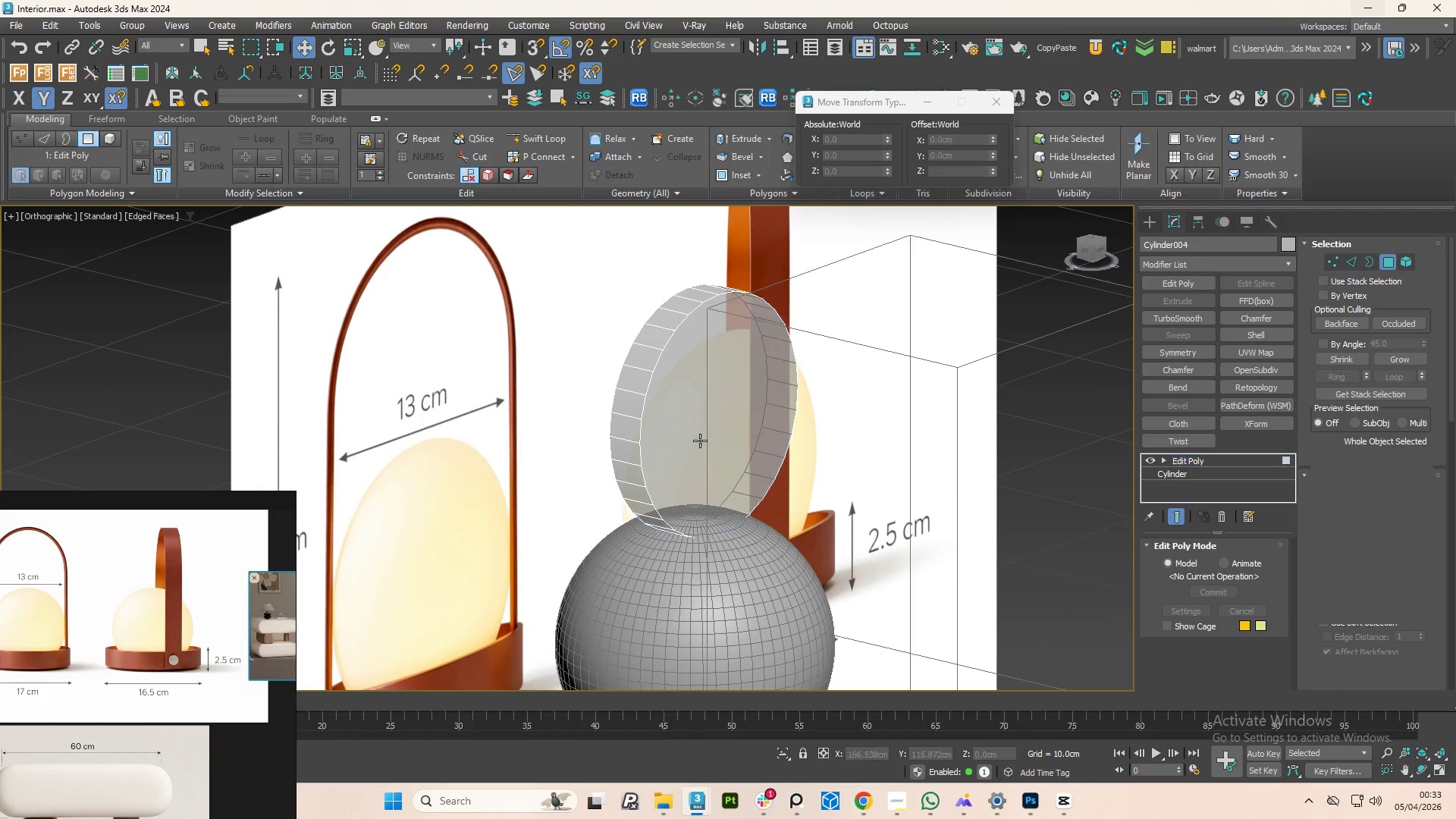 
left_click([700, 441])
 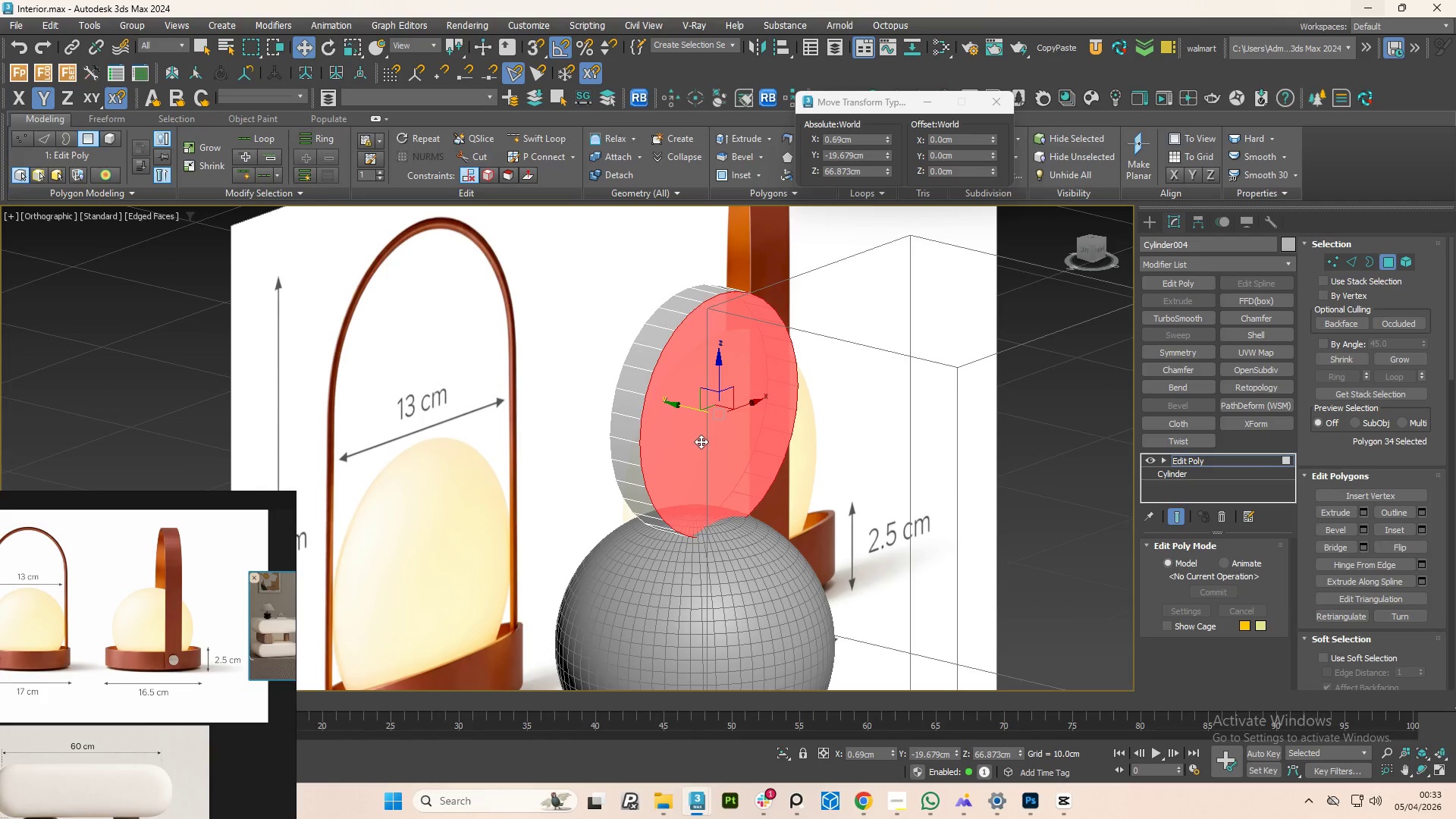 
hold_key(key=AltLeft, duration=0.92)
 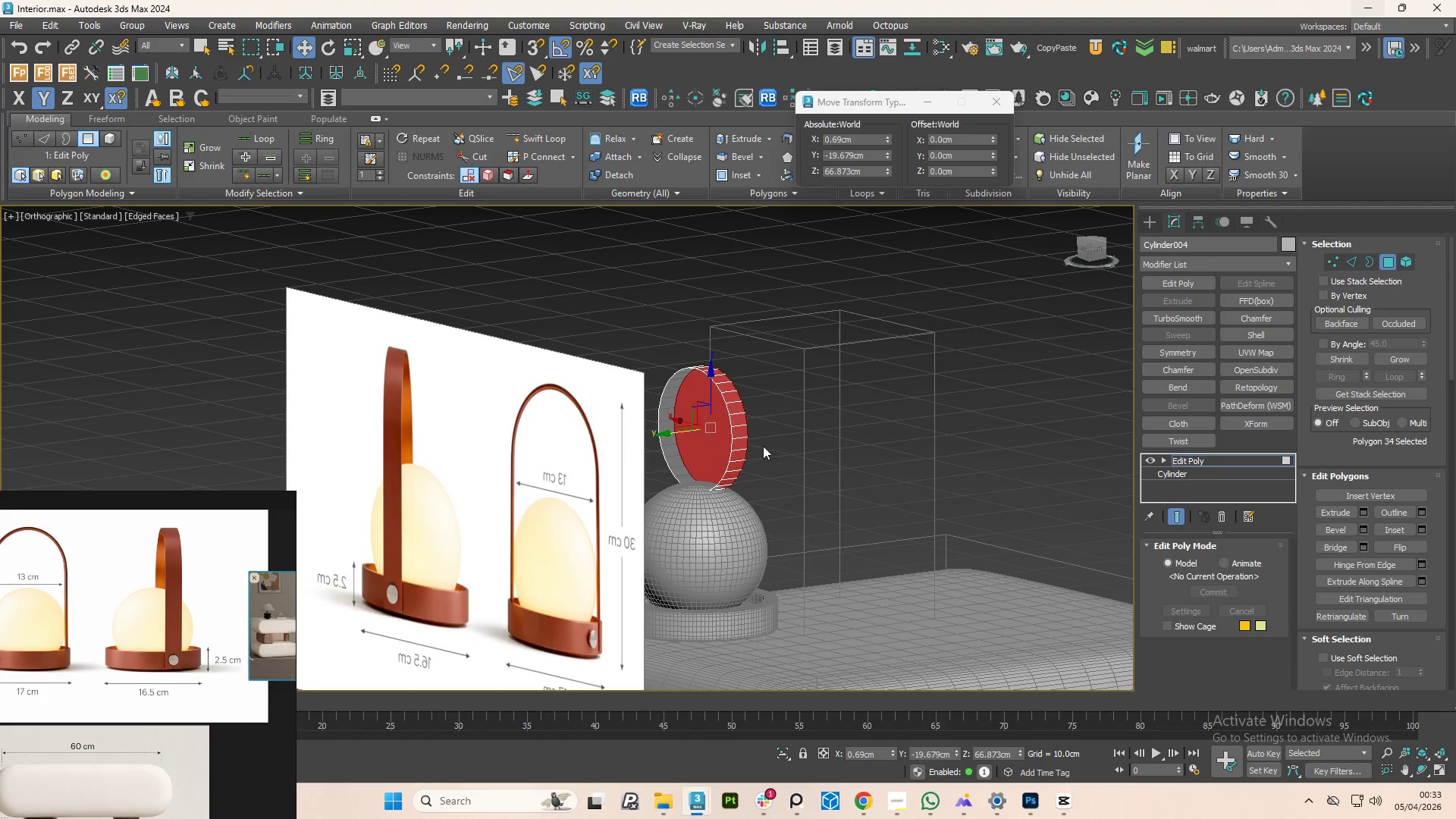 
scroll: coordinate [703, 449], scroll_direction: down, amount: 2.0
 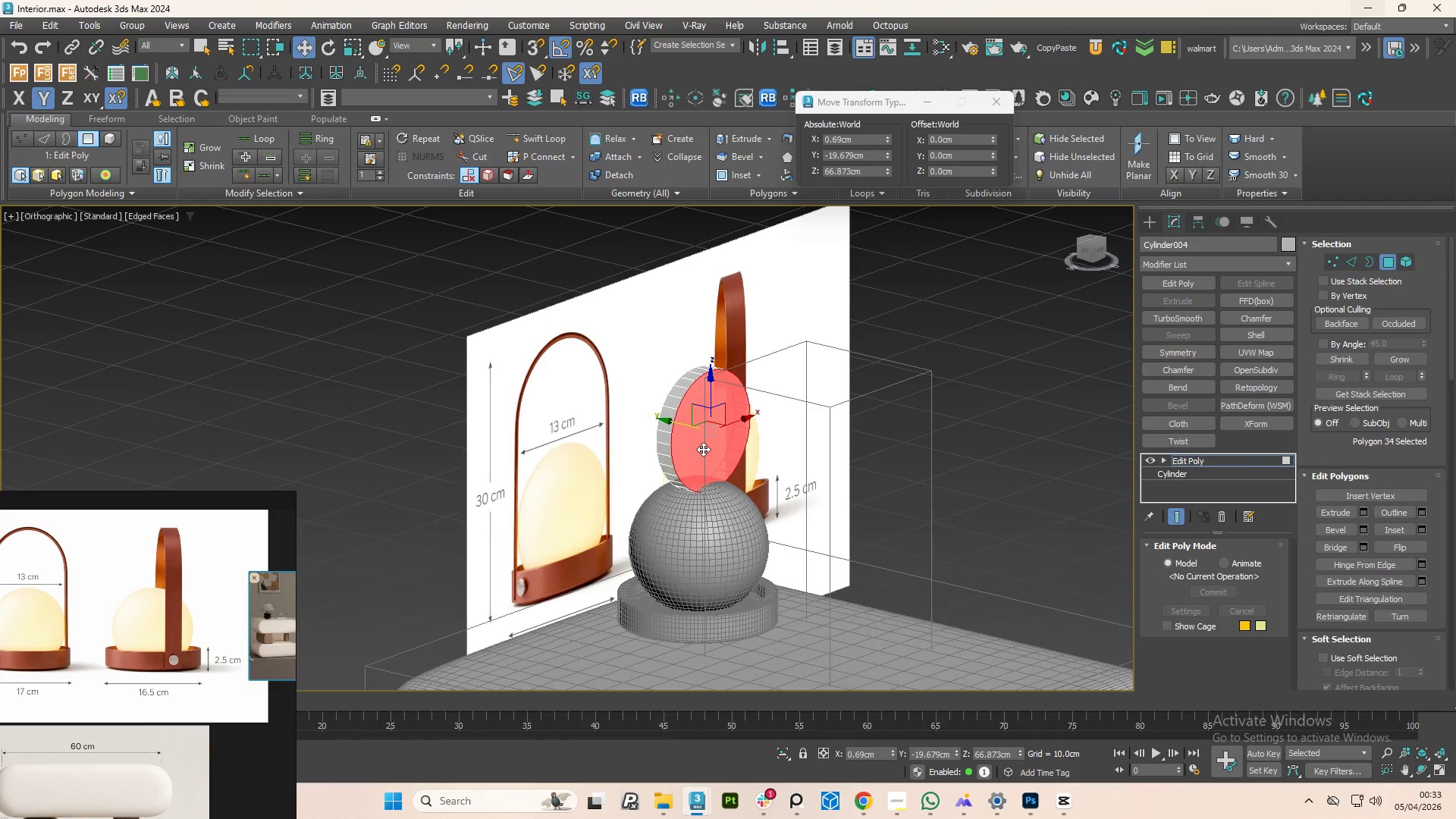 
key(Control+Z)
 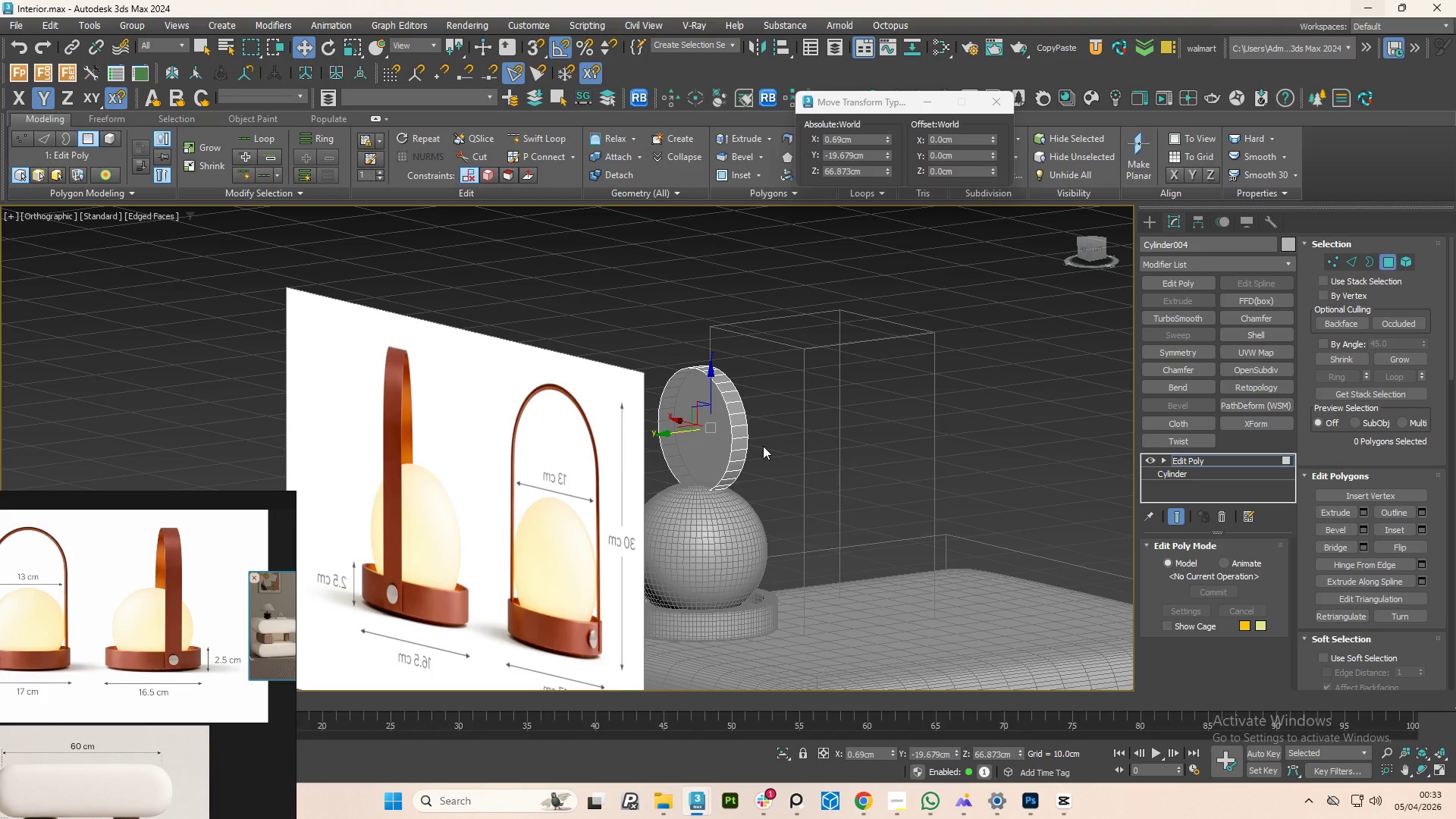 
key(Control+Z)
 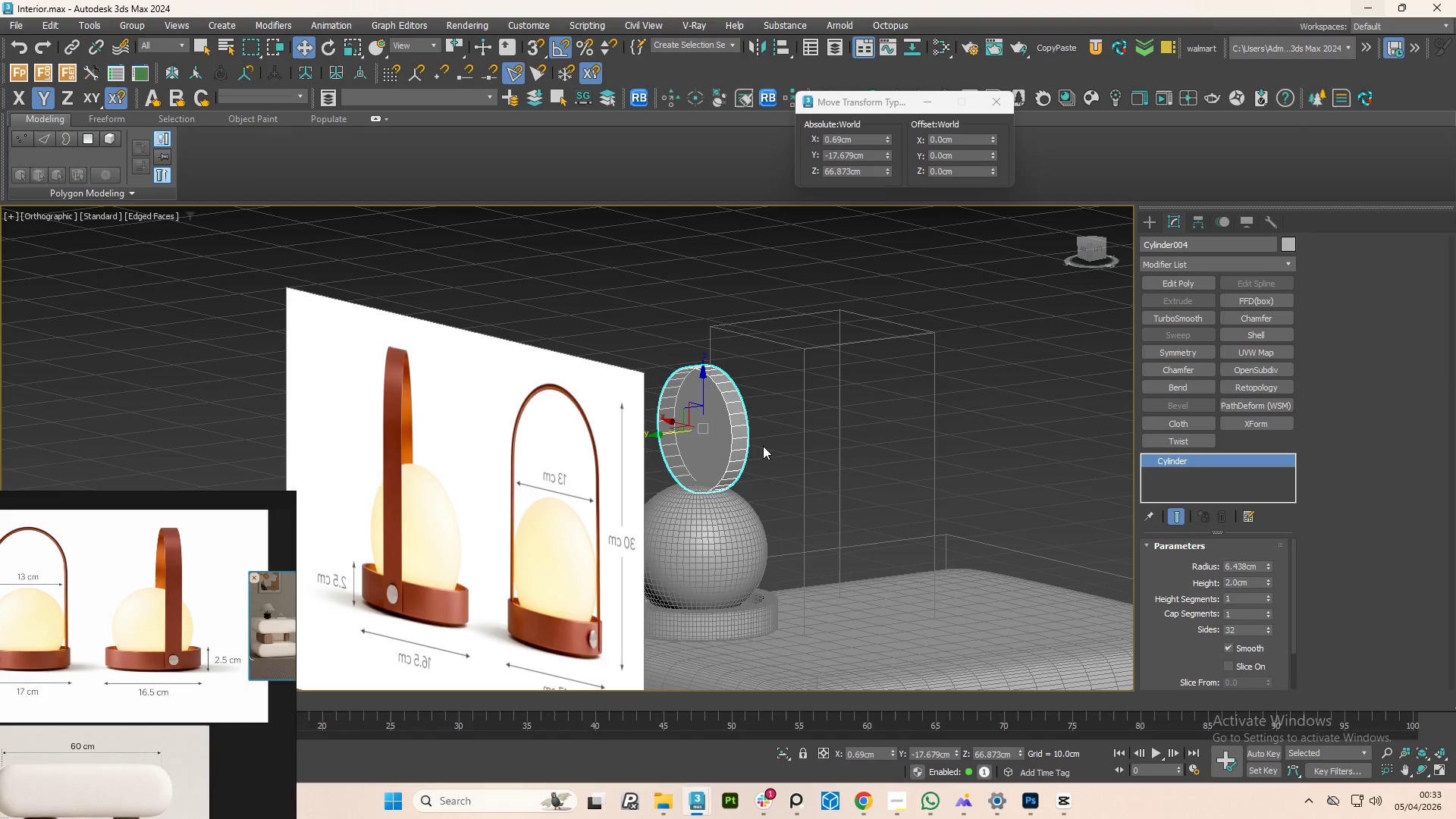 
hold_key(key=AltLeft, duration=0.92)
 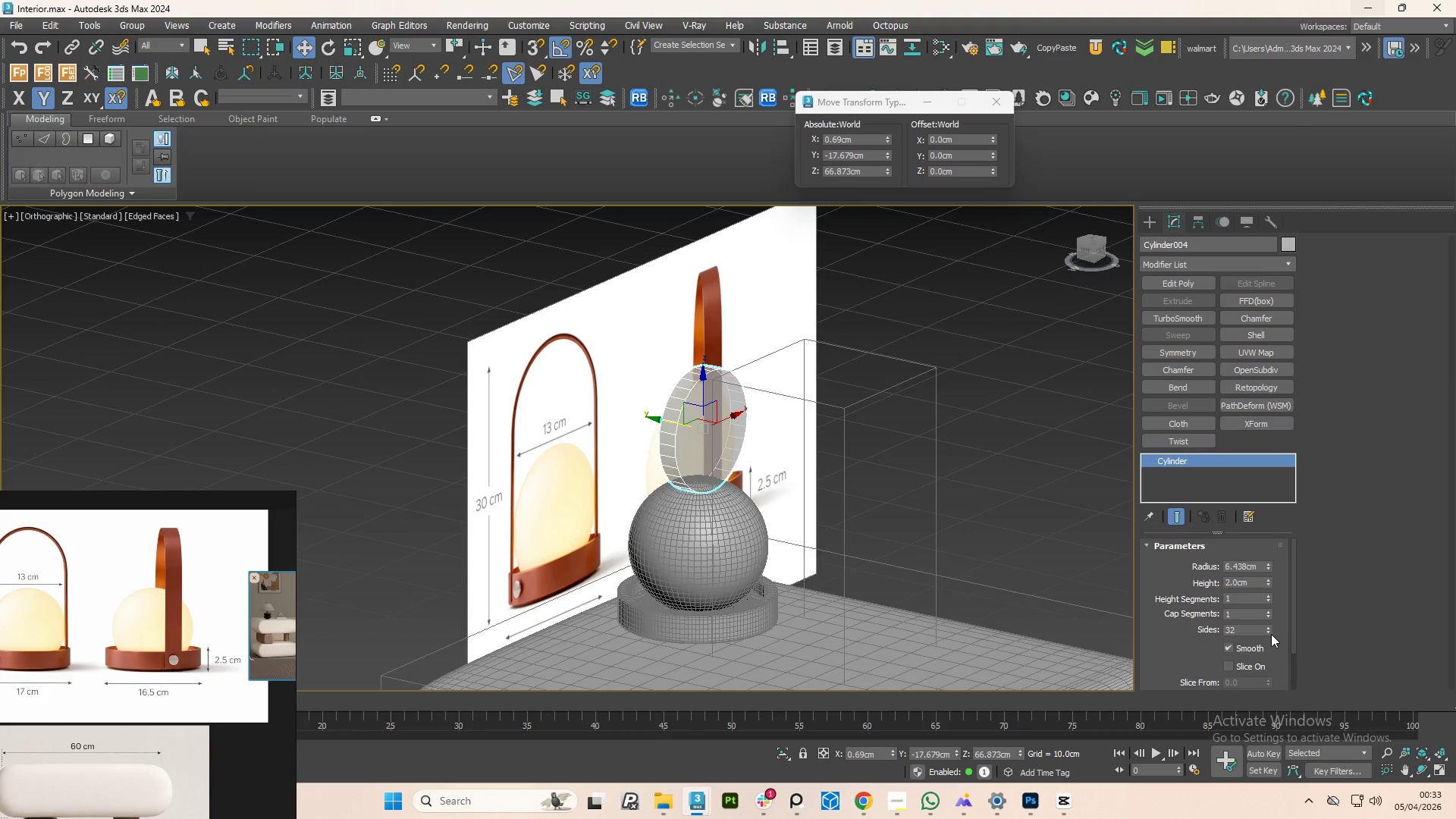 
left_click_drag(start_coordinate=[1267, 632], to_coordinate=[1268, 647])
 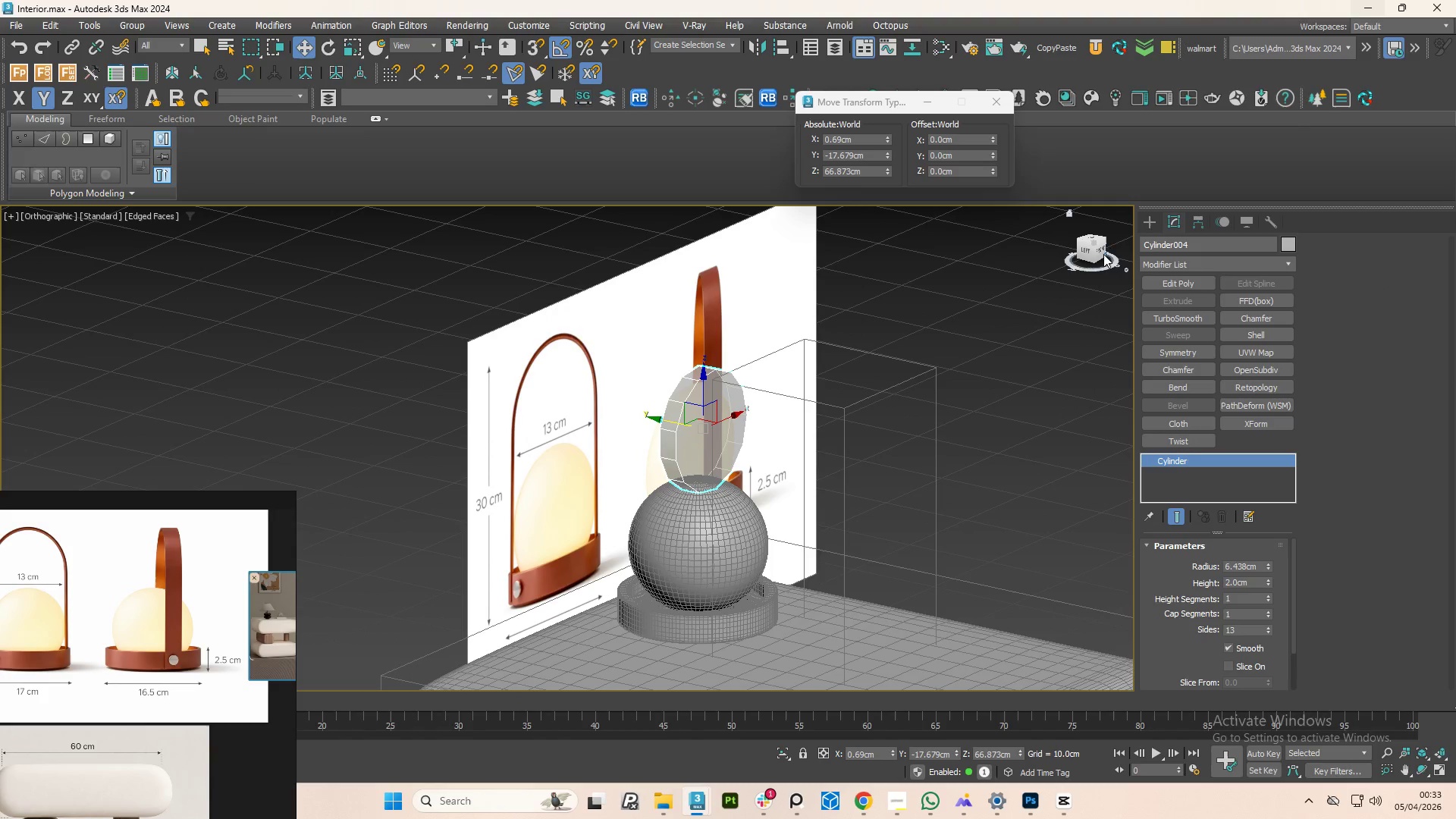 
left_click([1101, 252])
 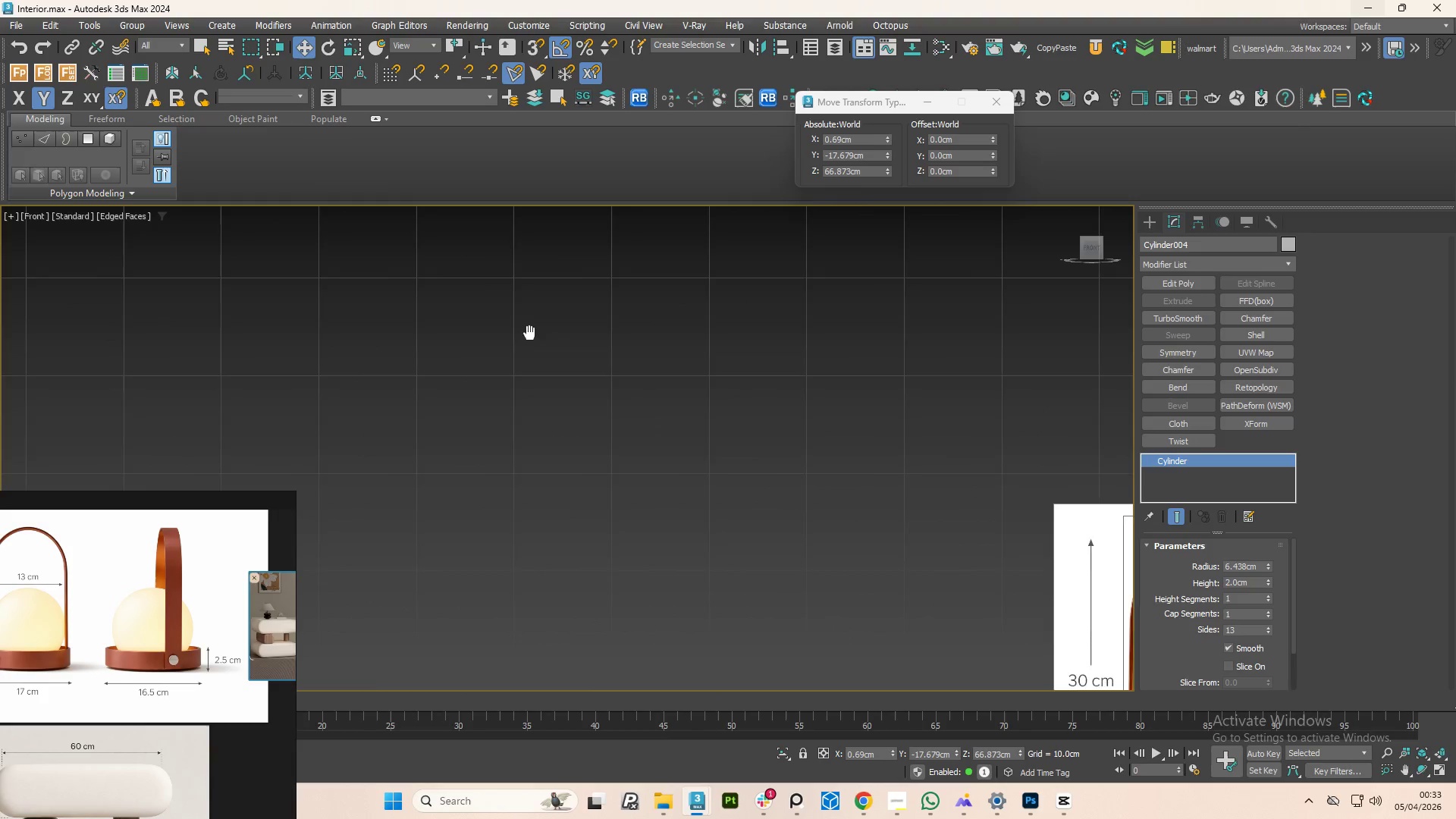 
scroll: coordinate [783, 472], scroll_direction: up, amount: 2.0
 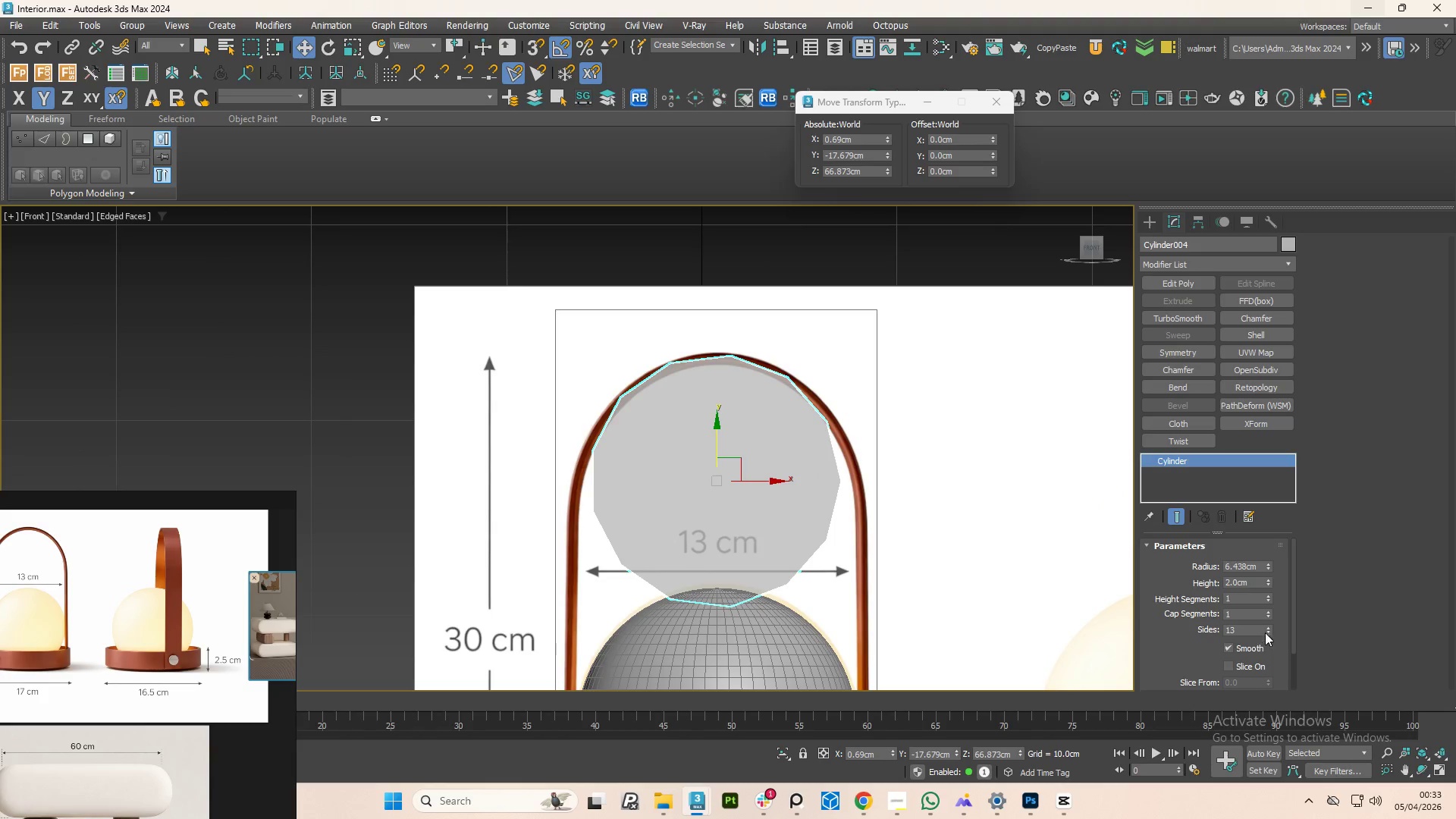 
left_click([1267, 630])
 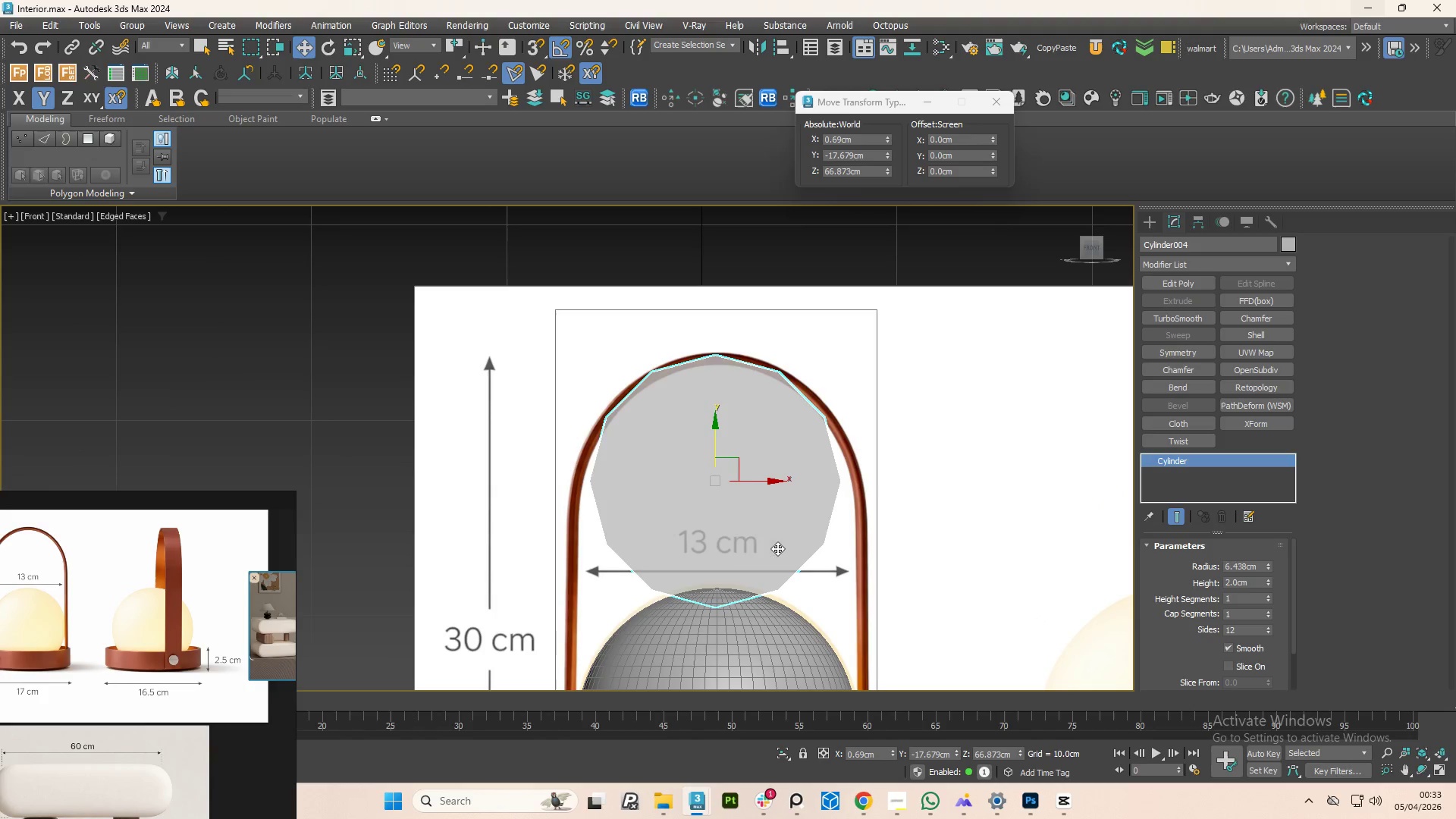 
scroll: coordinate [736, 538], scroll_direction: down, amount: 1.0
 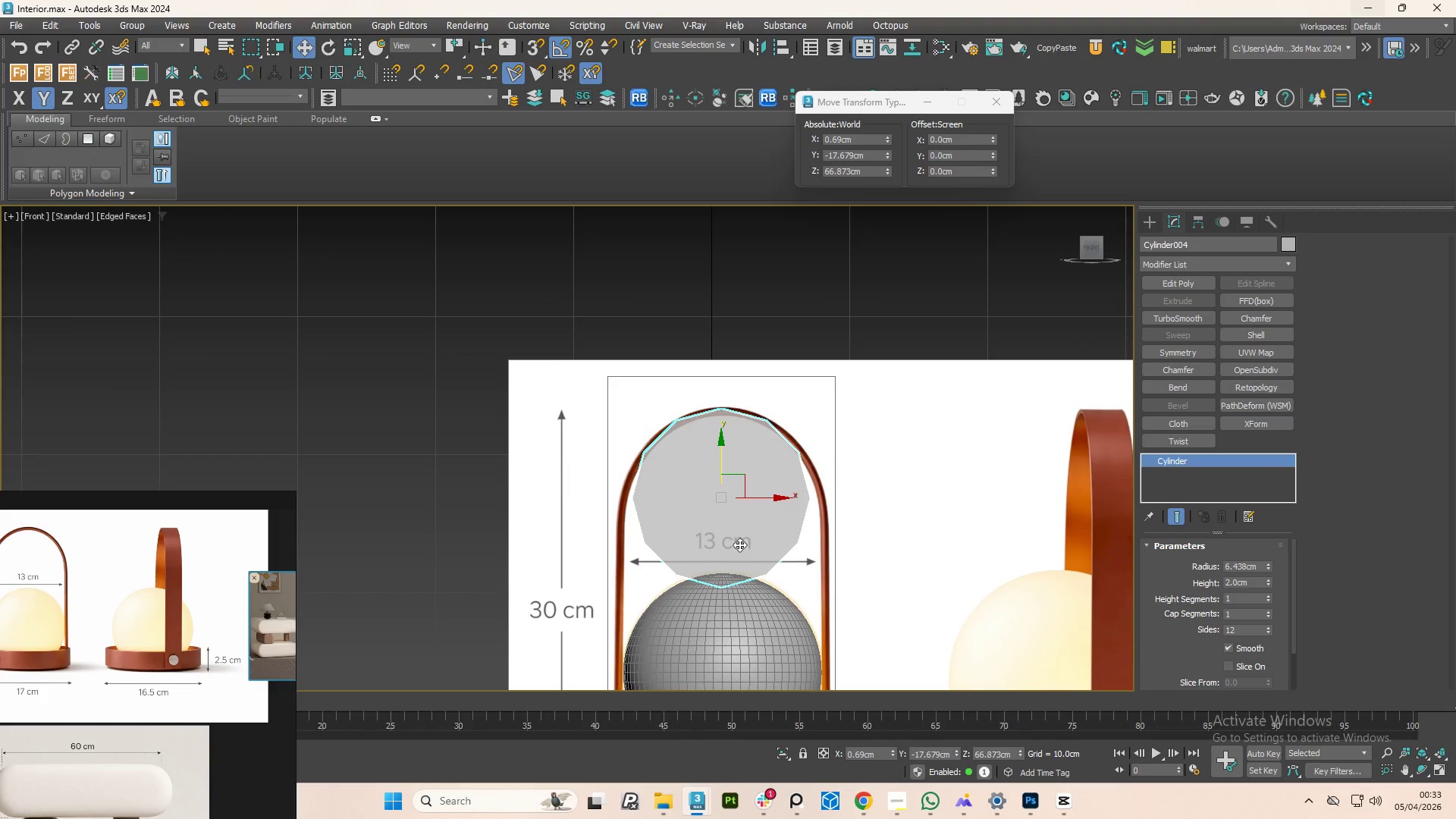 
hold_key(key=AltLeft, duration=1.44)
 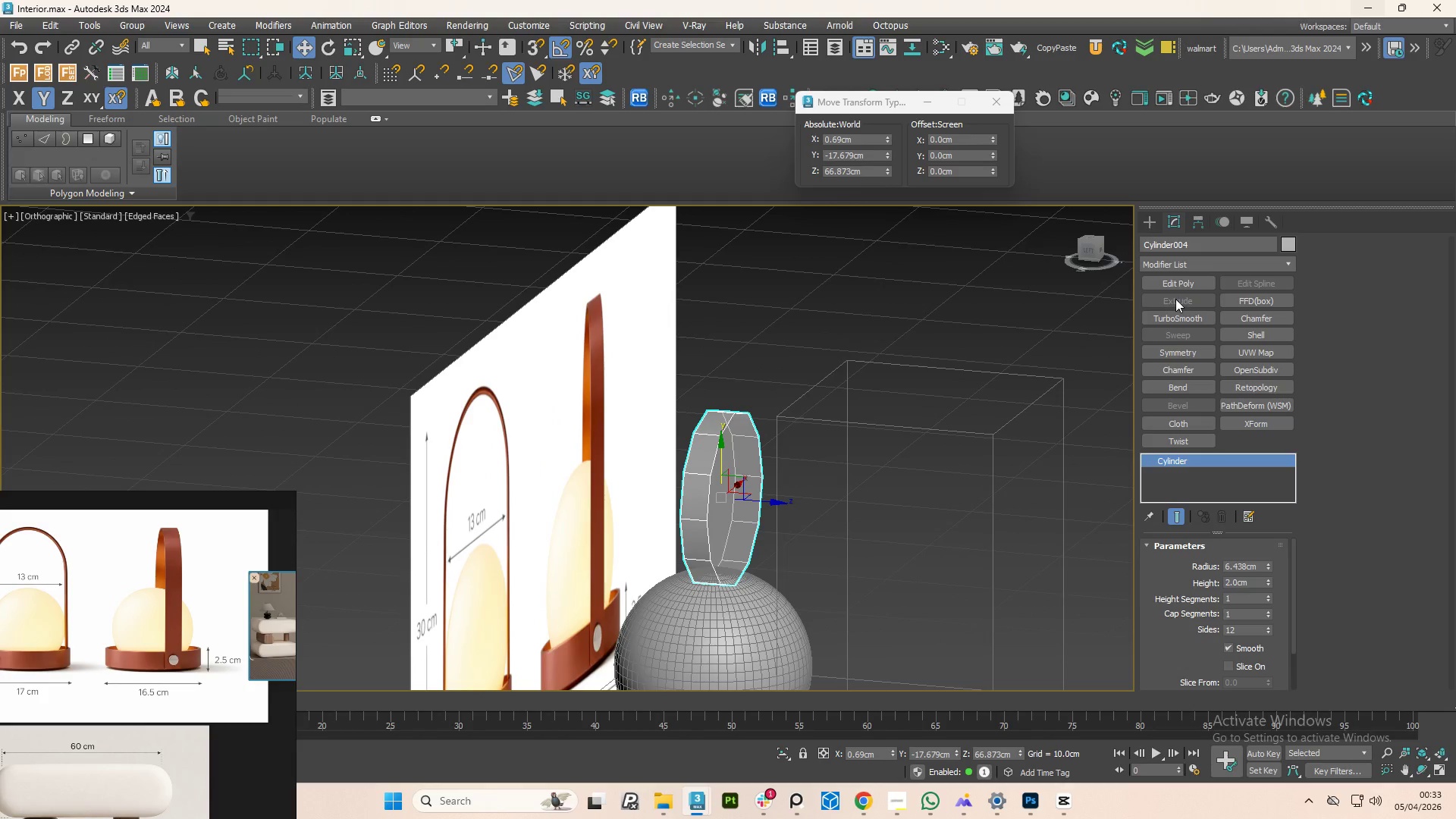 
left_click([1178, 286])
 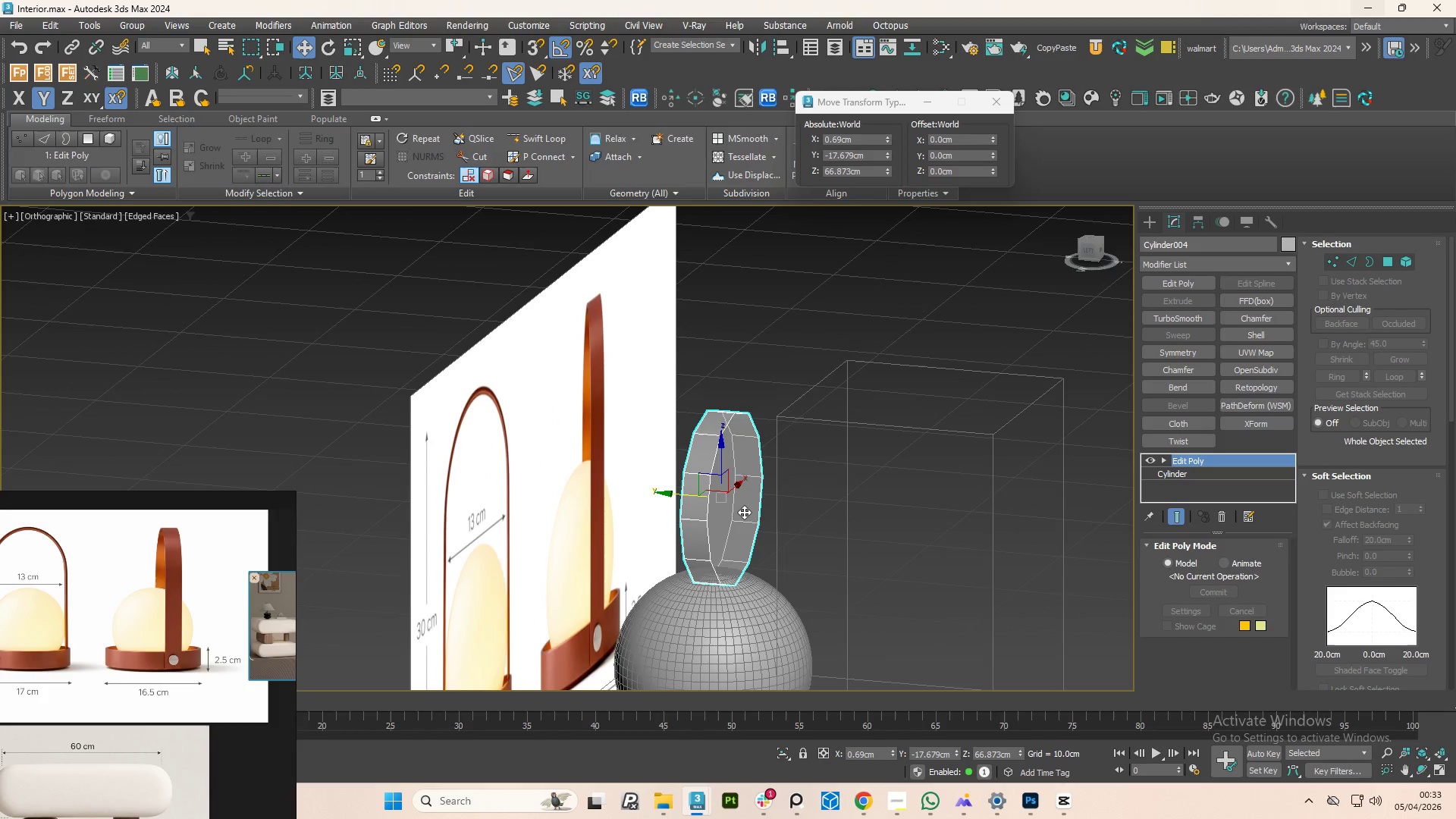 
key(4)
 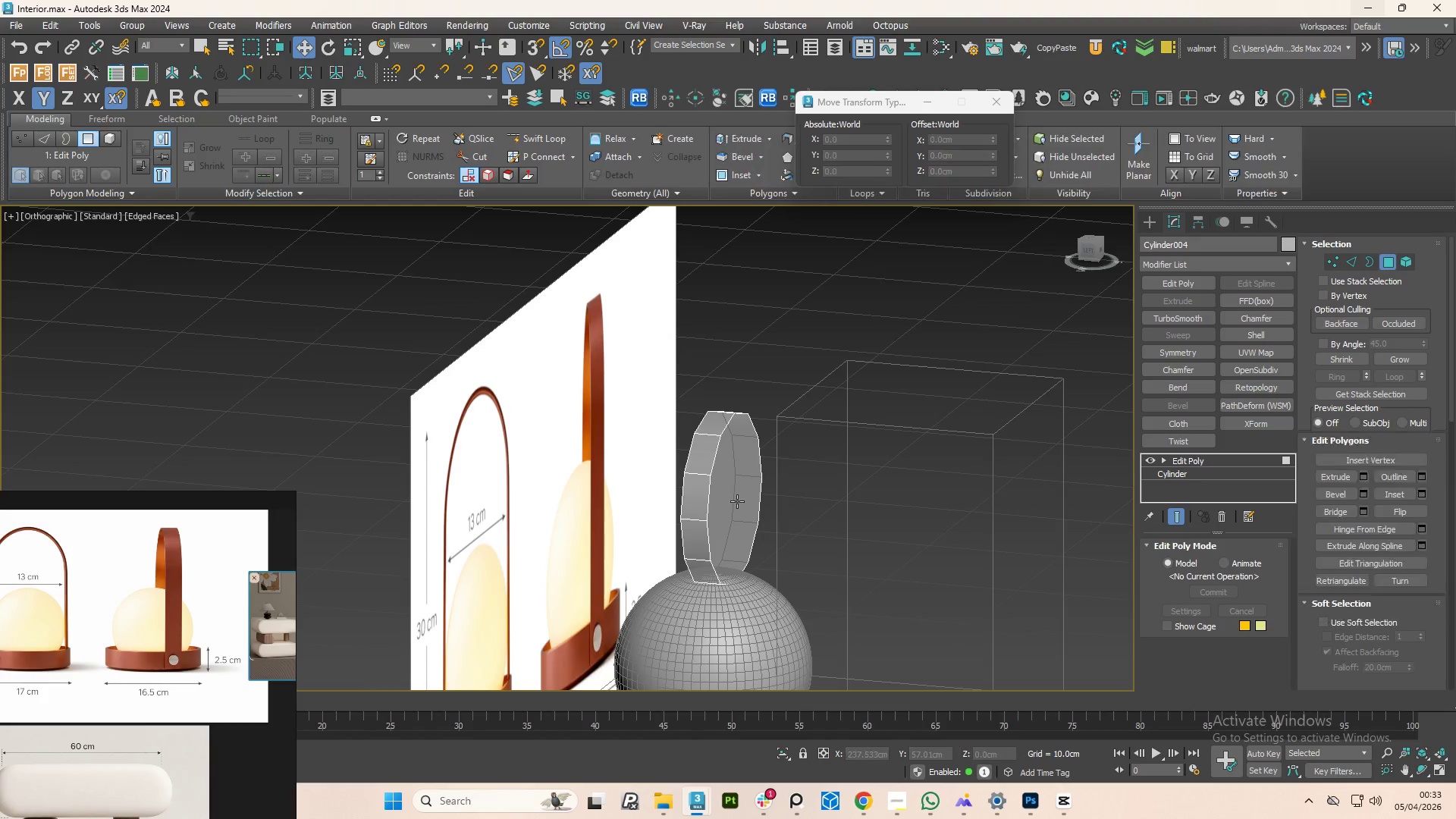 
left_click([736, 501])
 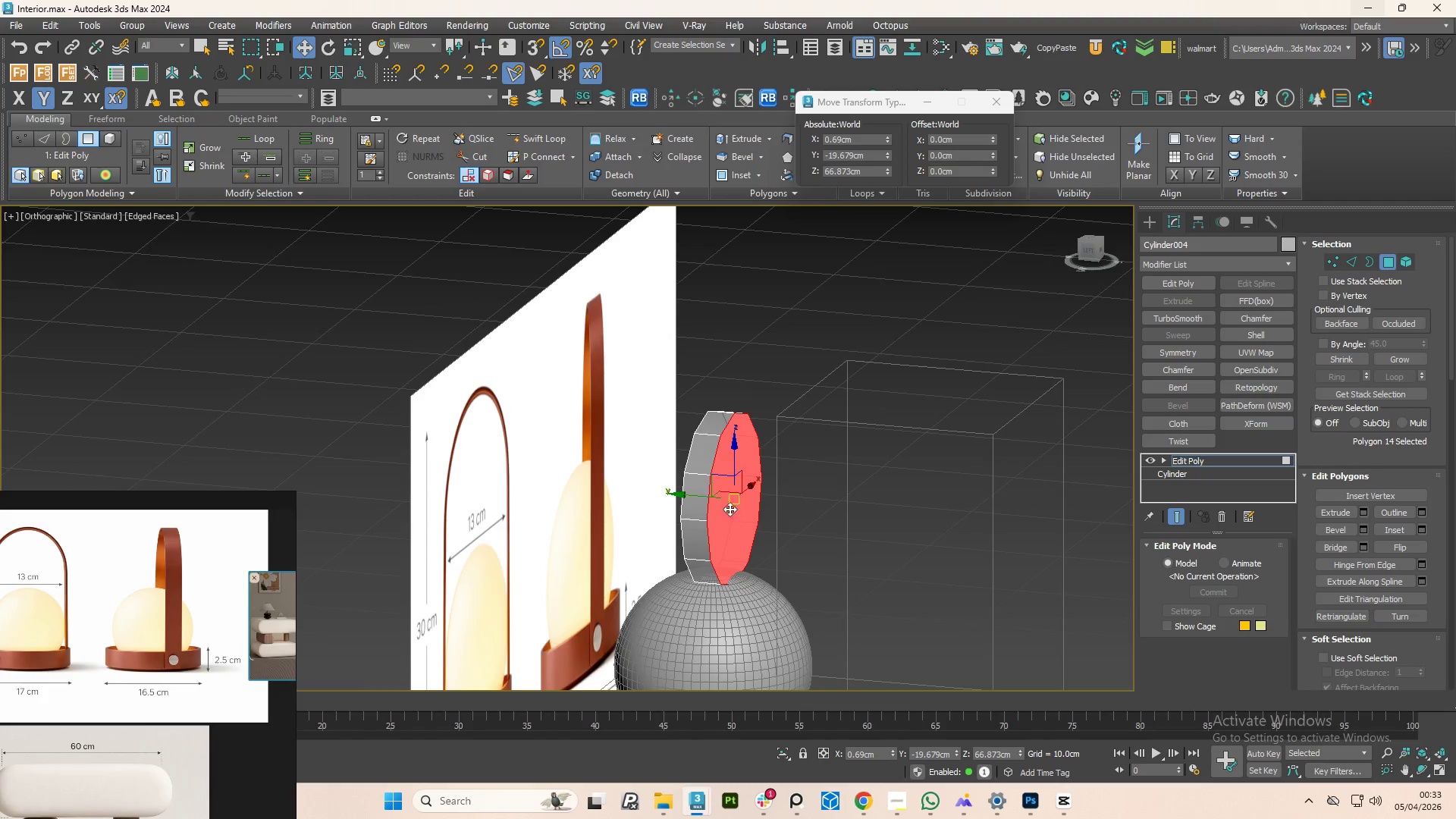 
hold_key(key=AltLeft, duration=0.56)
 